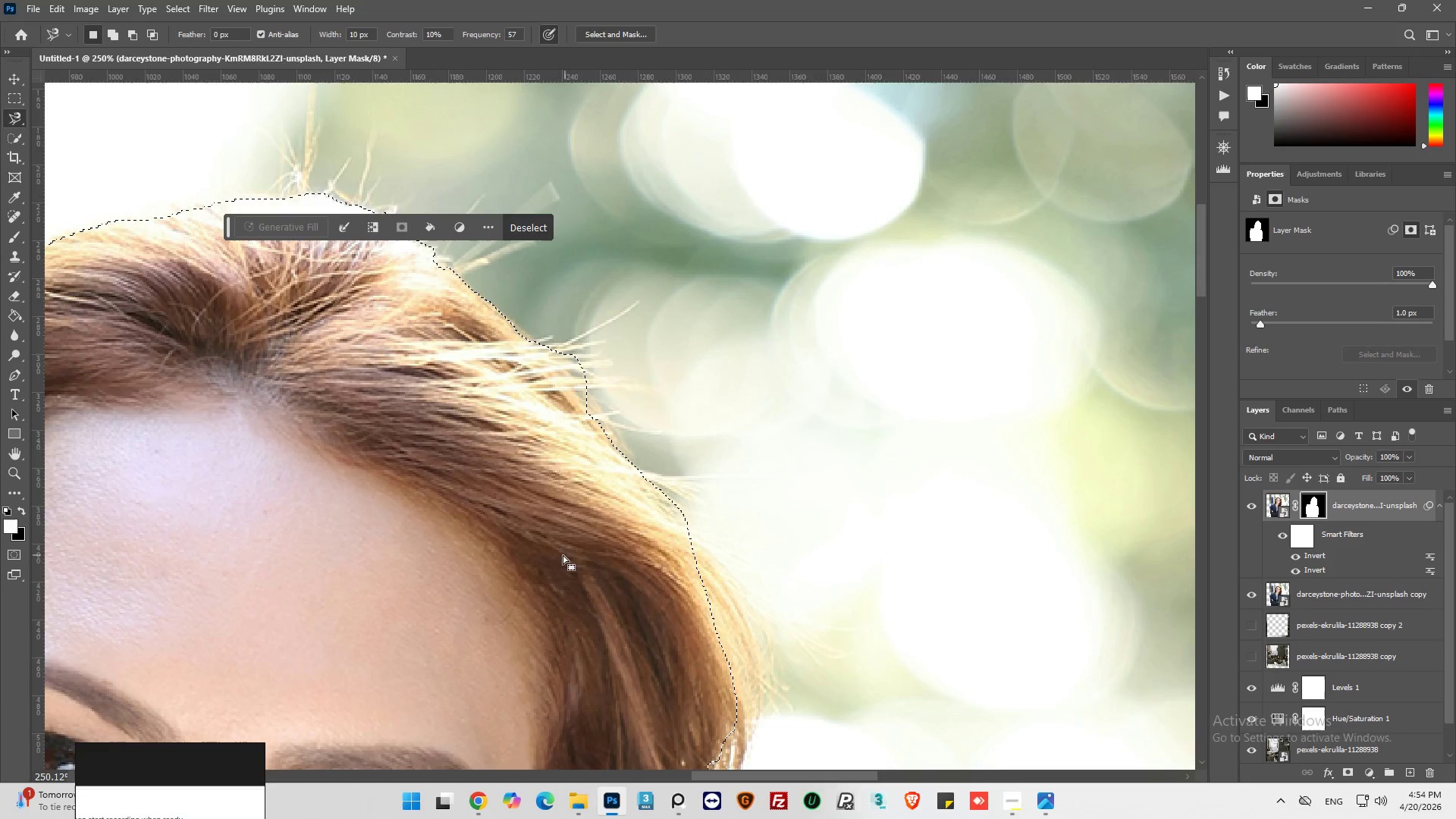 
scroll: coordinate [682, 506], scroll_direction: down, amount: 8.0
 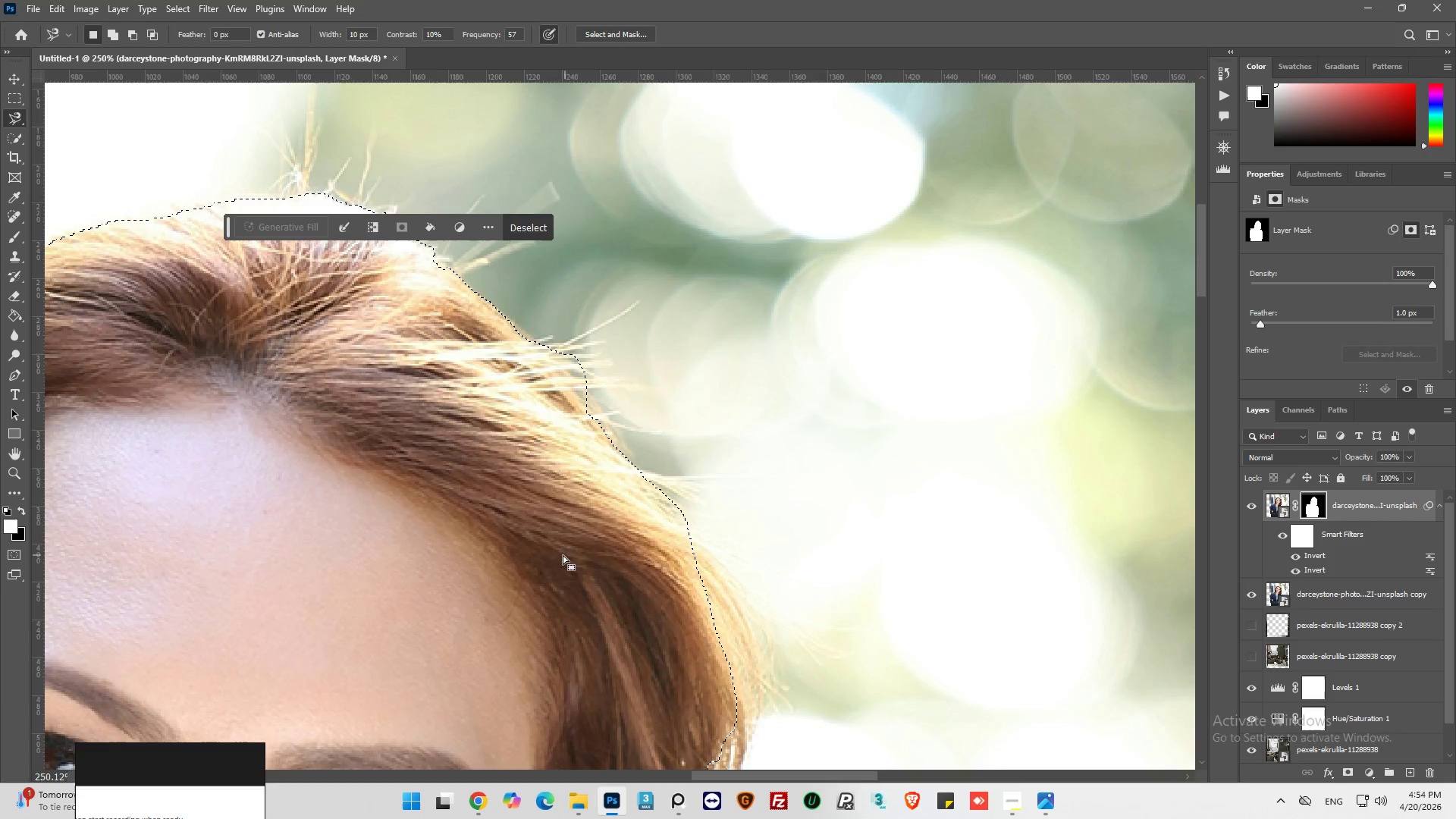 
hold_key(key=ShiftLeft, duration=1.39)
left_click_drag(start_coordinate=[558, 491], to_coordinate=[560, 308])
 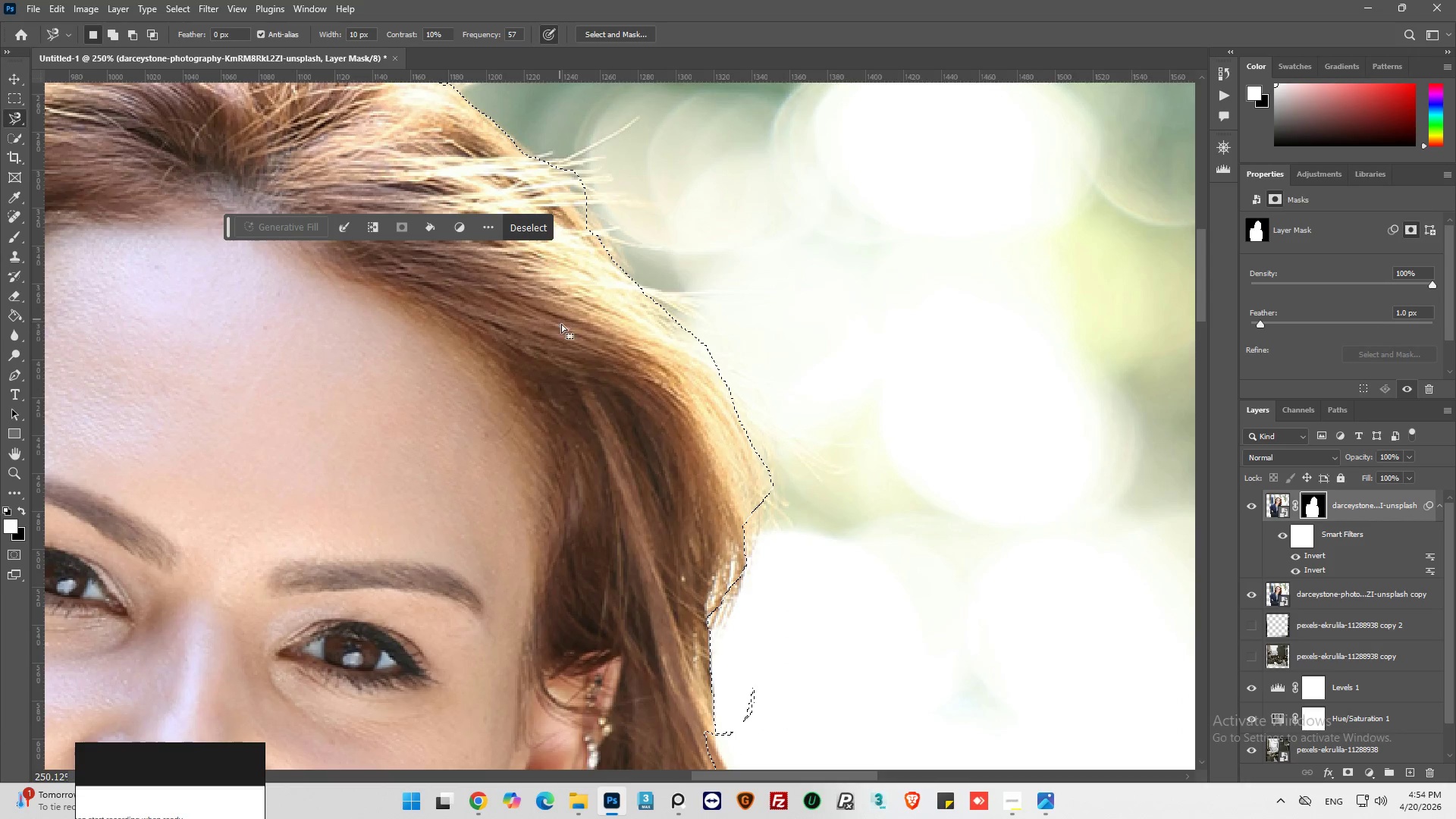 
key(Alt+AltLeft)
 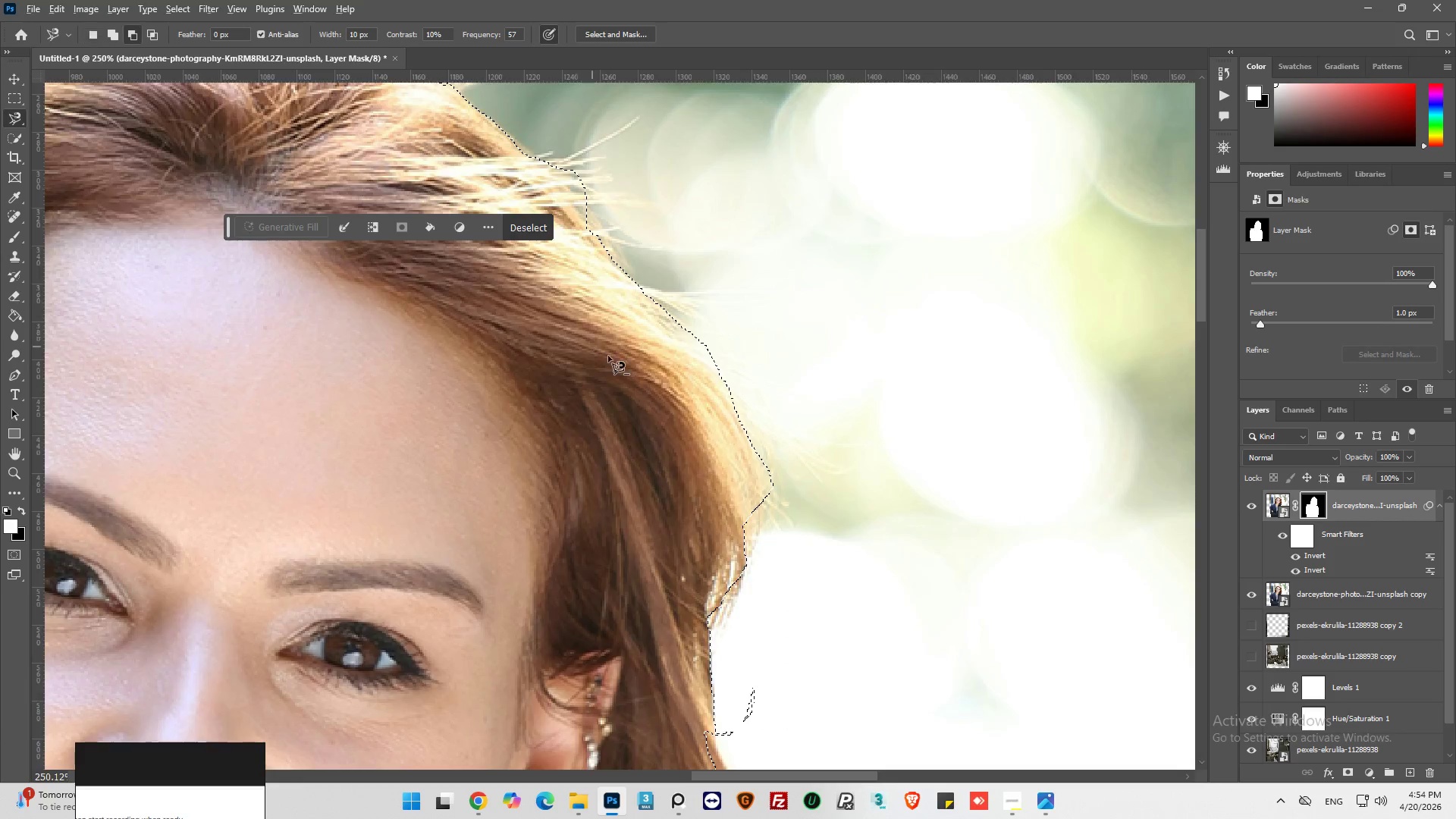 
hold_key(key=AltLeft, duration=0.33)
scroll: coordinate [678, 452], scroll_direction: down, amount: 6.0
 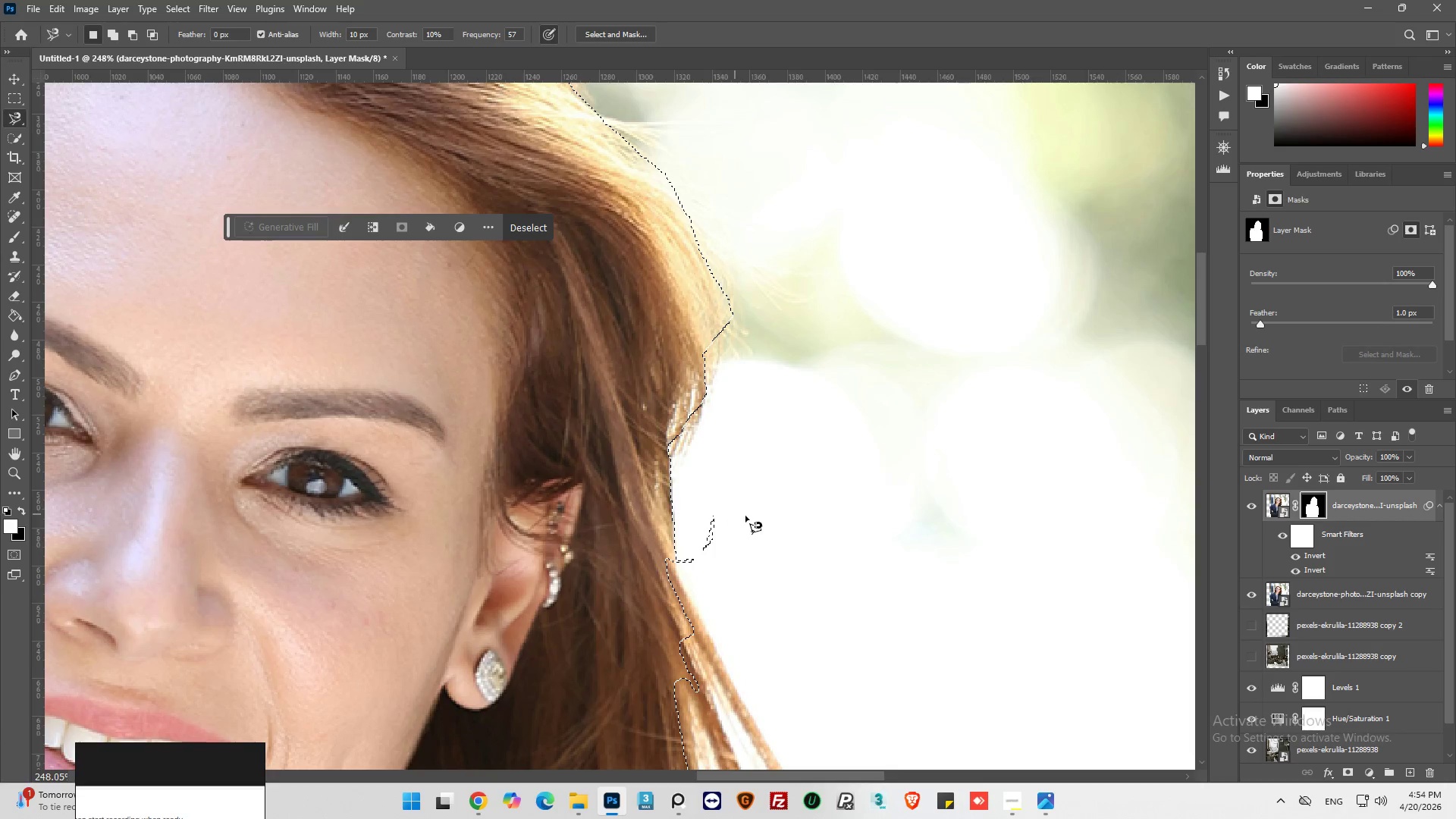 
hold_key(key=AltLeft, duration=0.47)
 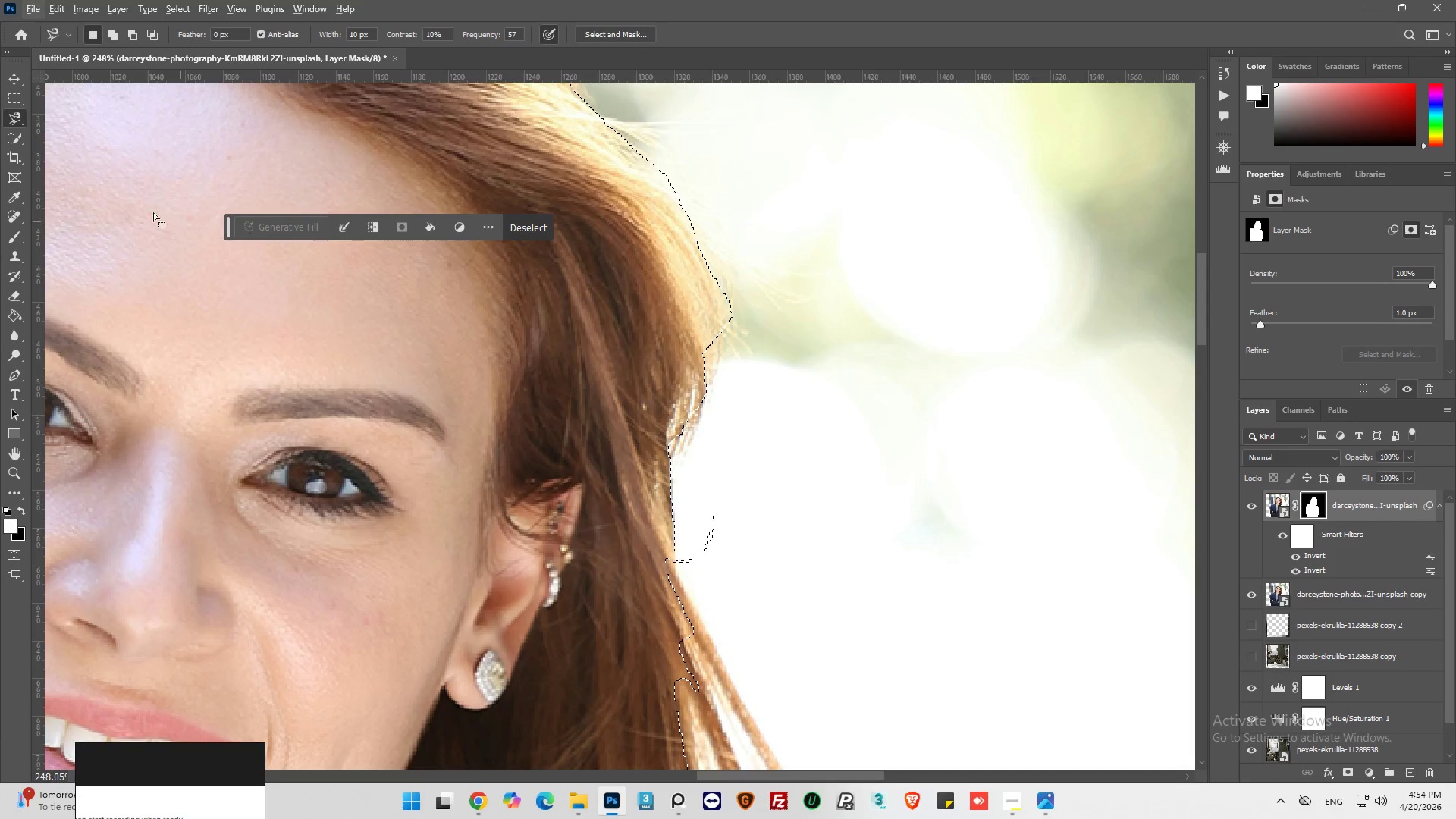 
mouse_move([14, 135])
 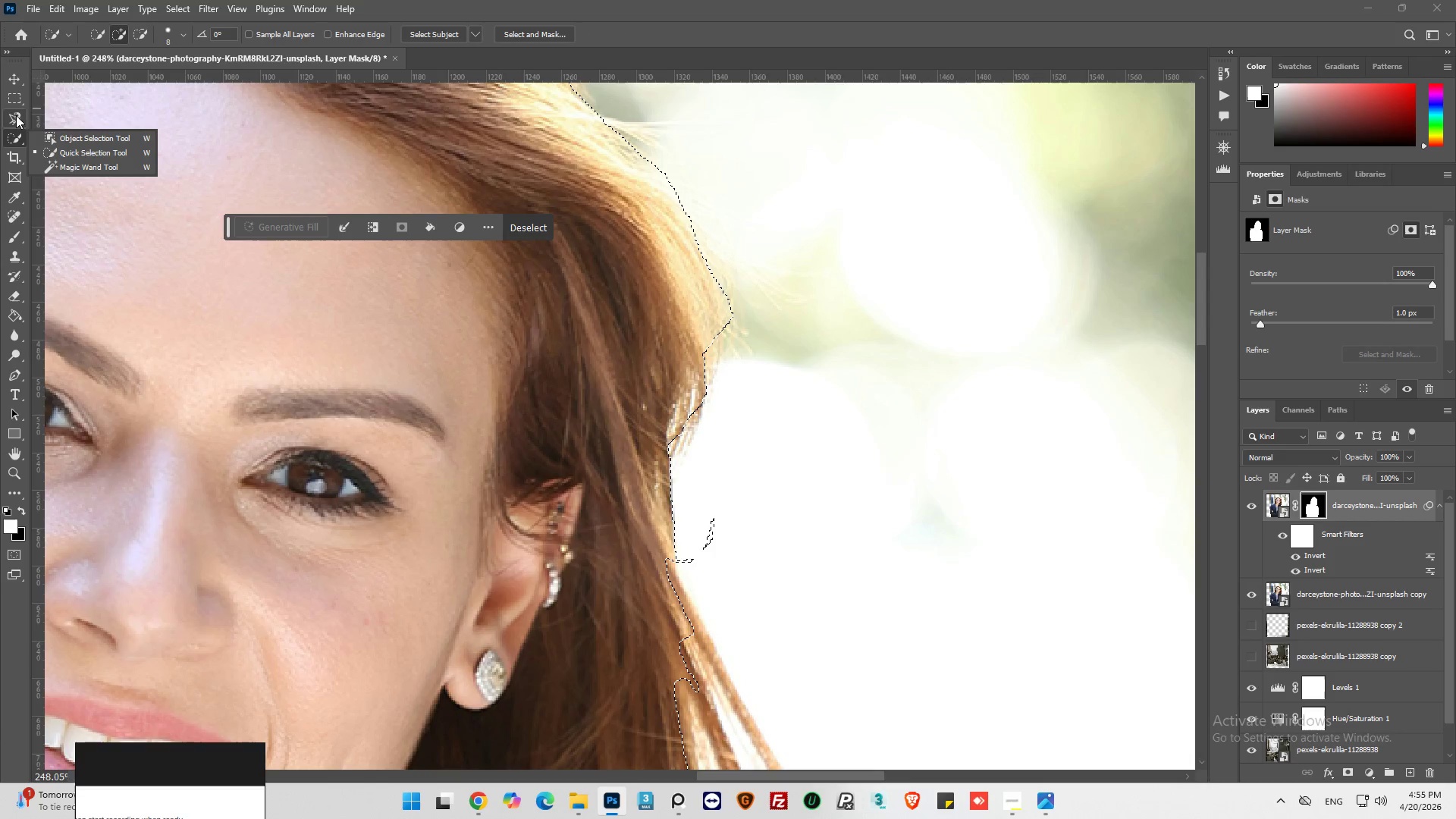 
left_click_drag(start_coordinate=[16, 118], to_coordinate=[60, 132])
 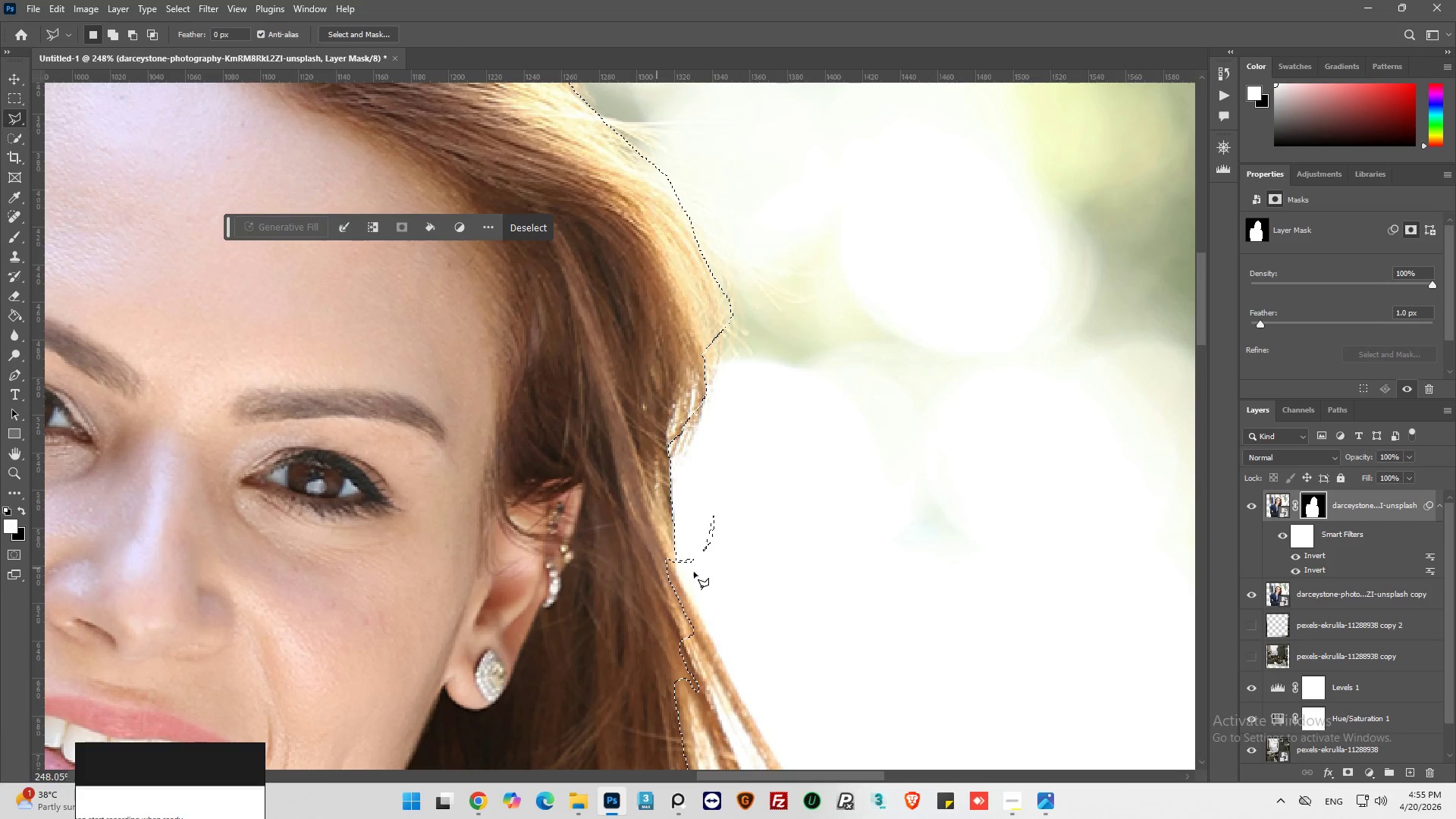 
hold_key(key=AltLeft, duration=5.17)
left_click_drag(start_coordinate=[756, 475], to_coordinate=[727, 497])
 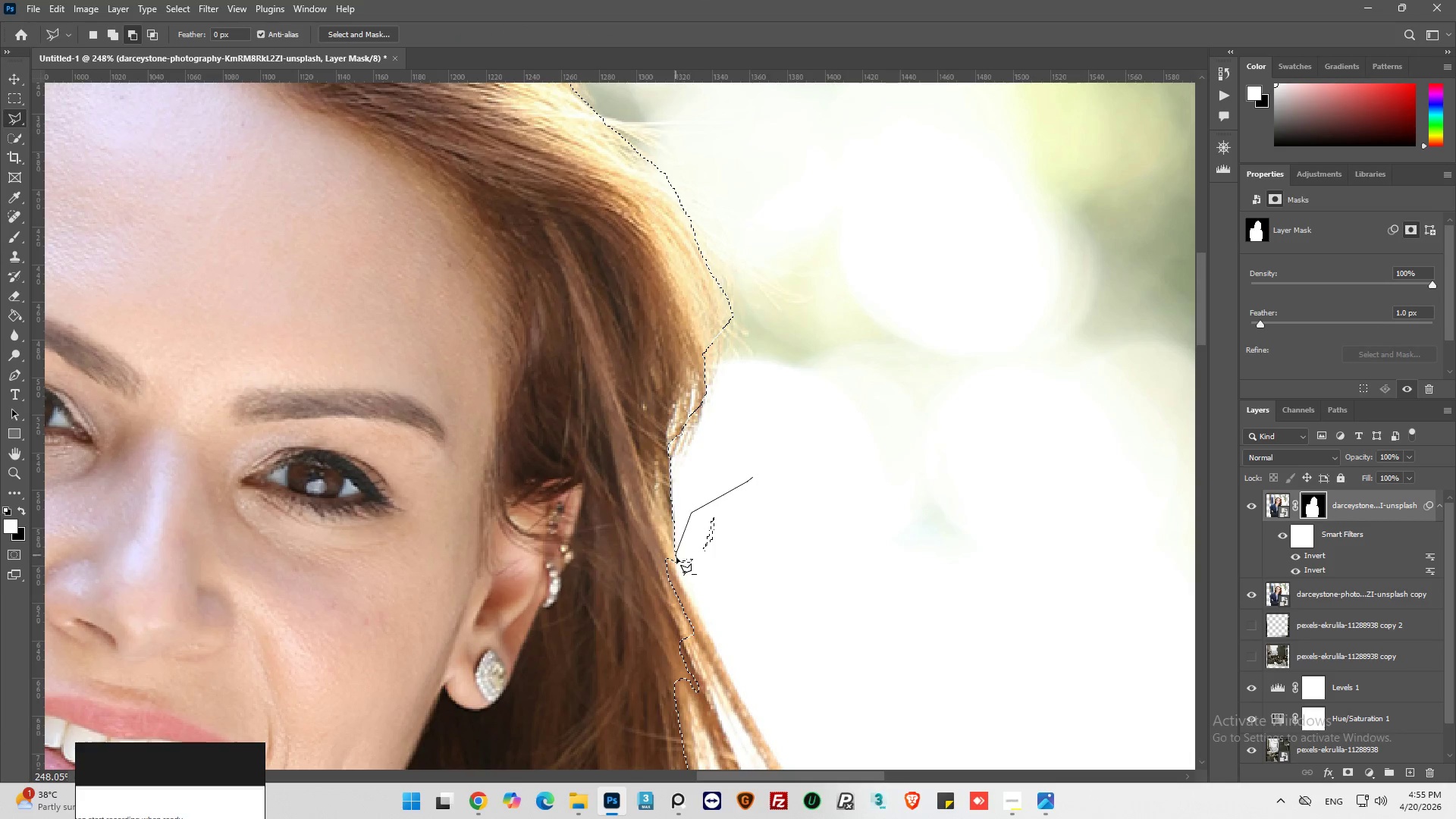 
left_click([677, 559])
 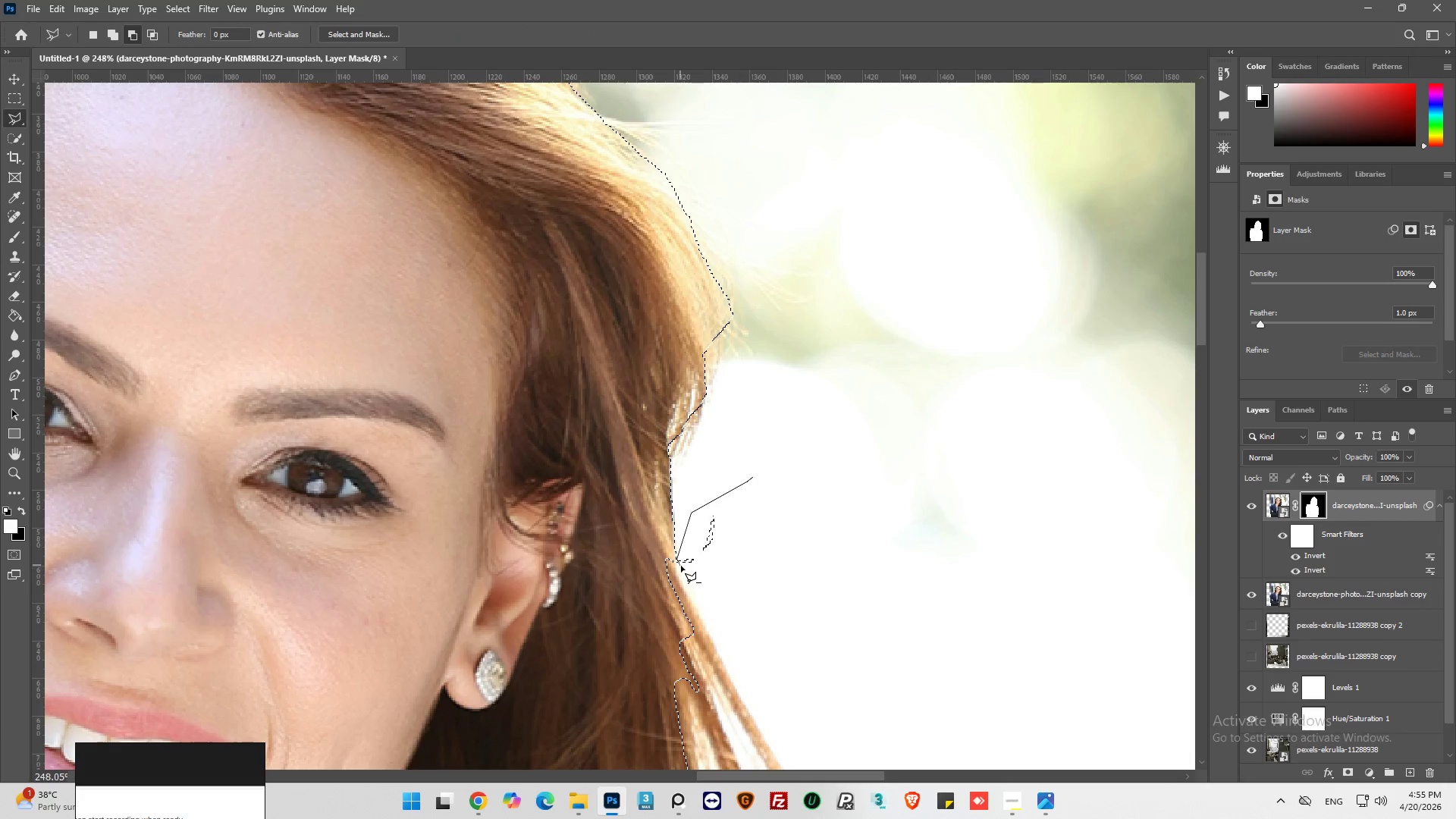 
left_click_drag(start_coordinate=[691, 573], to_coordinate=[711, 585])
 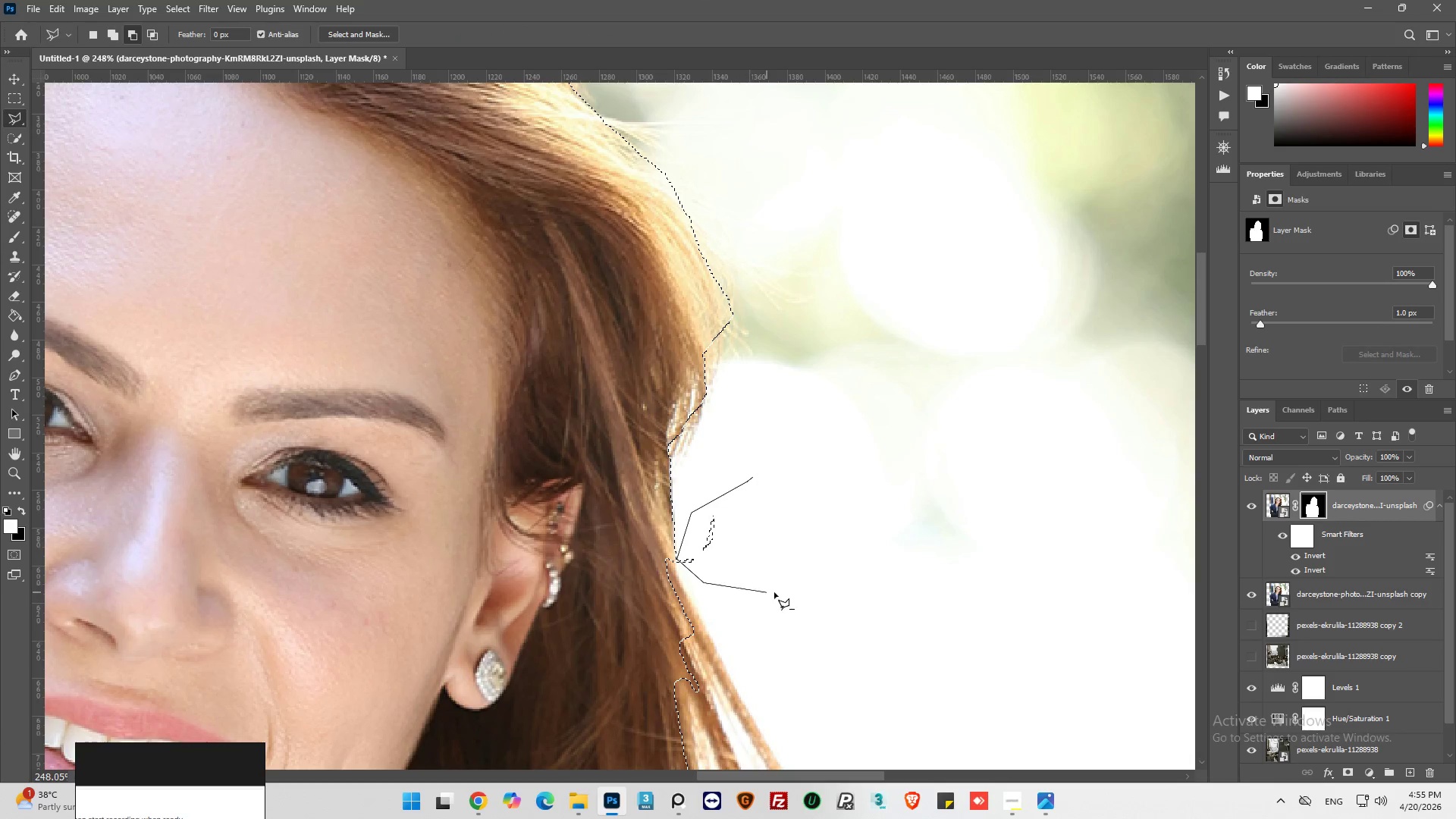 
left_click_drag(start_coordinate=[777, 591], to_coordinate=[799, 548])
 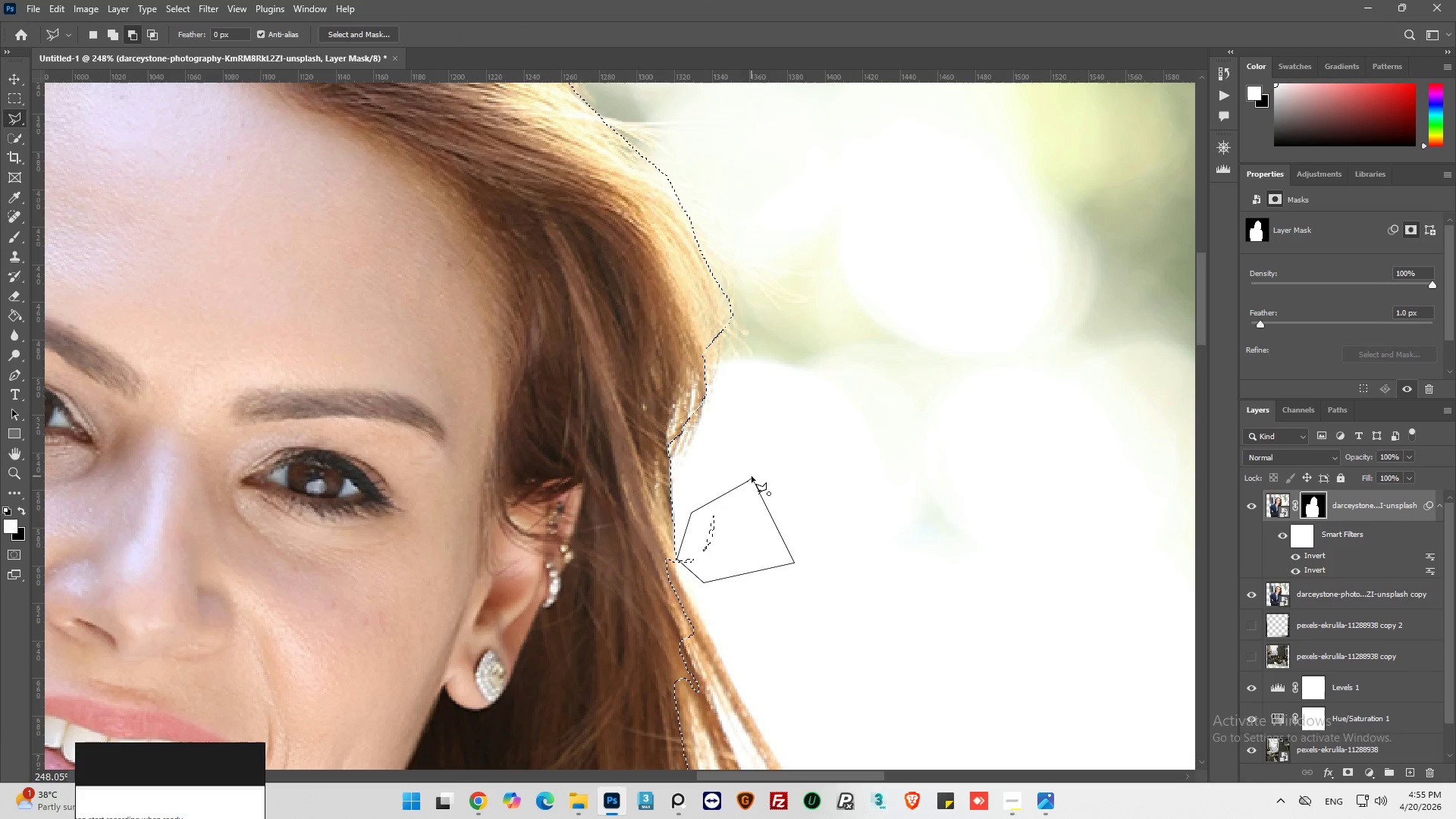 
left_click([752, 476])
 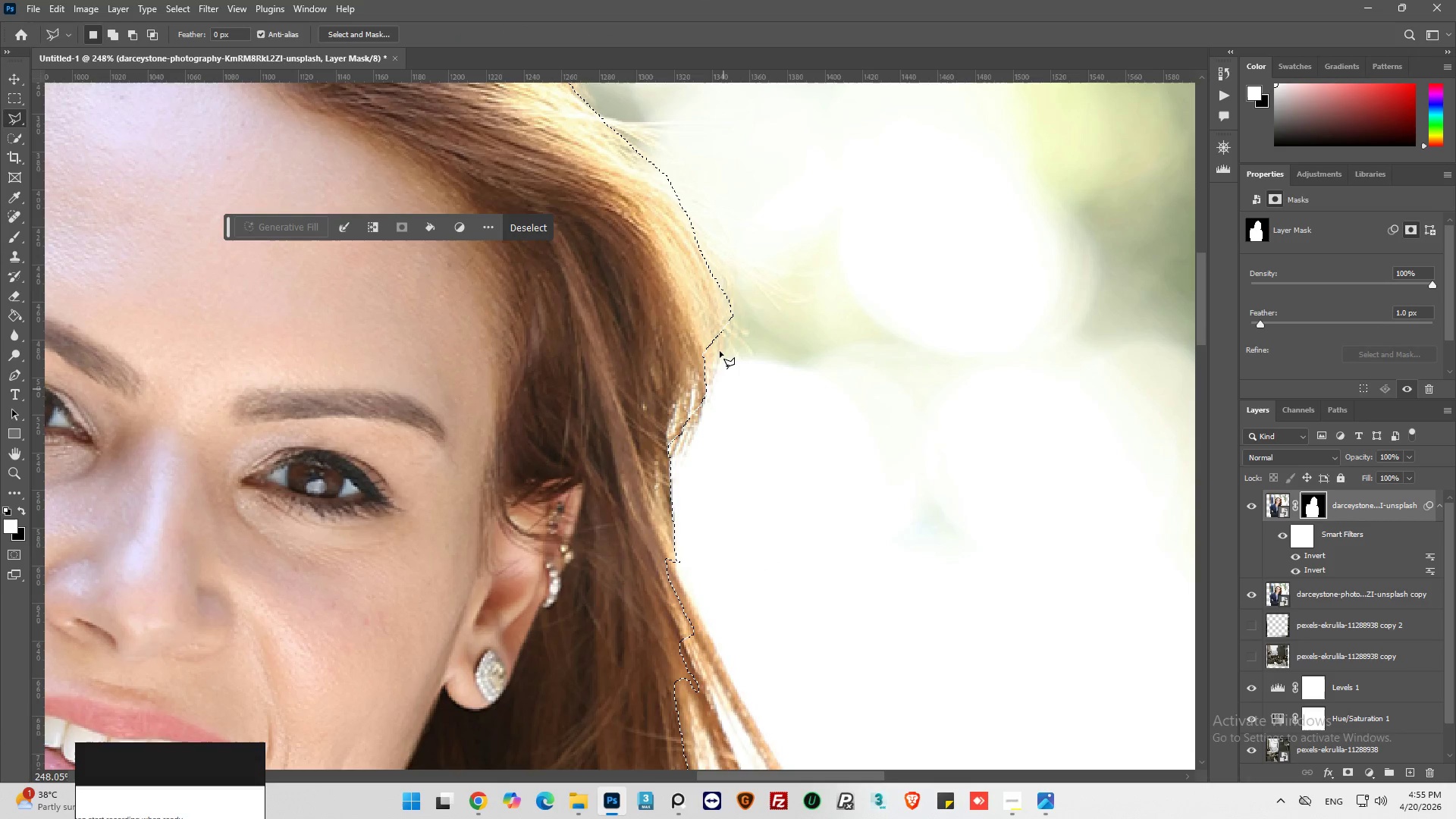 
hold_key(key=AltLeft, duration=1.77)
 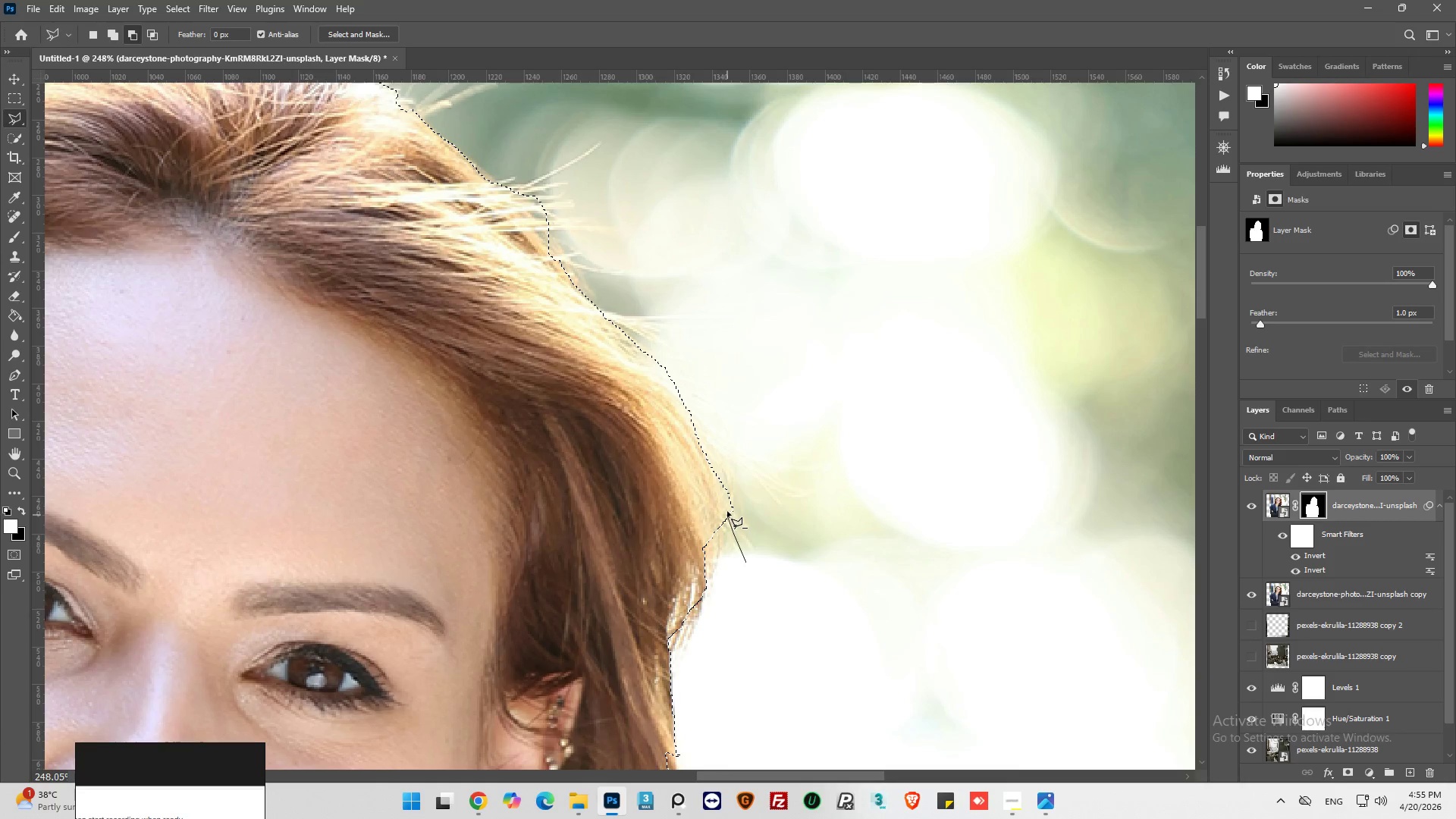 
scroll: coordinate [717, 429], scroll_direction: up, amount: 16.0
 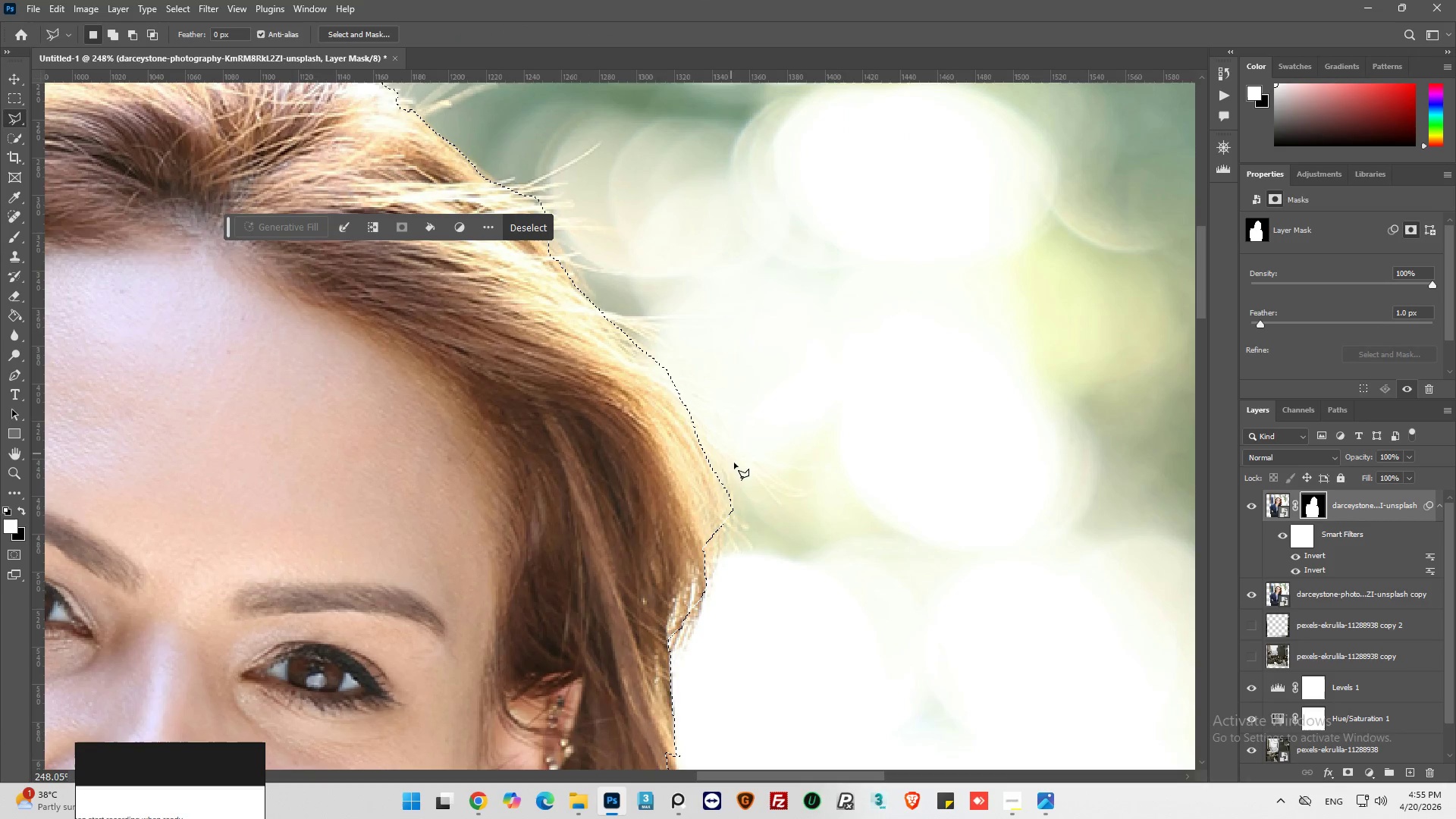 
left_click([746, 562])
 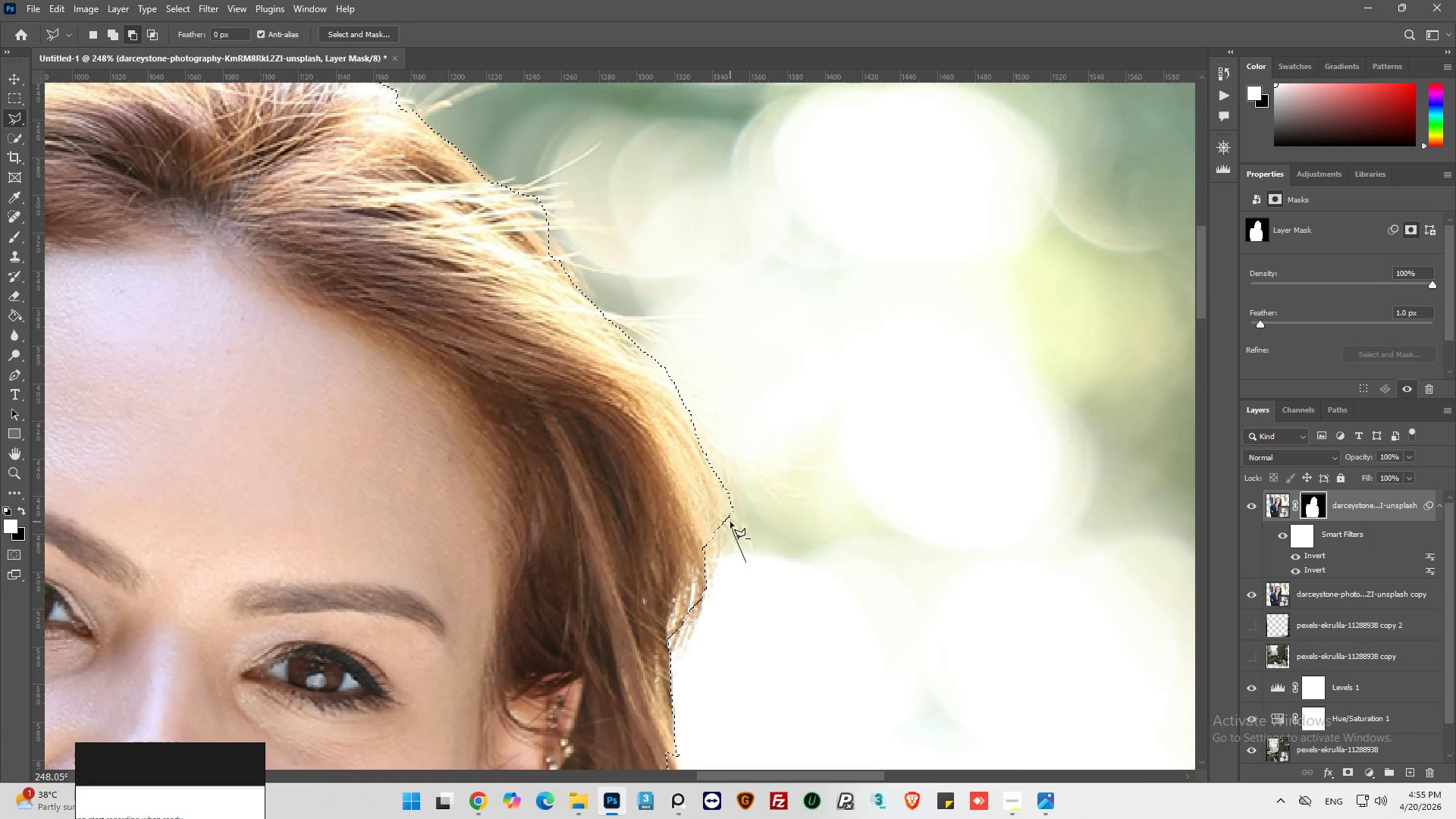 
left_click_drag(start_coordinate=[727, 515], to_coordinate=[727, 508])
 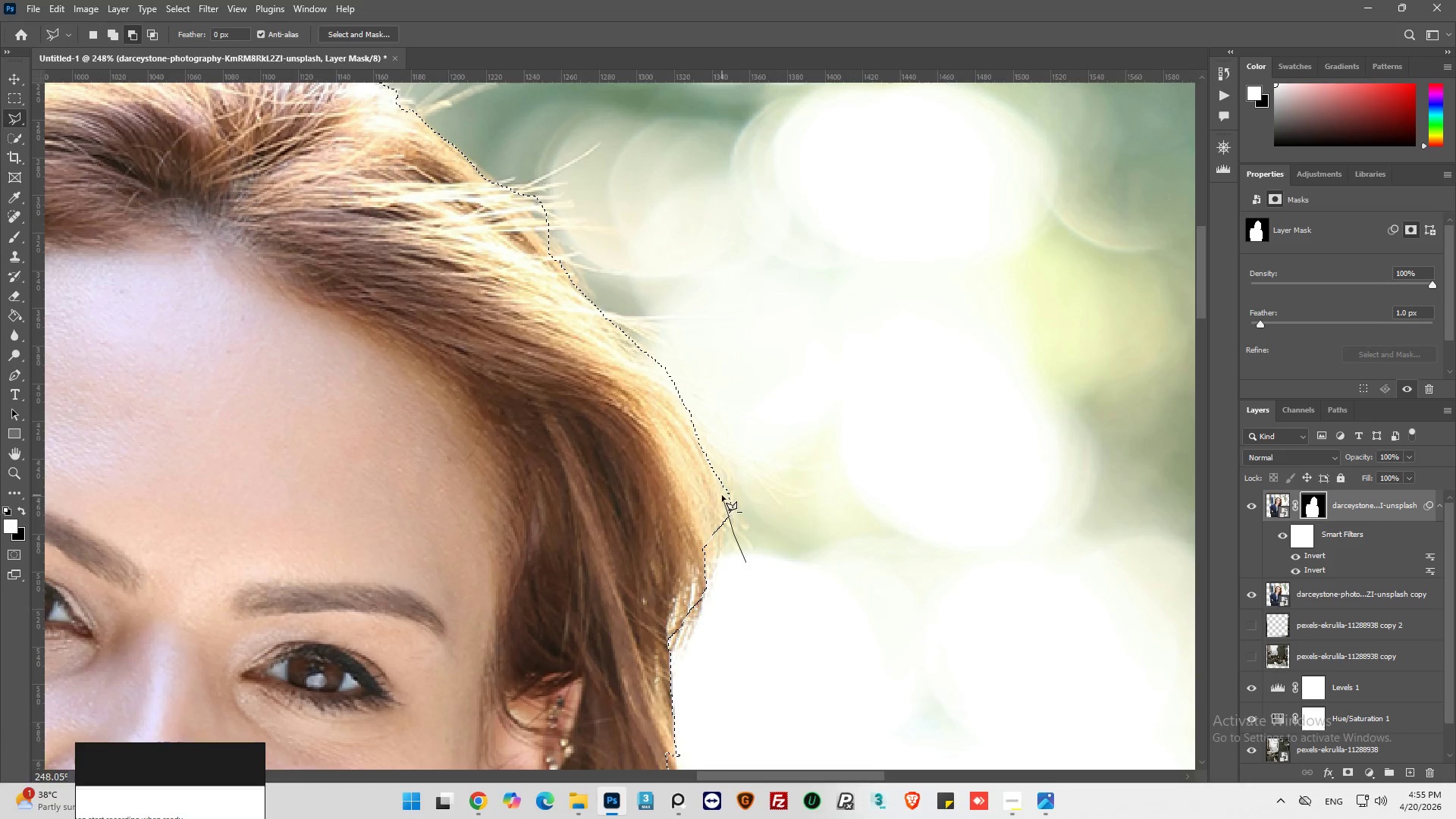 
left_click_drag(start_coordinate=[722, 493], to_coordinate=[722, 488])
 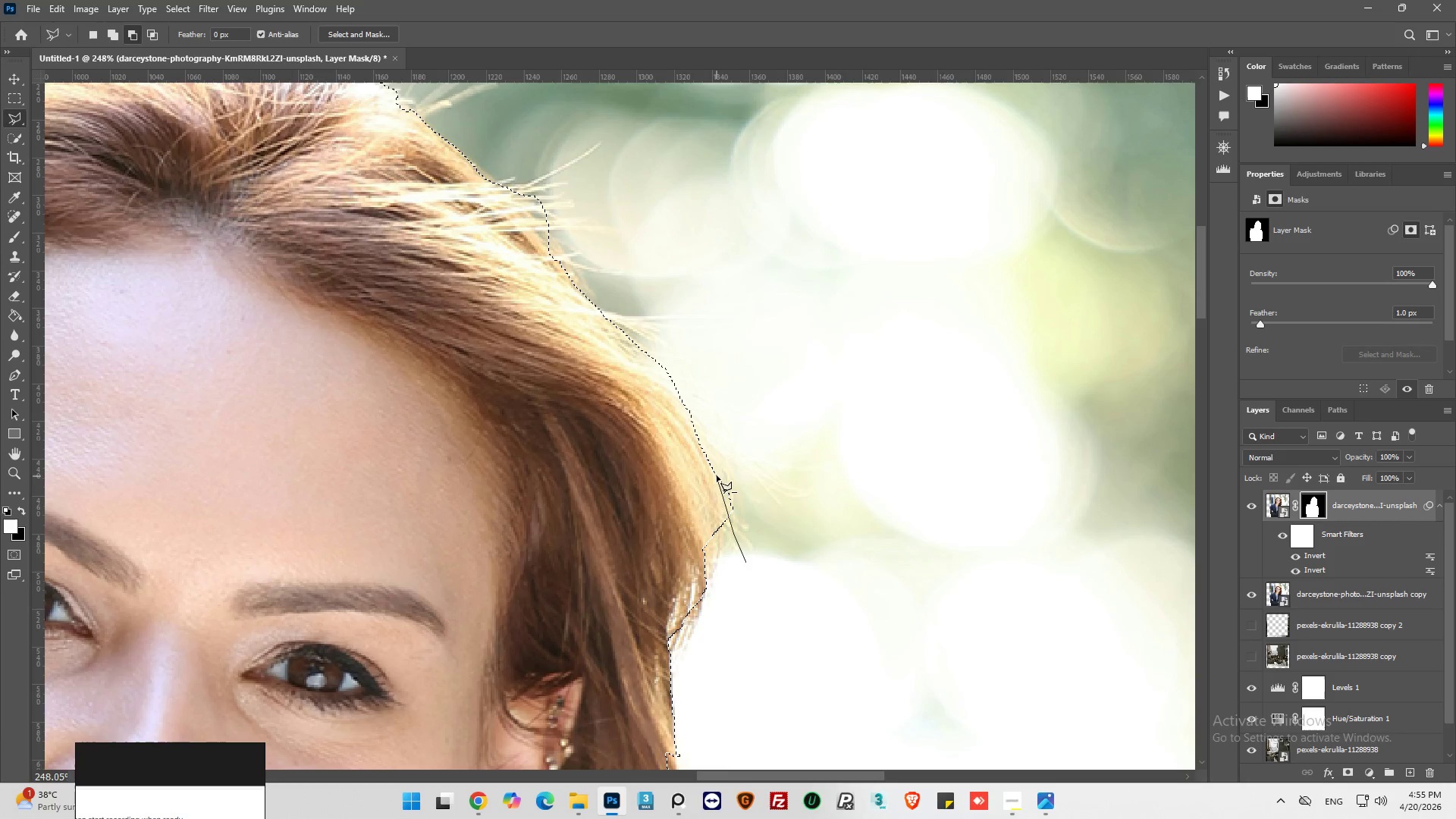 
left_click_drag(start_coordinate=[717, 474], to_coordinate=[715, 466])
 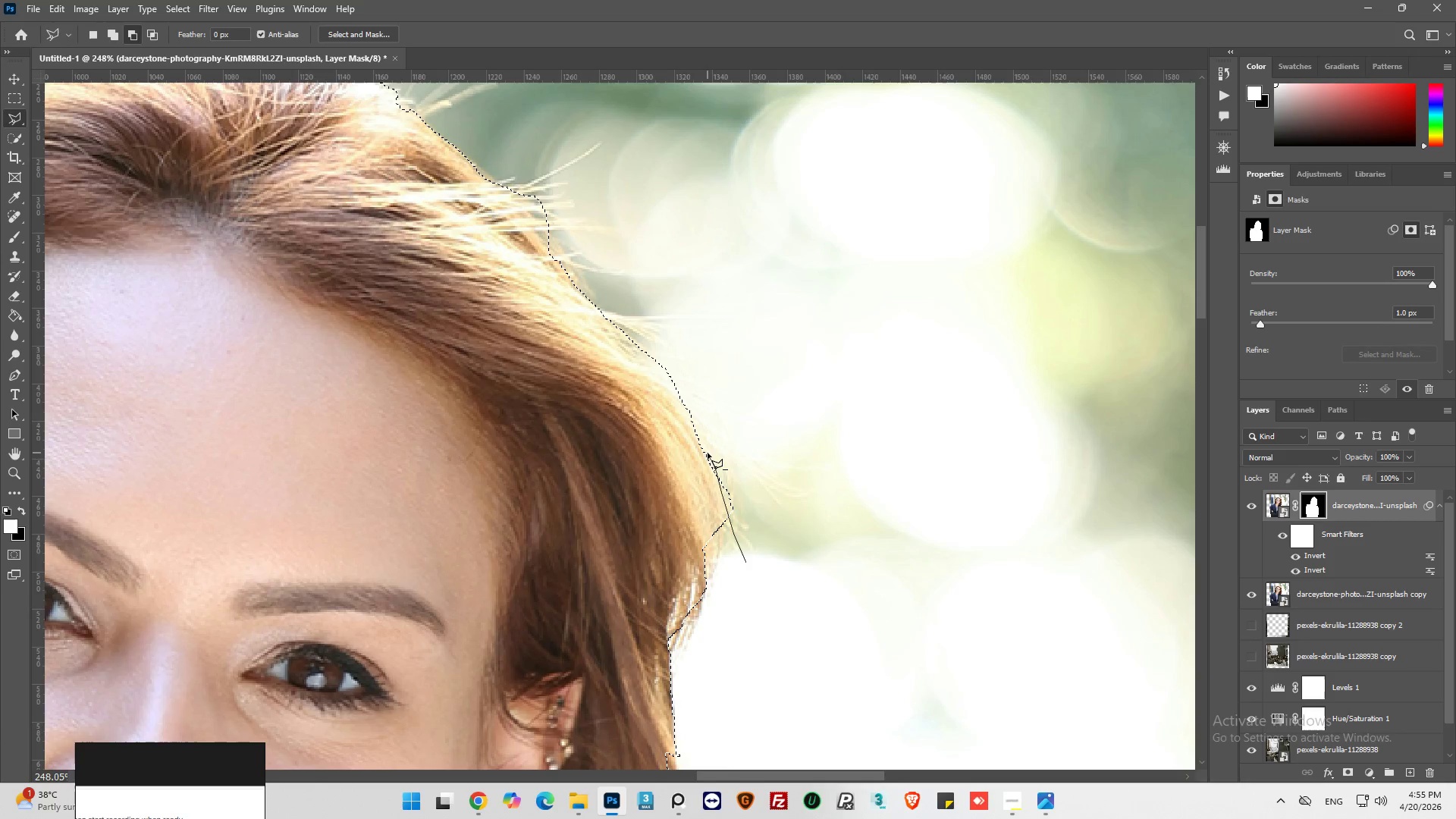 
left_click_drag(start_coordinate=[708, 452], to_coordinate=[706, 447])
 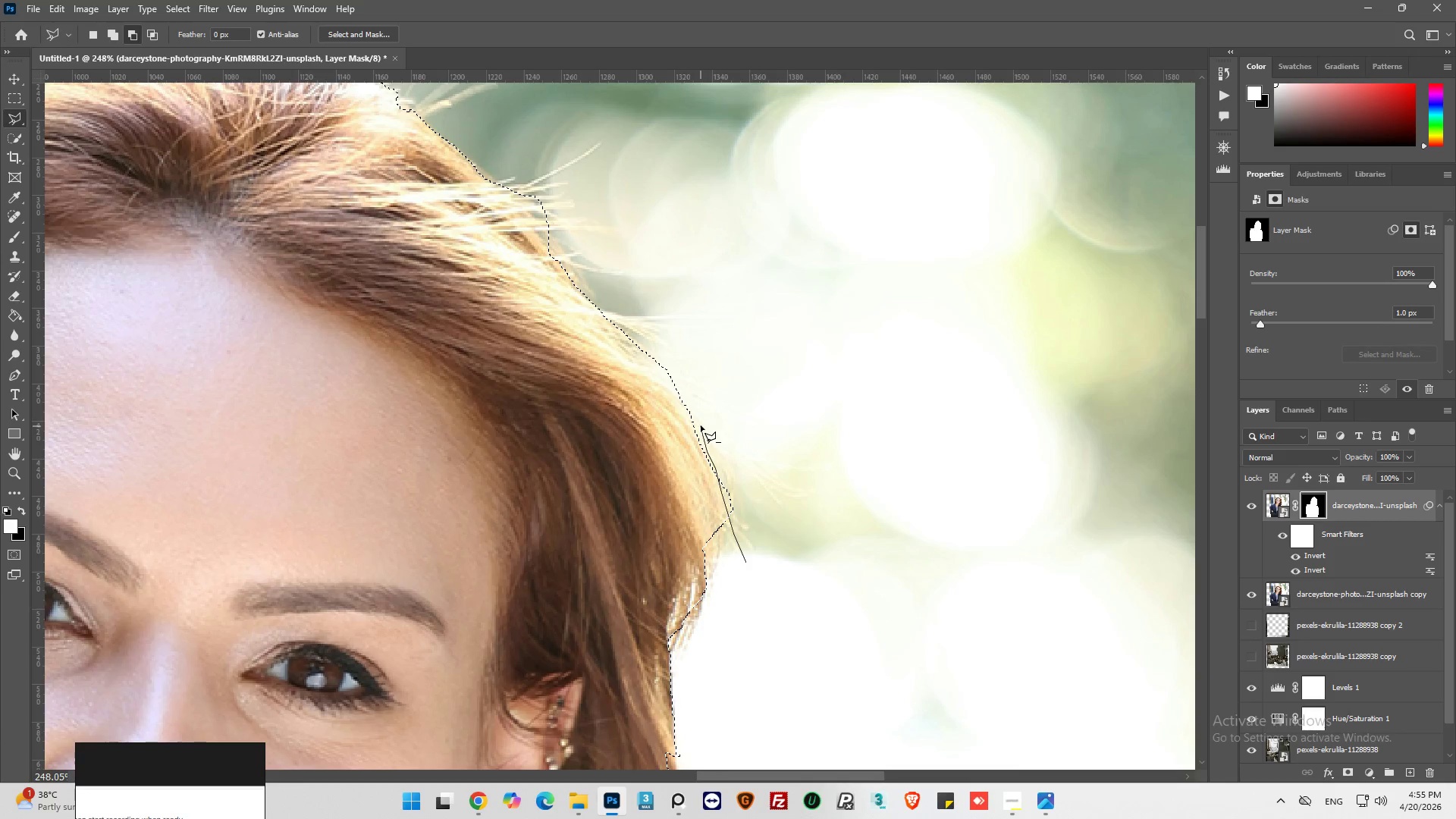 
left_click_drag(start_coordinate=[701, 424], to_coordinate=[701, 410])
 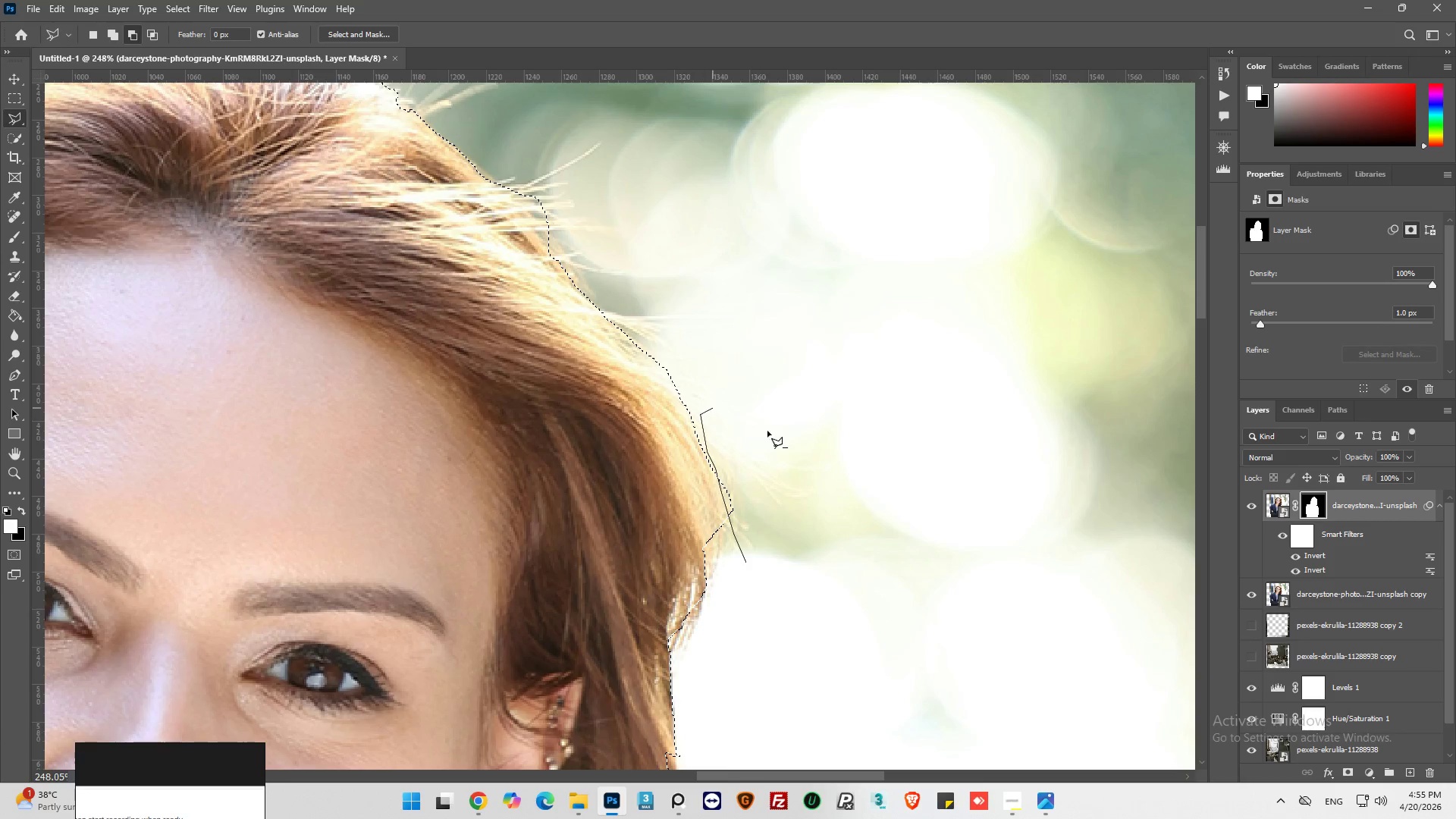 
left_click_drag(start_coordinate=[788, 440], to_coordinate=[785, 459])
 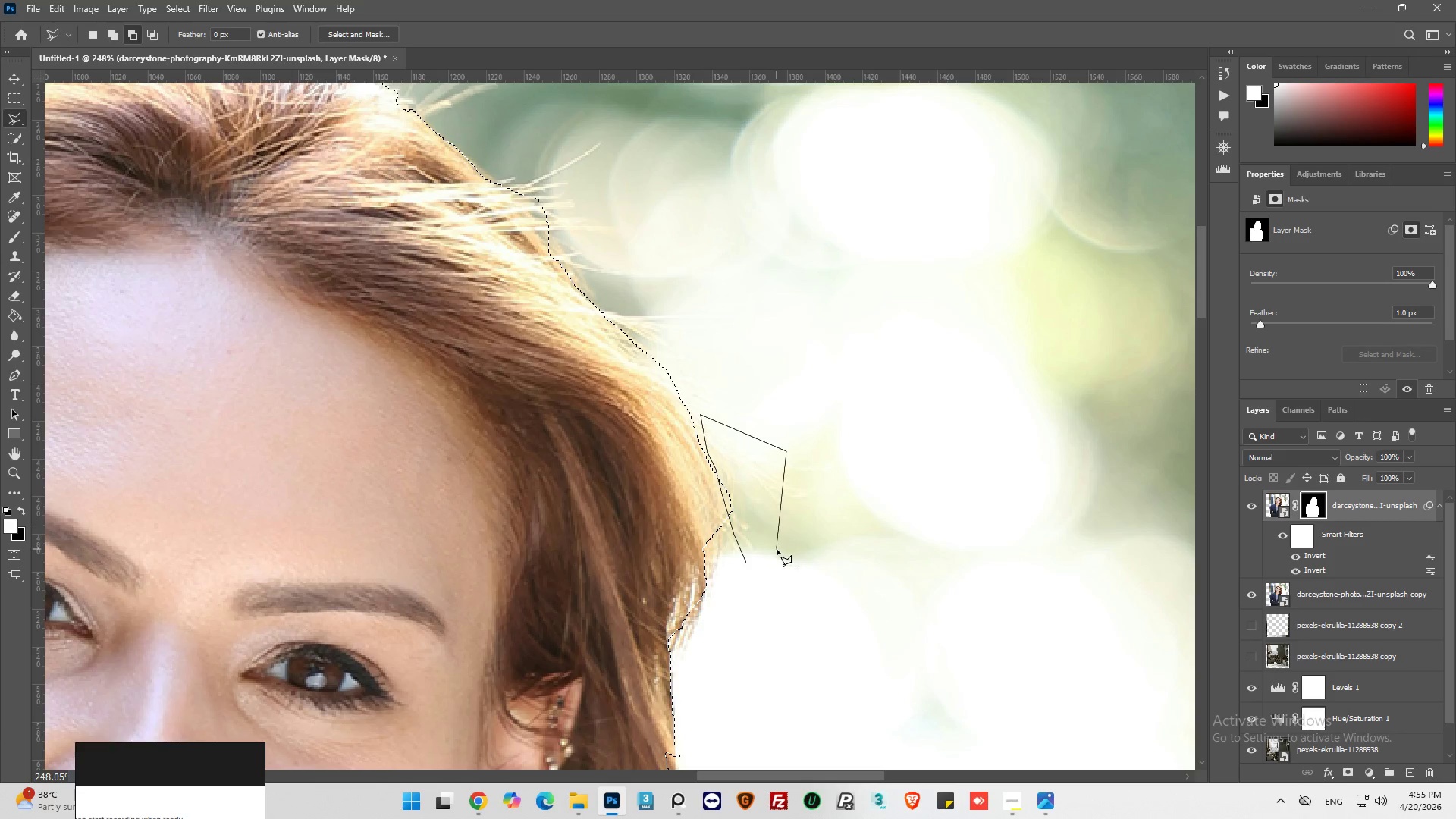 
left_click_drag(start_coordinate=[776, 551], to_coordinate=[767, 562])
 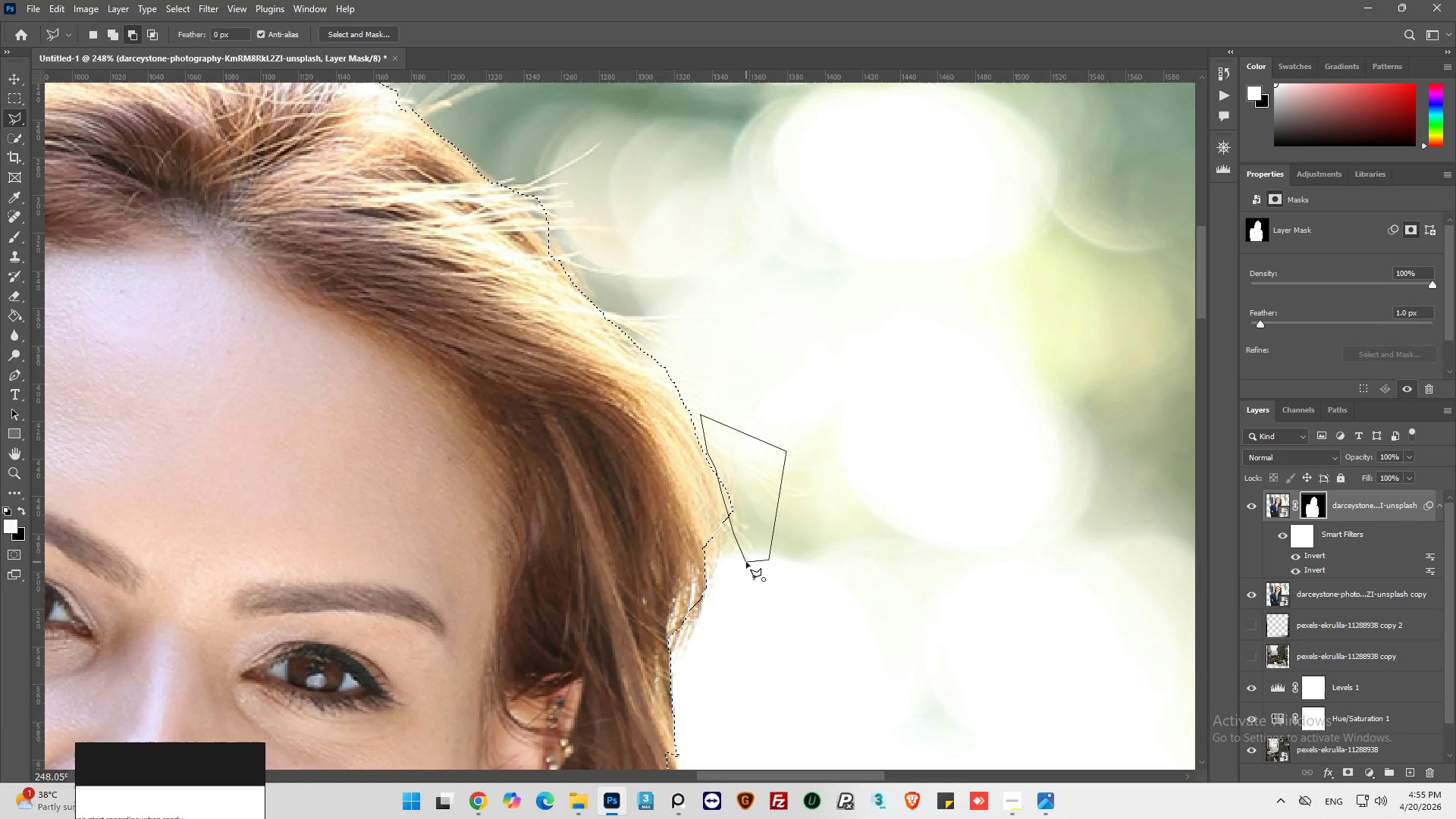 
left_click([746, 562])
 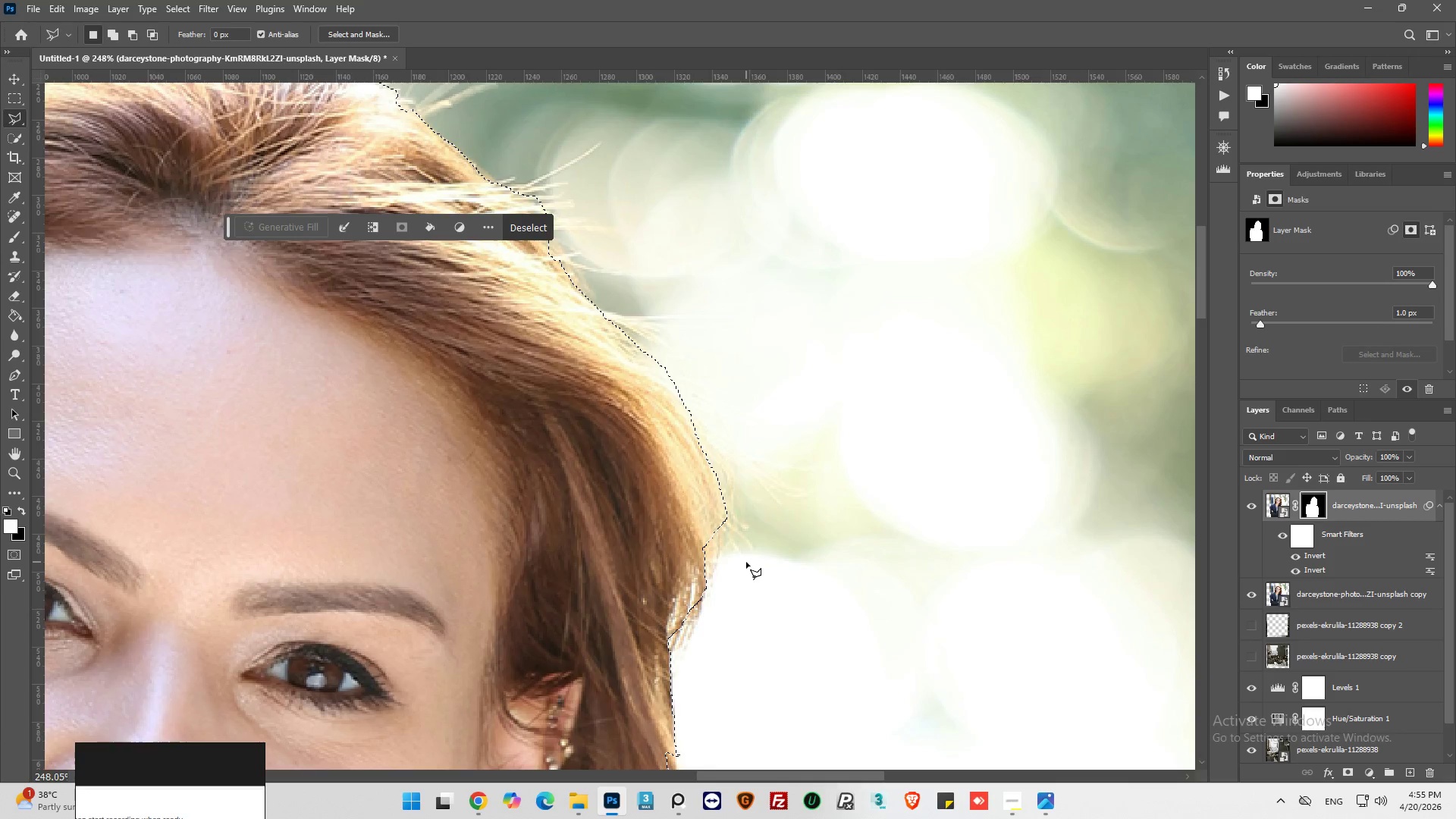 
hold_key(key=AltLeft, duration=0.38)
scroll: coordinate [745, 562], scroll_direction: down, amount: 8.0
 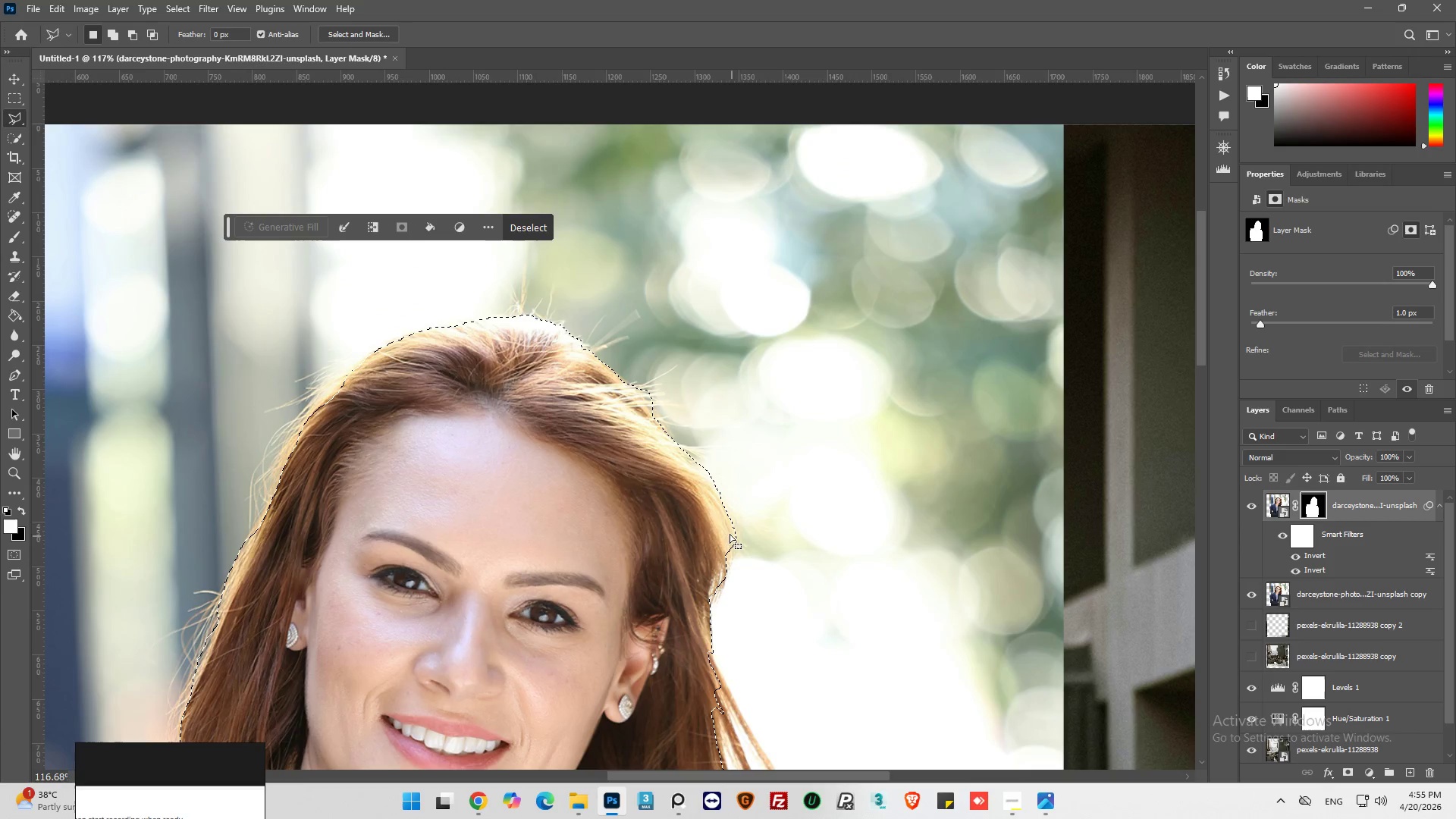 
hold_key(key=AltLeft, duration=0.7)
scroll: coordinate [641, 389], scroll_direction: up, amount: 14.0
 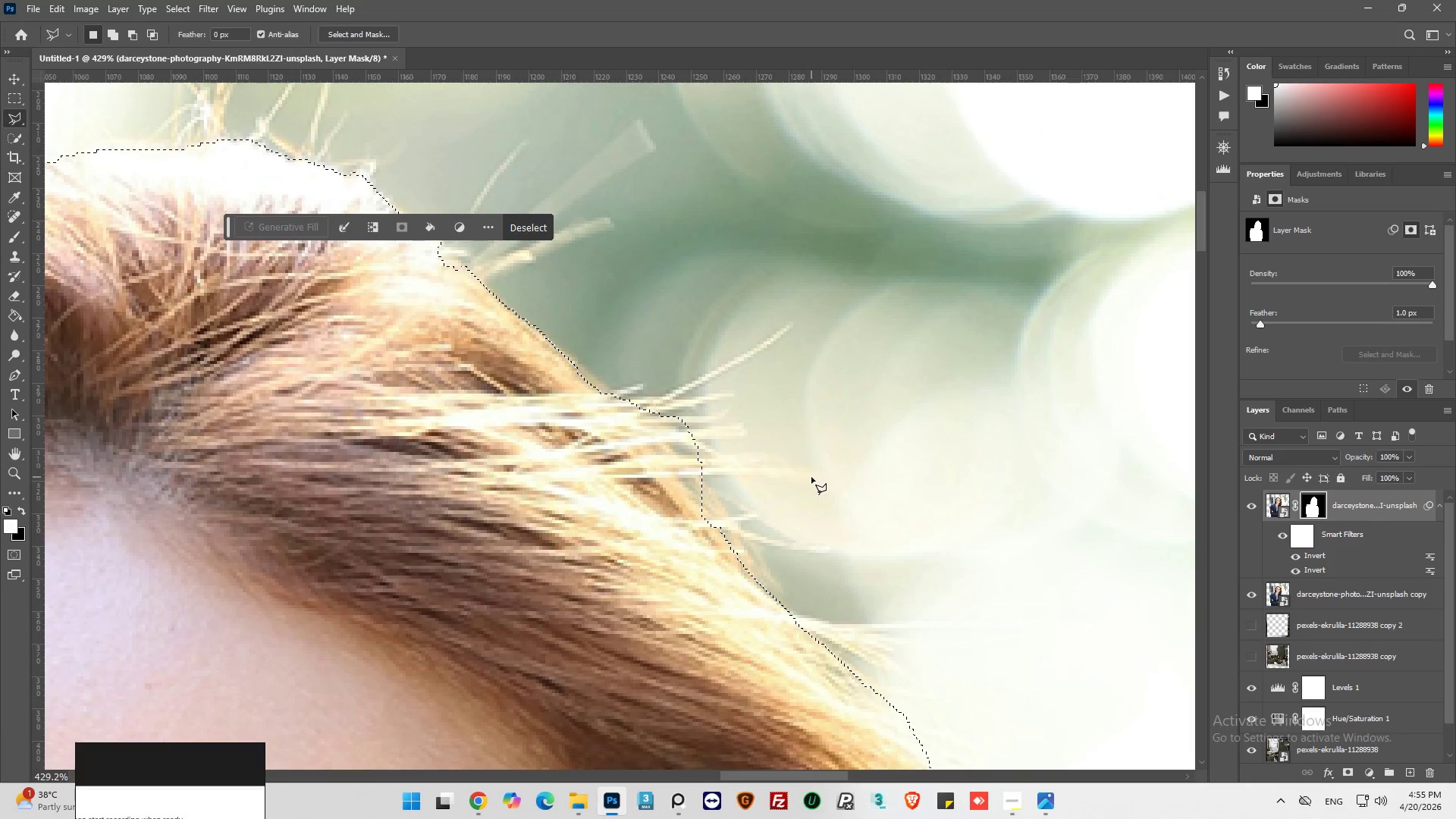 
hold_key(key=AltLeft, duration=0.62)
scroll: coordinate [811, 477], scroll_direction: down, amount: 5.0
 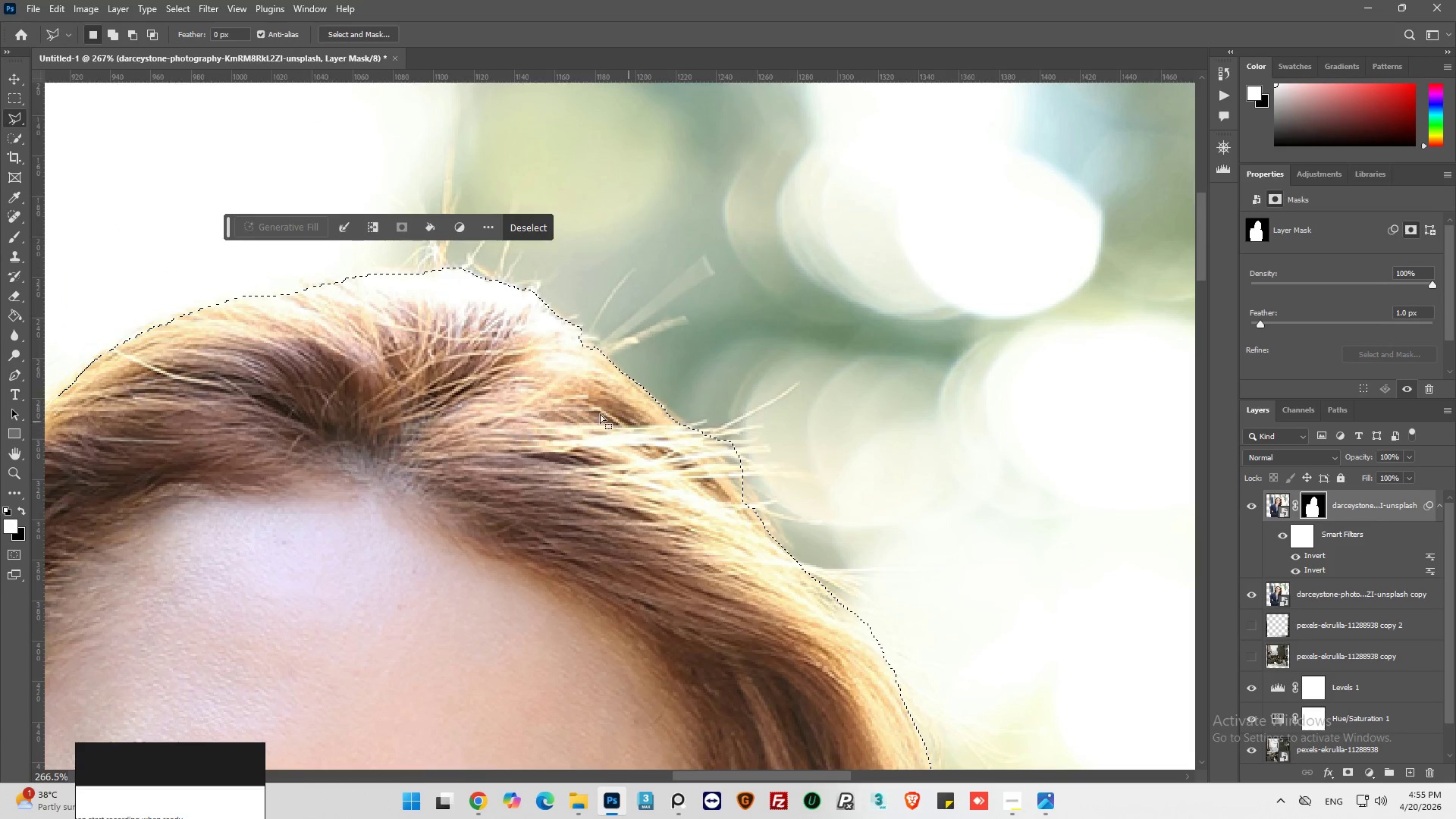 
hold_key(key=AltLeft, duration=0.31)
hold_key(key=AltLeft, duration=0.39)
hold_key(key=AltLeft, duration=0.41)
scroll: coordinate [657, 424], scroll_direction: down, amount: 24.0
 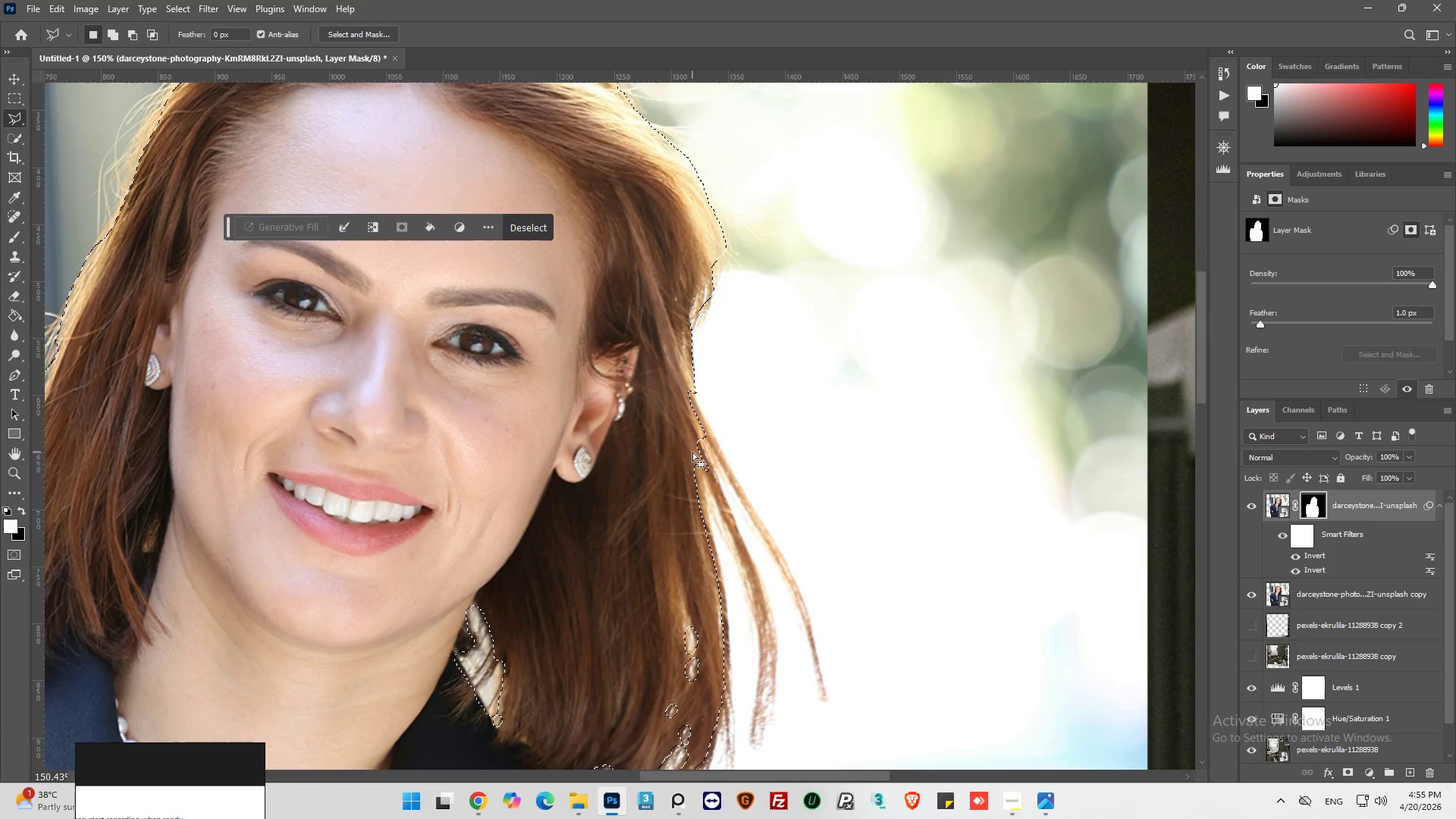 
hold_key(key=AltLeft, duration=0.31)
 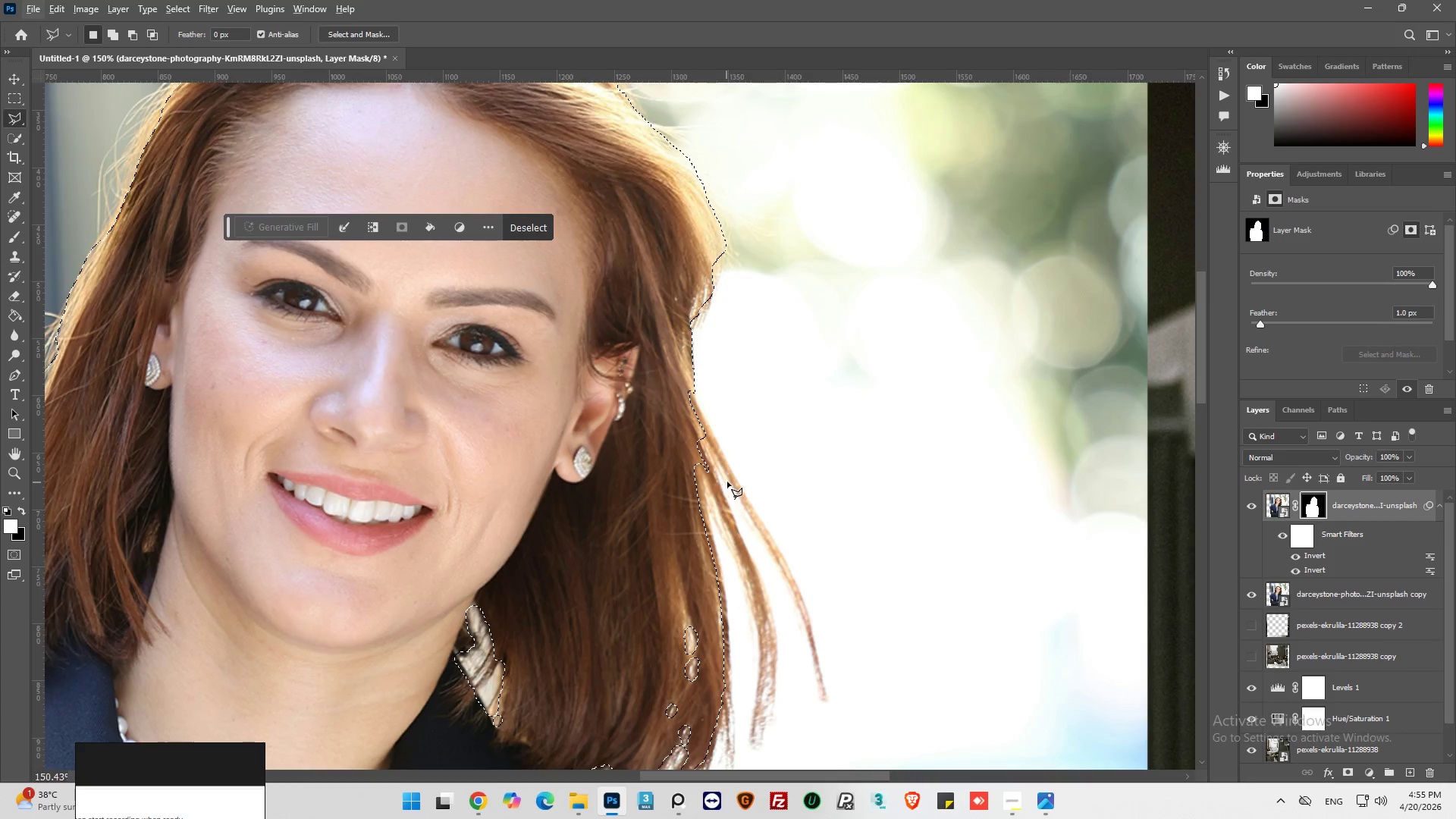 
key(Alt+AltLeft)
 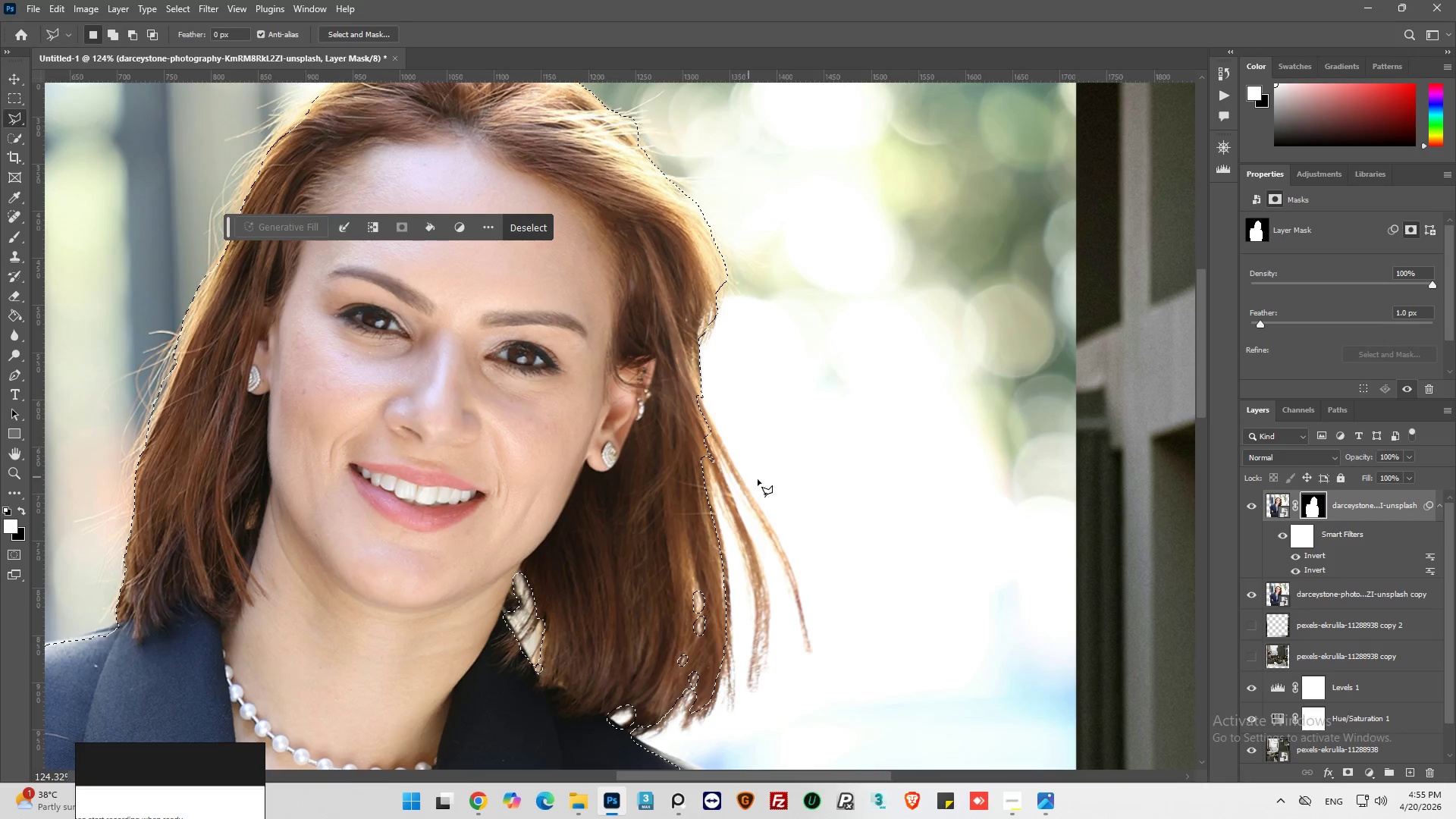 
hold_key(key=AltLeft, duration=0.88)
 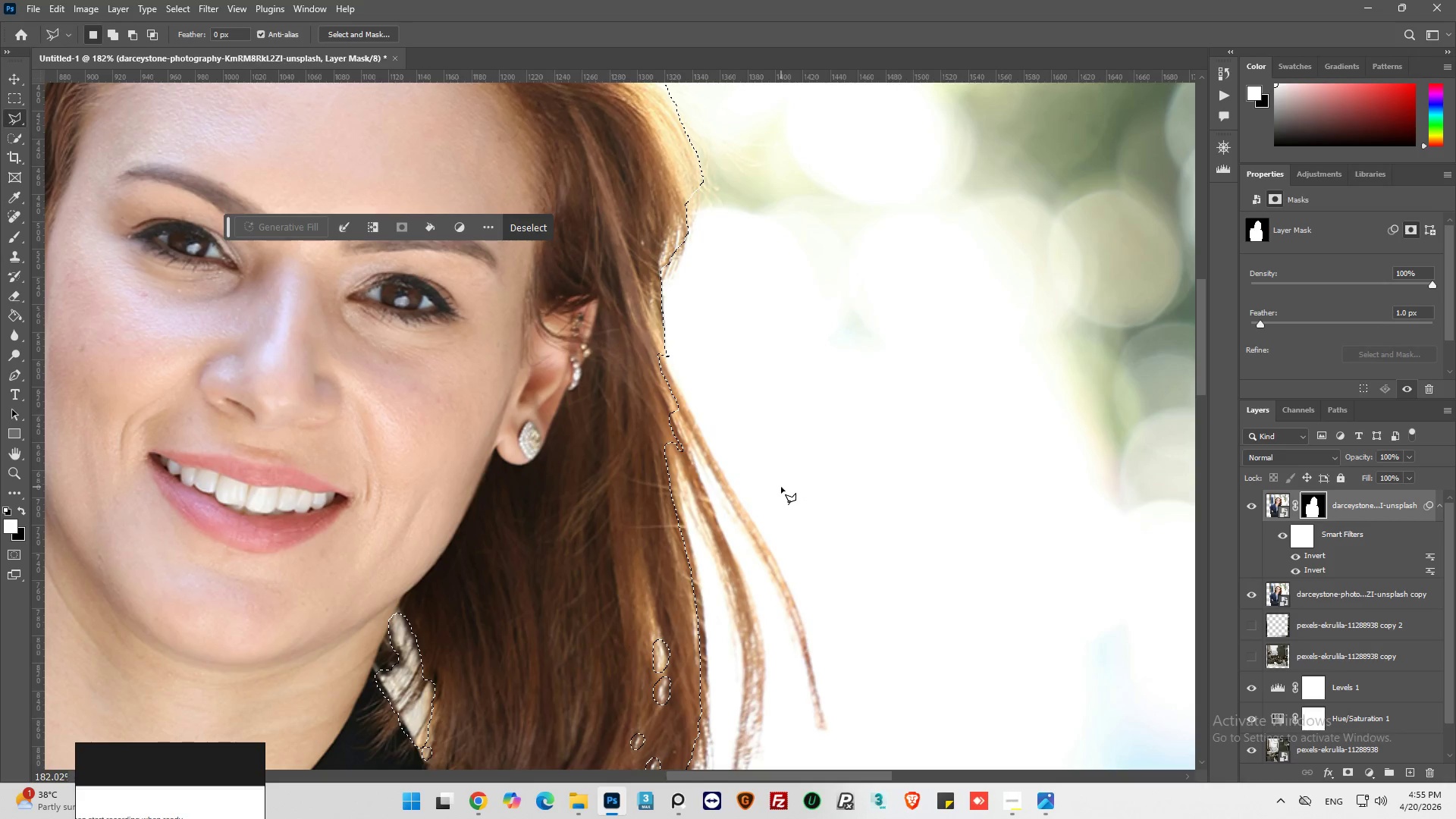 
scroll: coordinate [738, 477], scroll_direction: down, amount: 3.0
 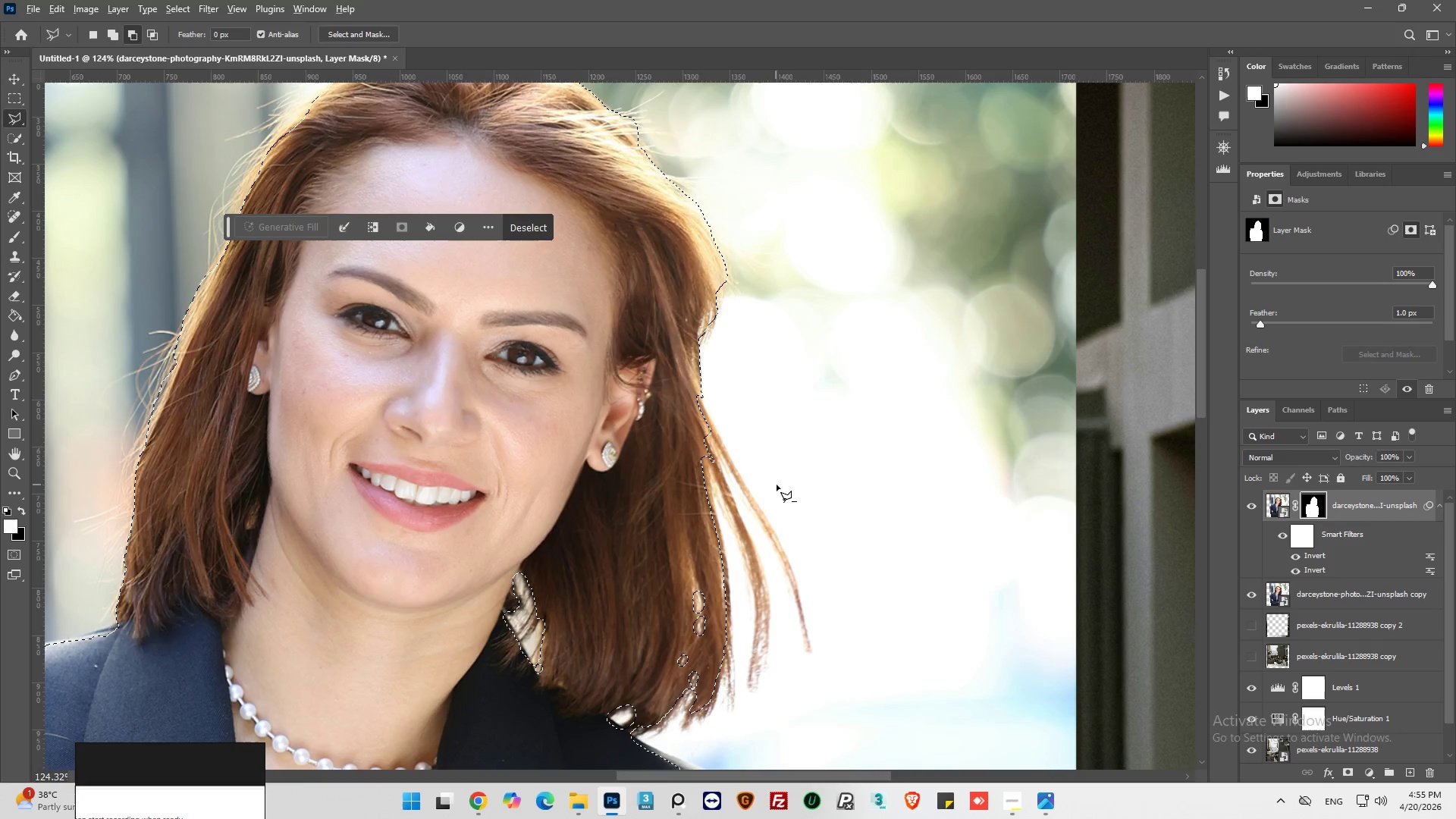 
scroll: coordinate [781, 486], scroll_direction: up, amount: 4.0
 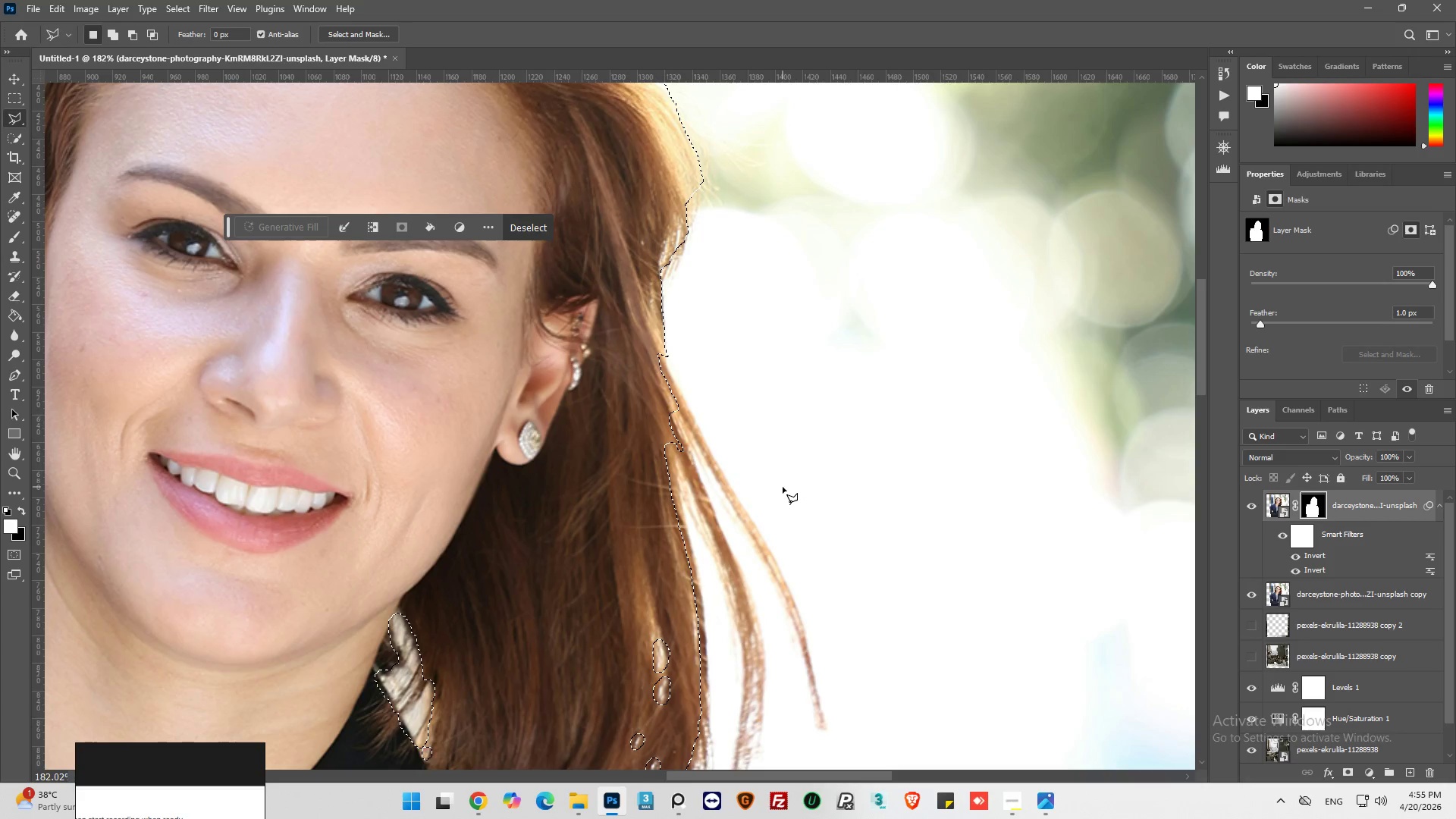 
scroll: coordinate [783, 487], scroll_direction: down, amount: 7.0
 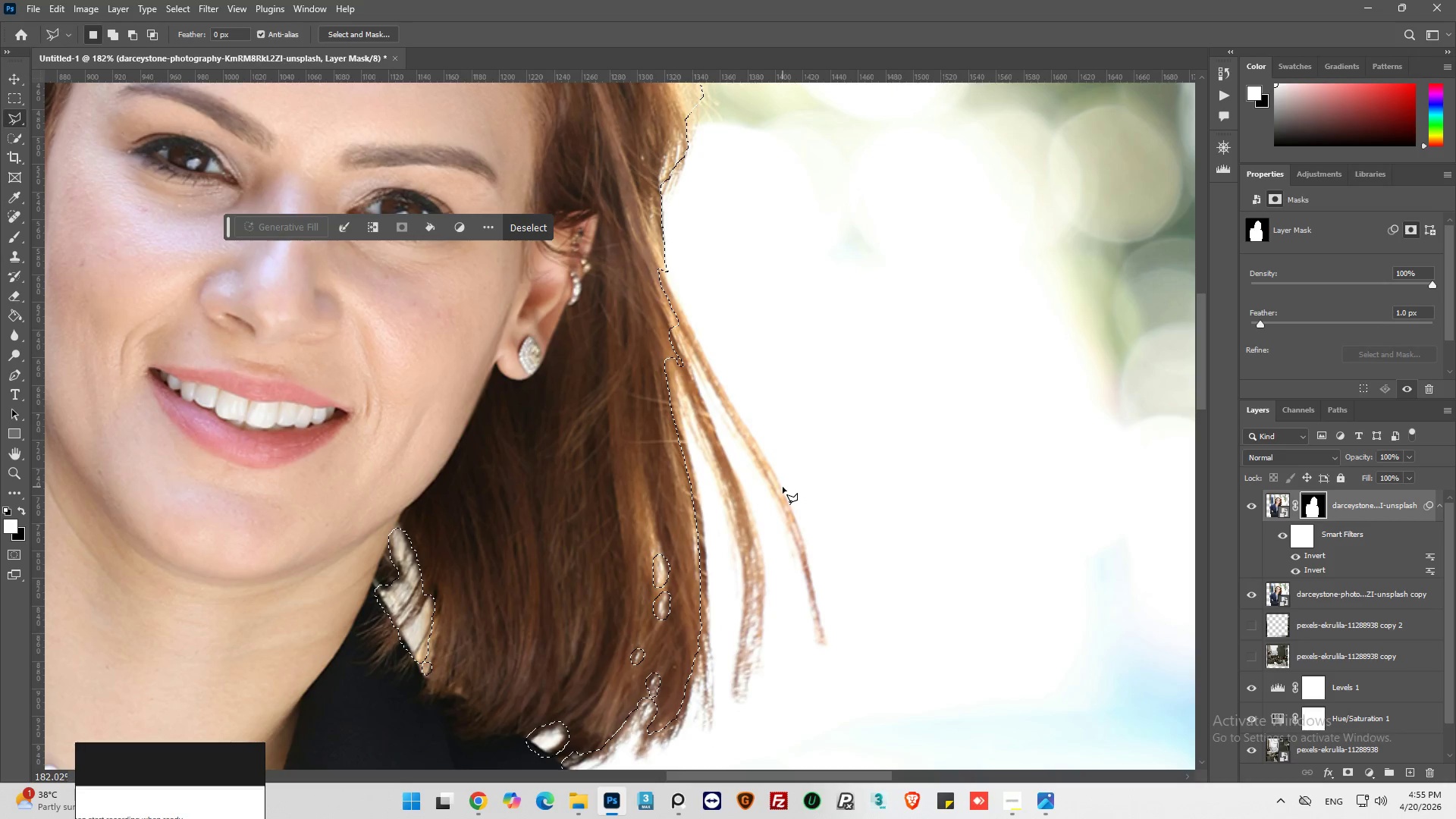 
hold_key(key=AltLeft, duration=0.31)
hold_key(key=AltLeft, duration=0.5)
scroll: coordinate [783, 487], scroll_direction: none, amount: 0.0
 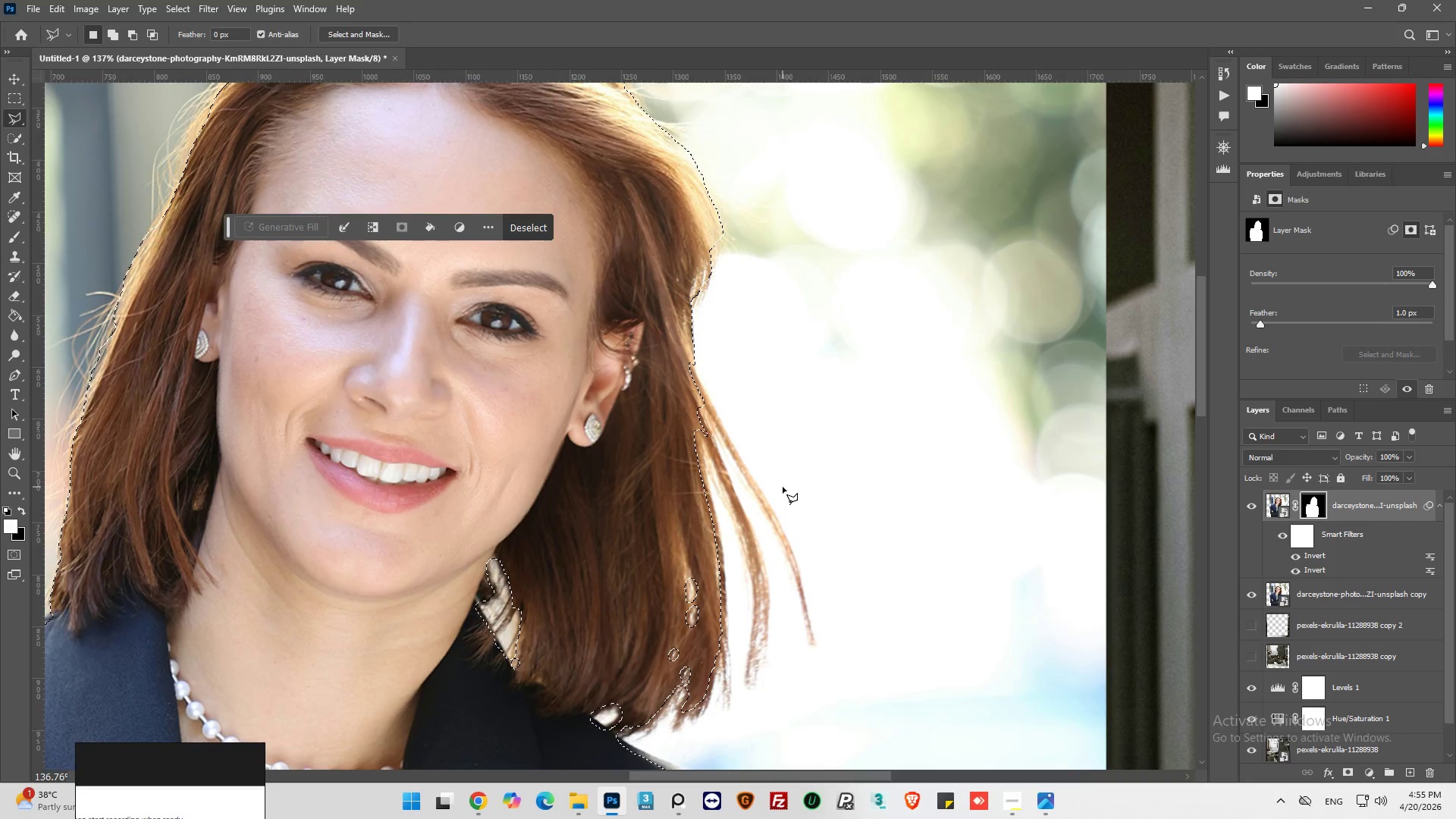 
scroll: coordinate [783, 487], scroll_direction: down, amount: 1.0
 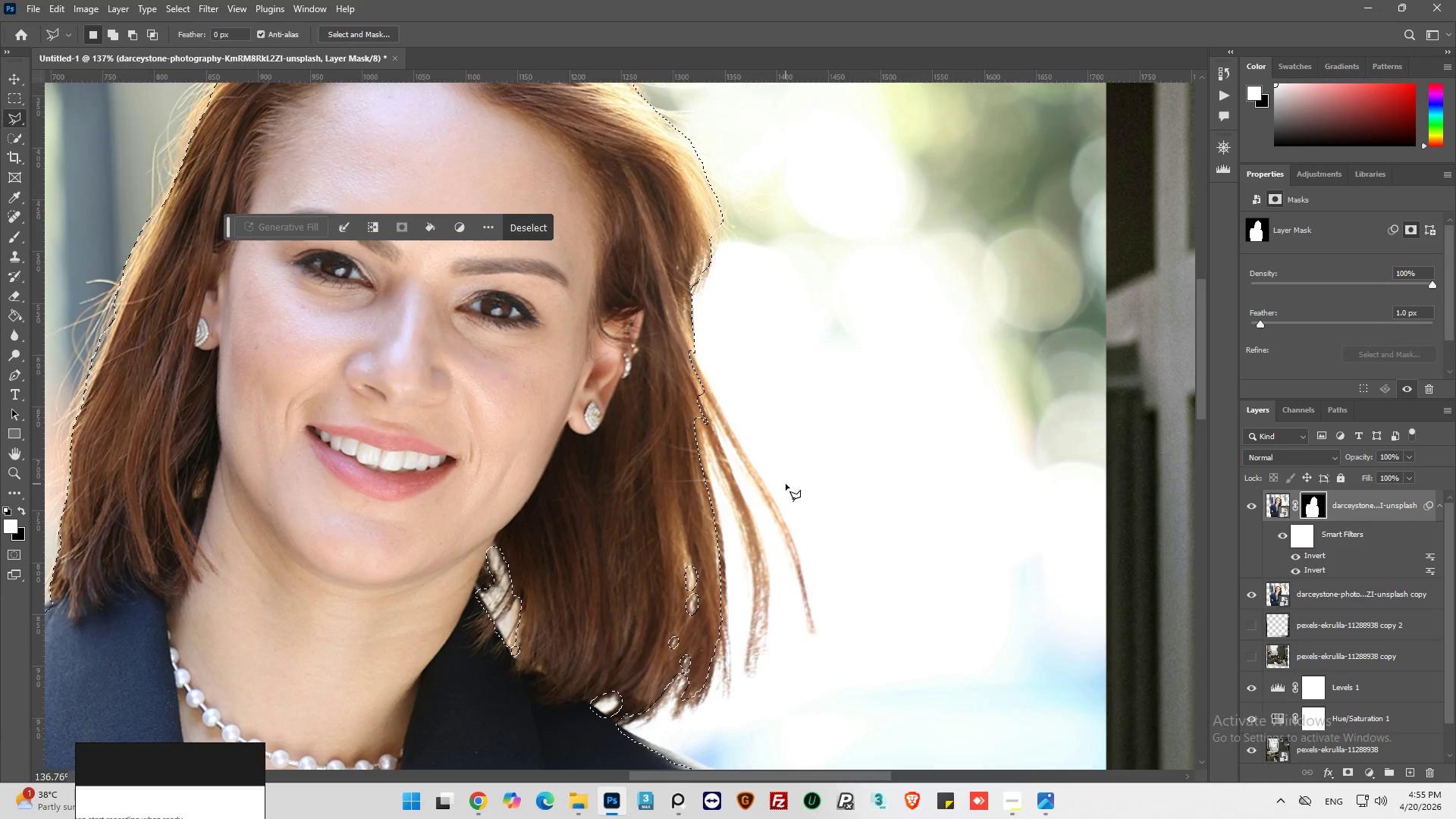 
wait(6.44)
 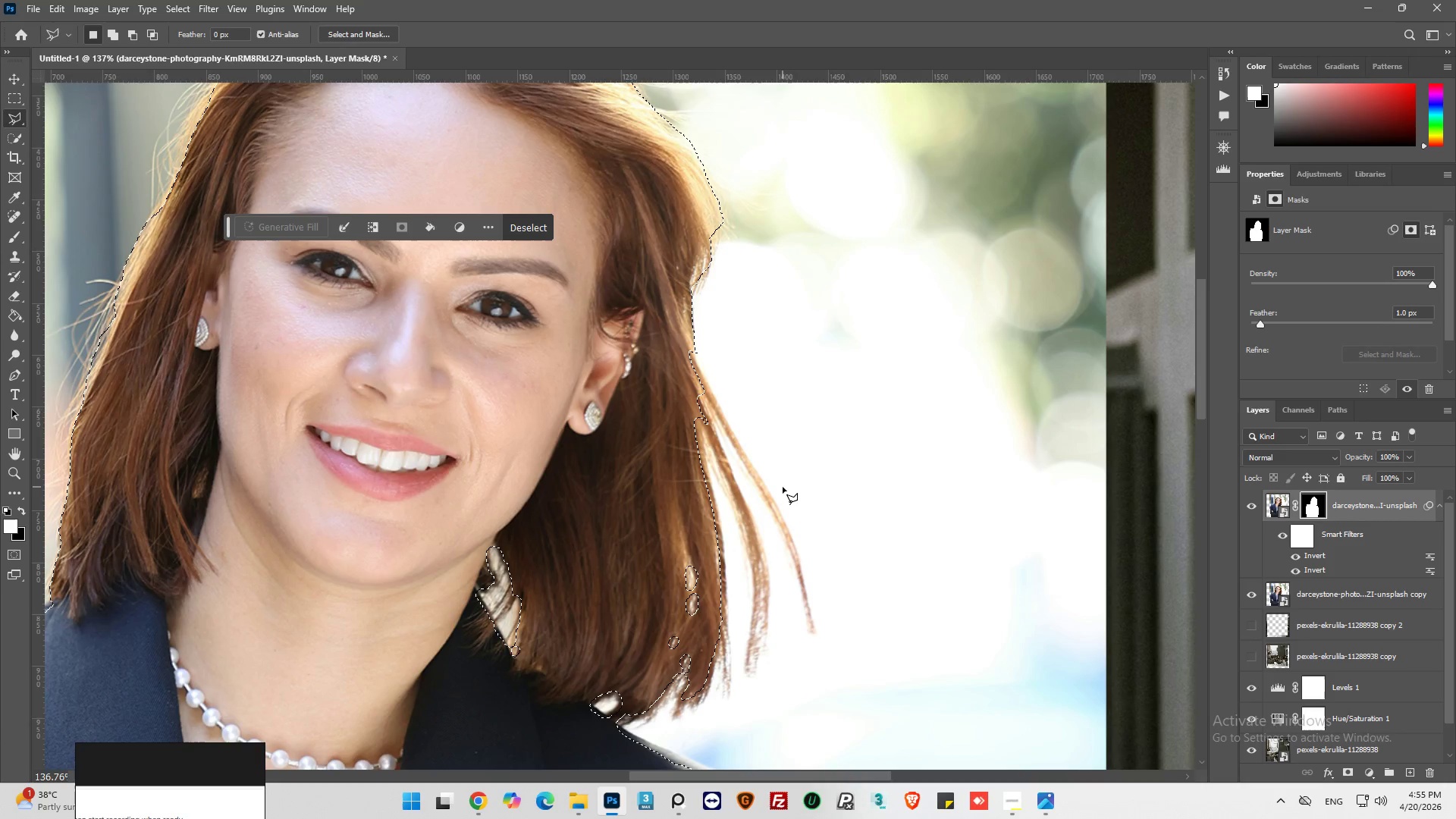 
scroll: coordinate [786, 484], scroll_direction: down, amount: 3.0
 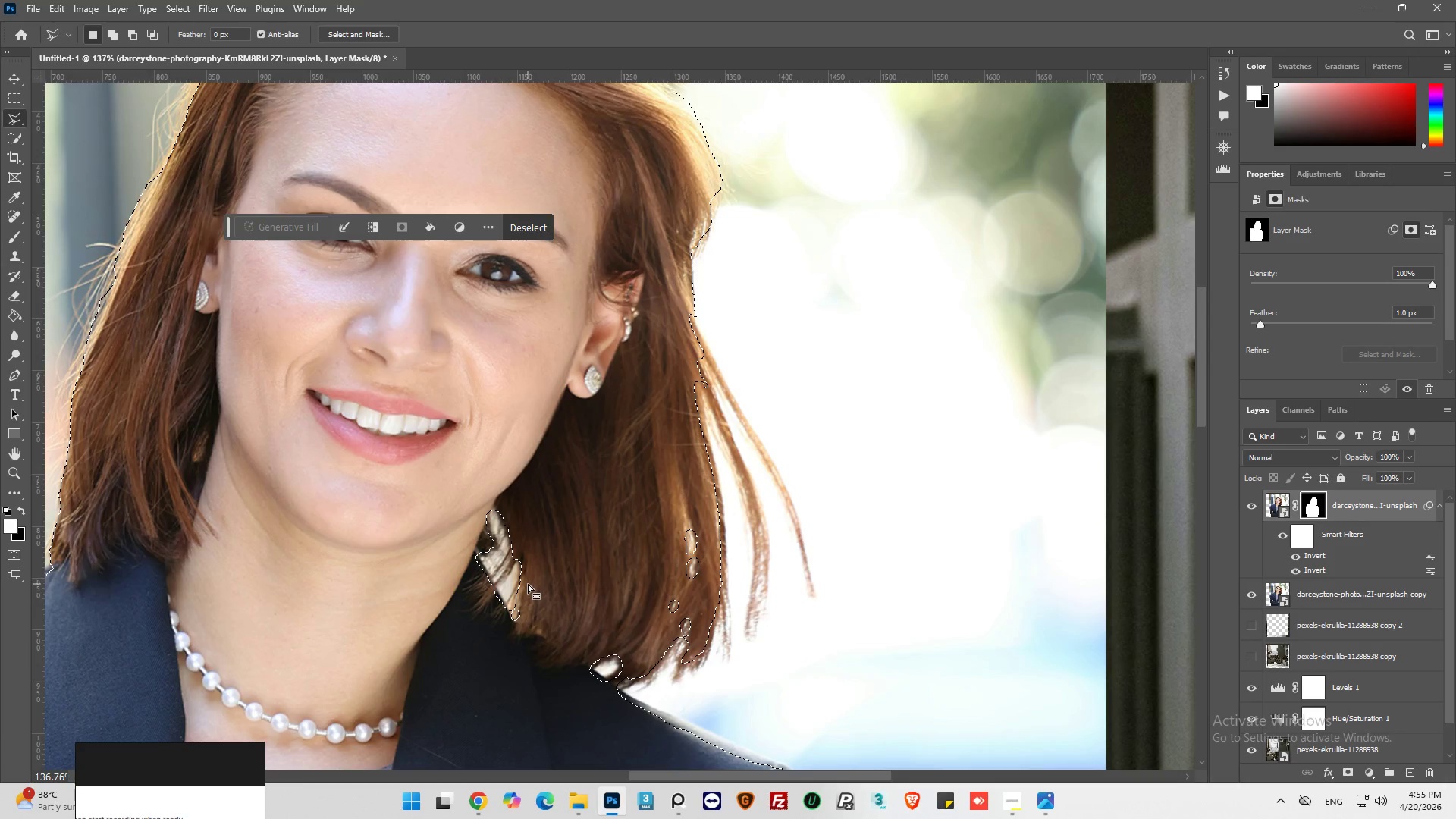 
key(Alt+AltLeft)
 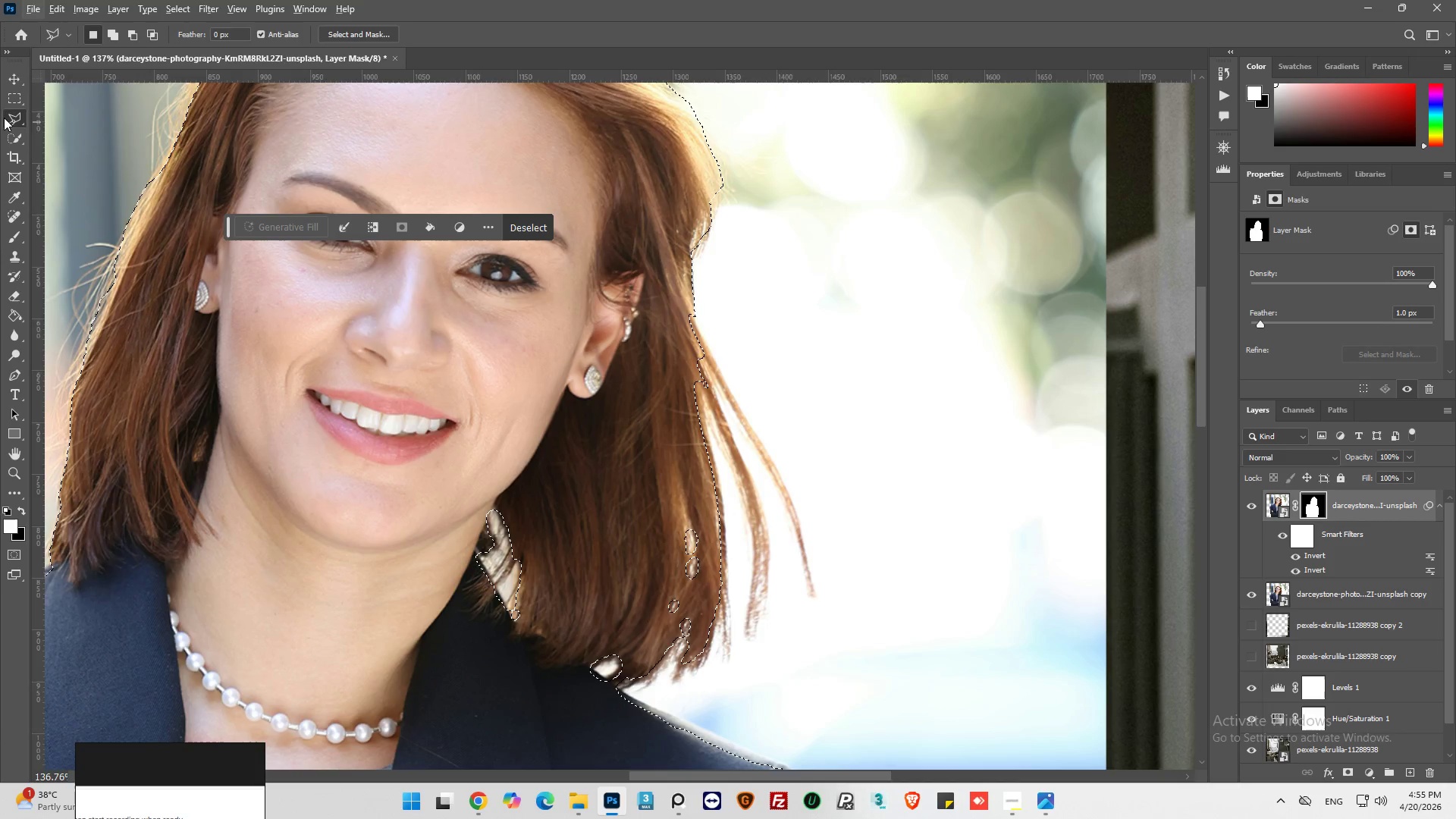 
left_click_drag(start_coordinate=[12, 116], to_coordinate=[58, 149])
 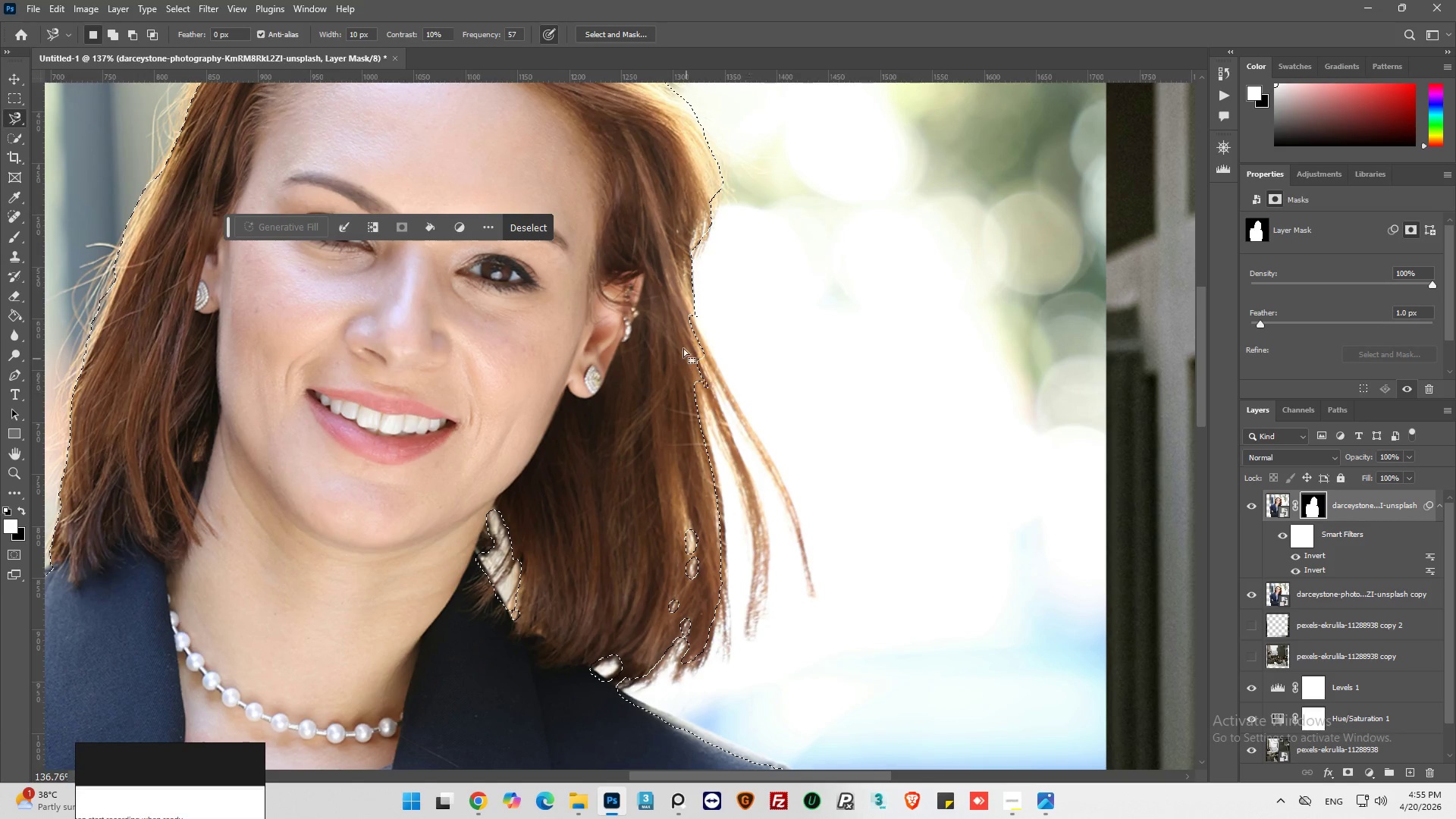 
key(Shift+ShiftLeft)
 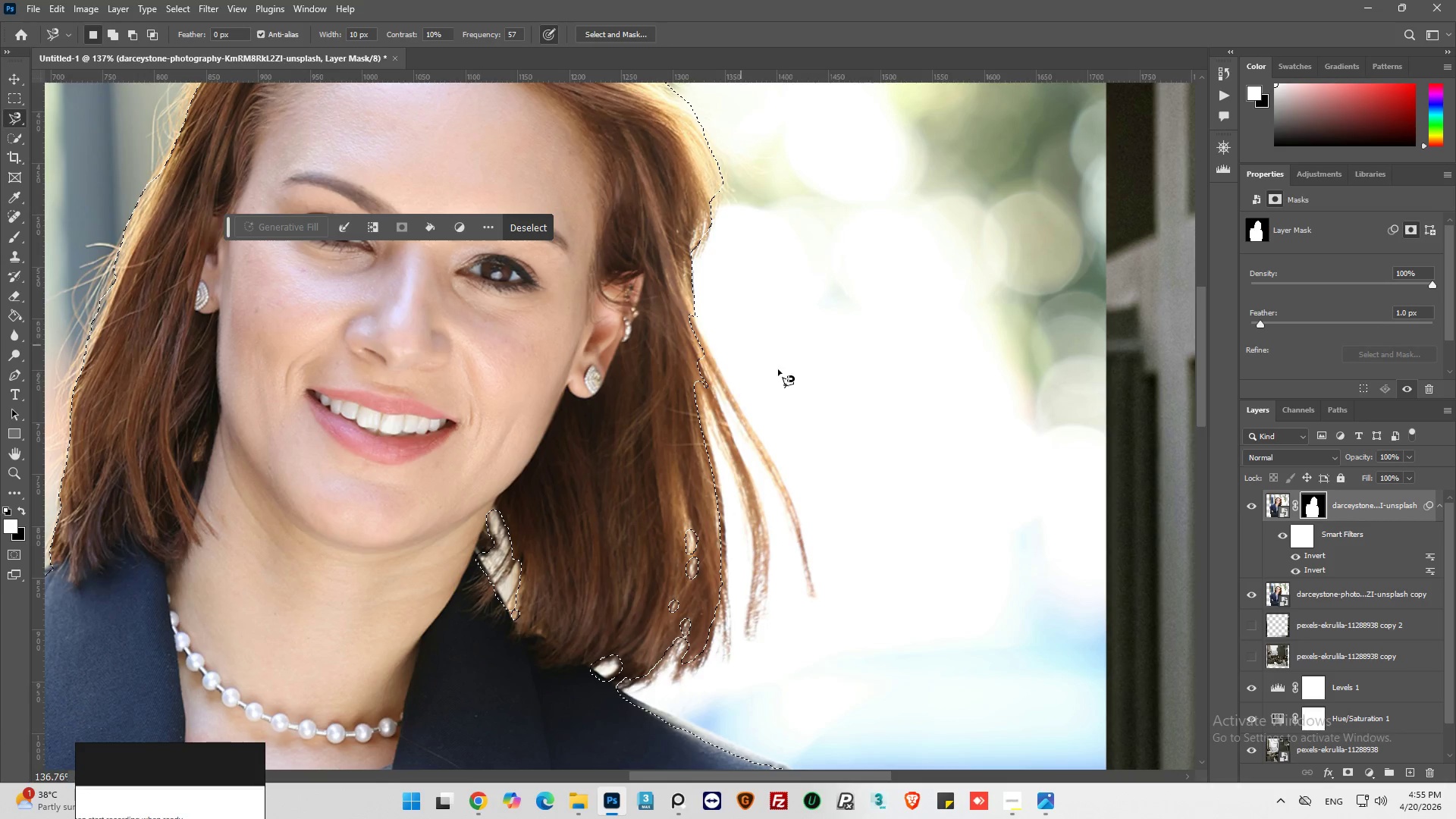 
key(Alt+AltLeft)
 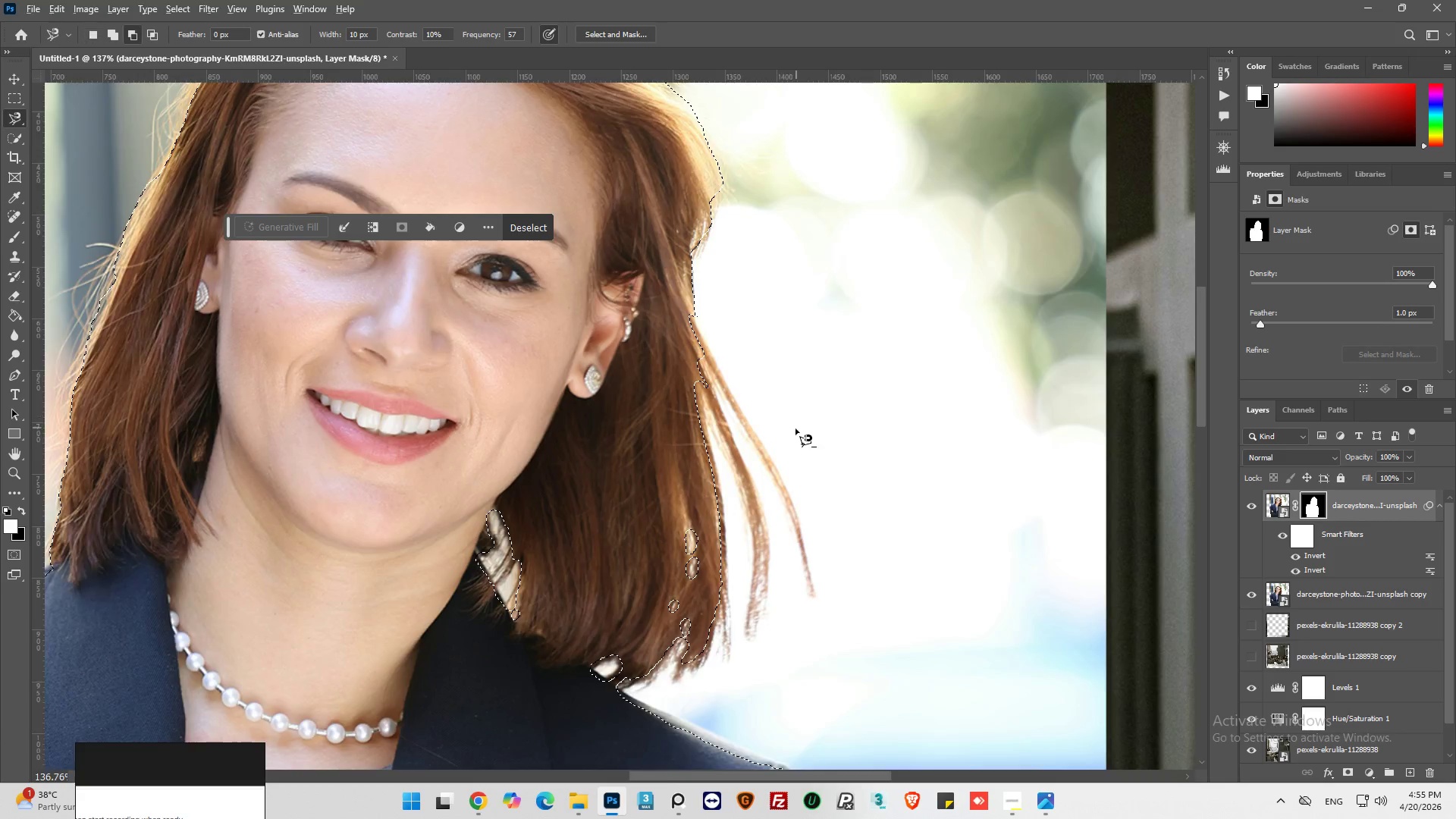 
scroll: coordinate [797, 430], scroll_direction: up, amount: 2.0
 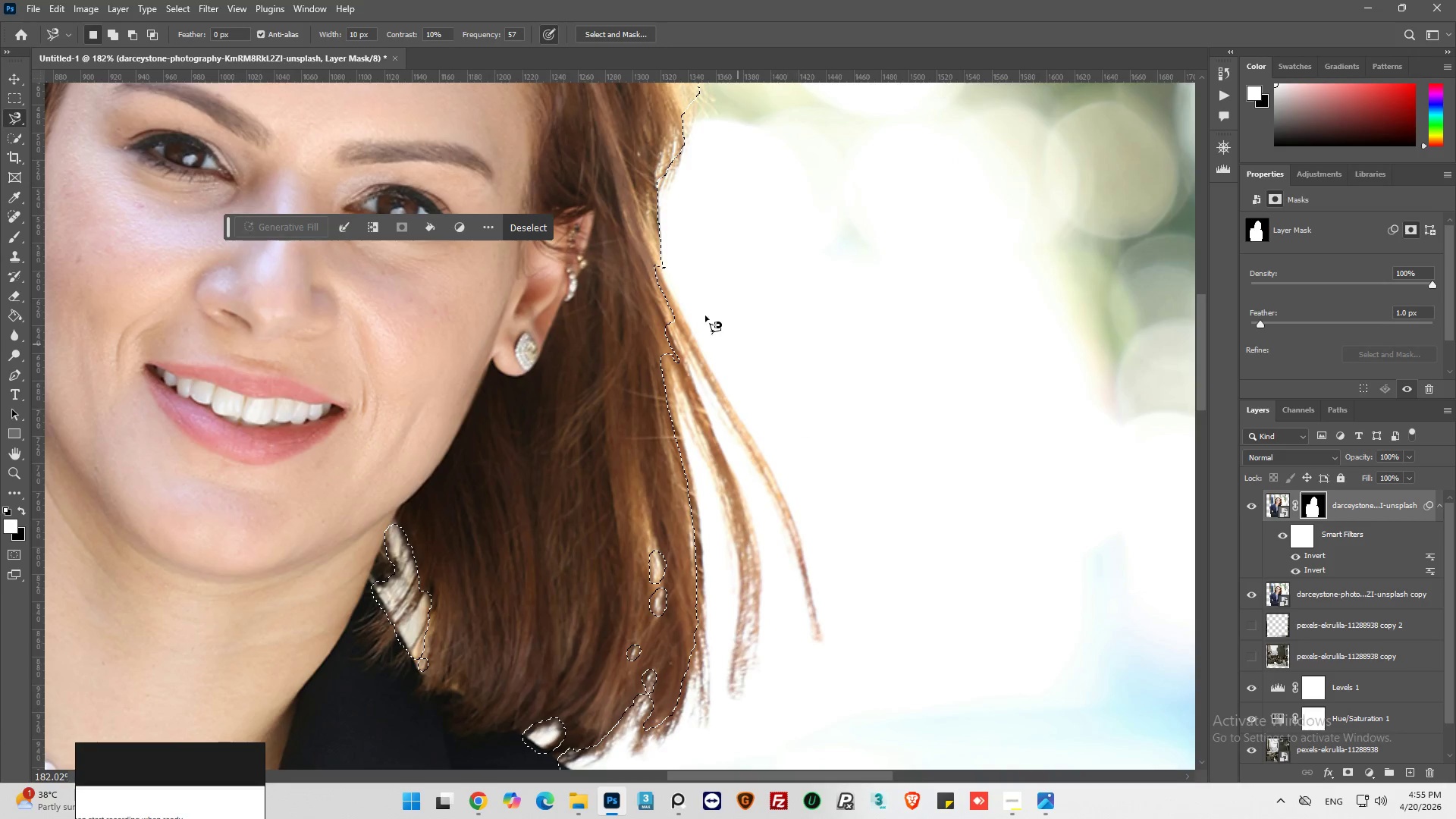 
hold_key(key=ShiftLeft, duration=25.91)
left_click_drag(start_coordinate=[657, 258], to_coordinate=[659, 262])
 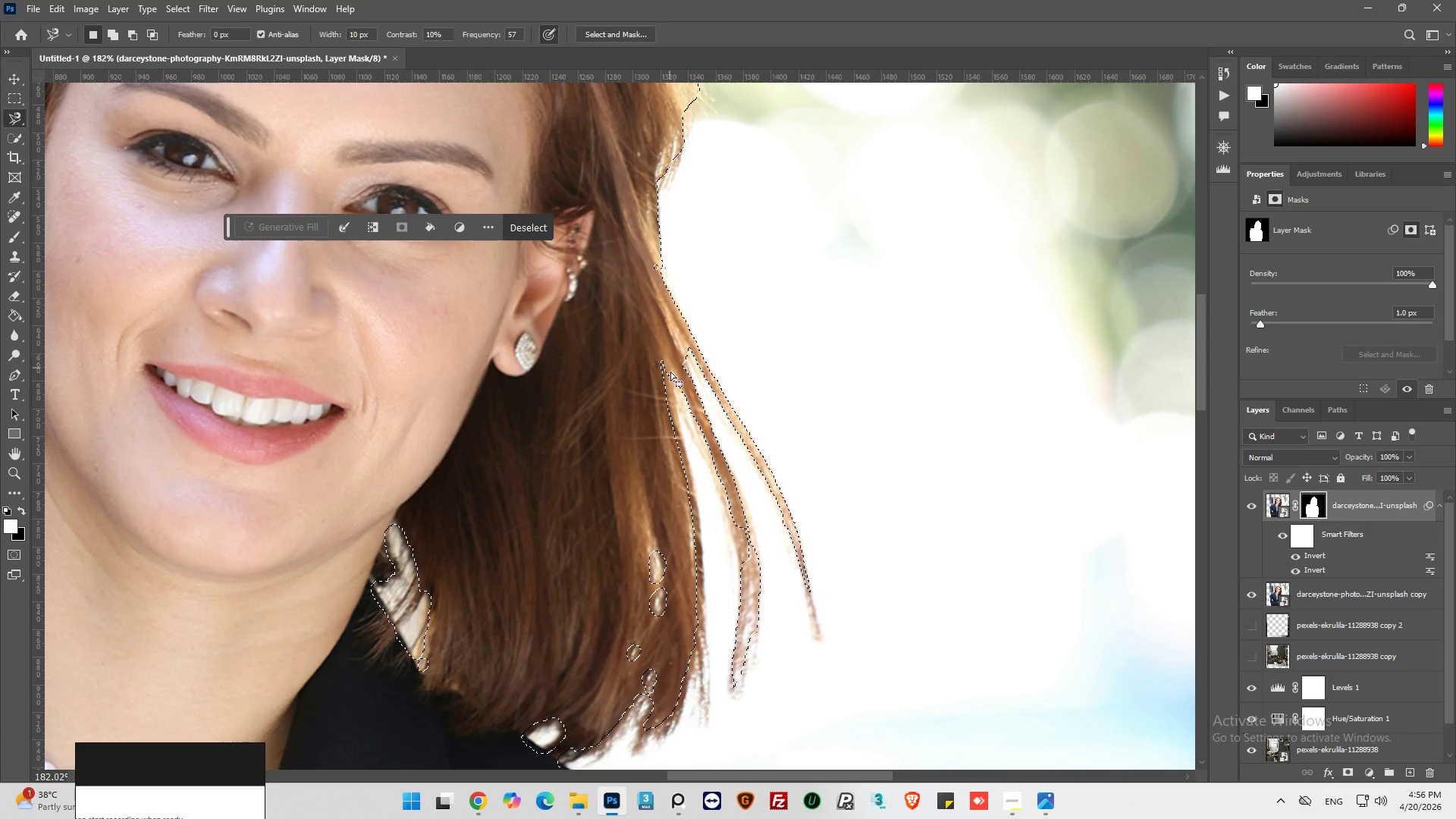 
scroll: coordinate [671, 374], scroll_direction: down, amount: 3.0
 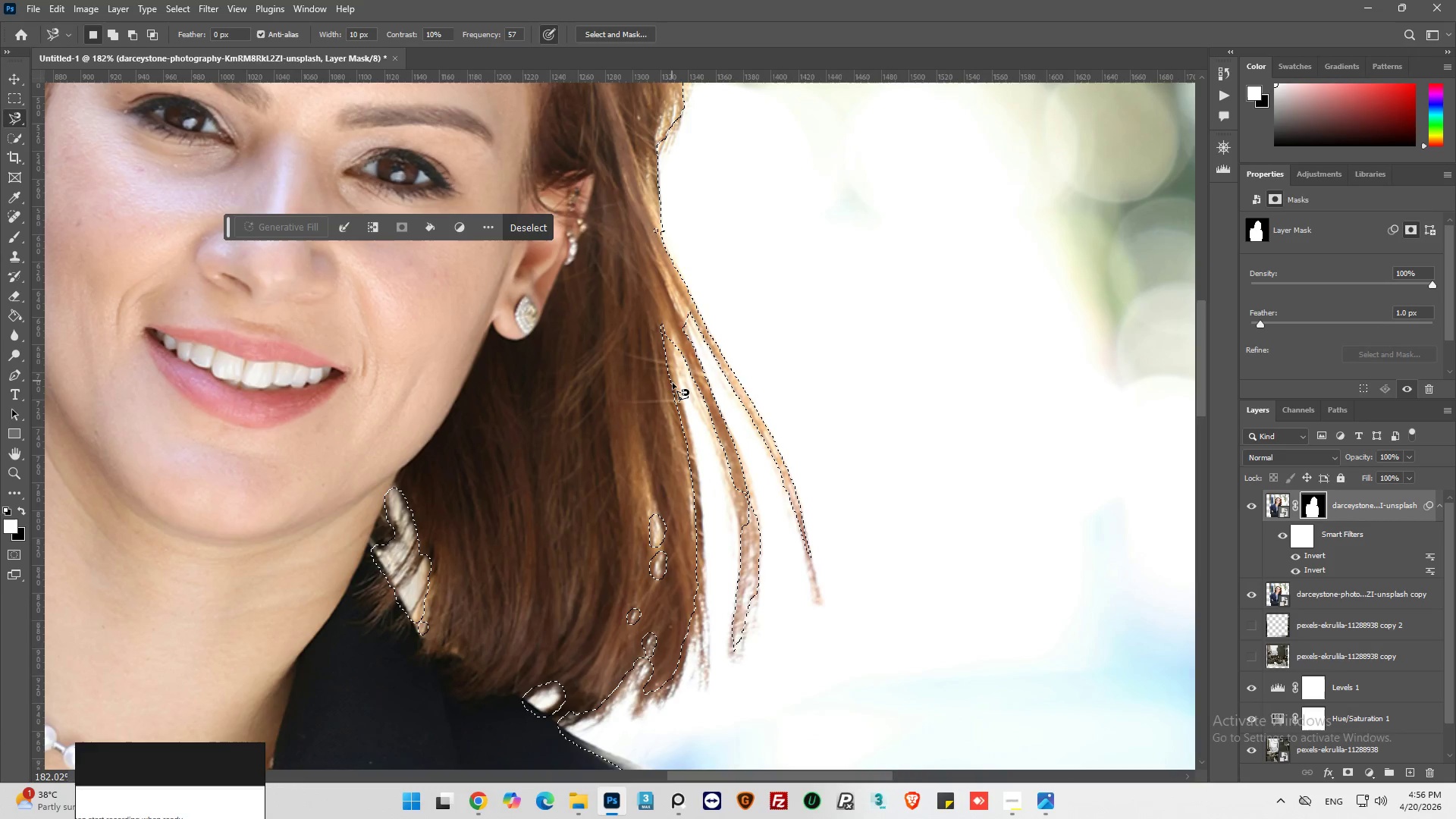 
scroll: coordinate [673, 384], scroll_direction: none, amount: 0.0
 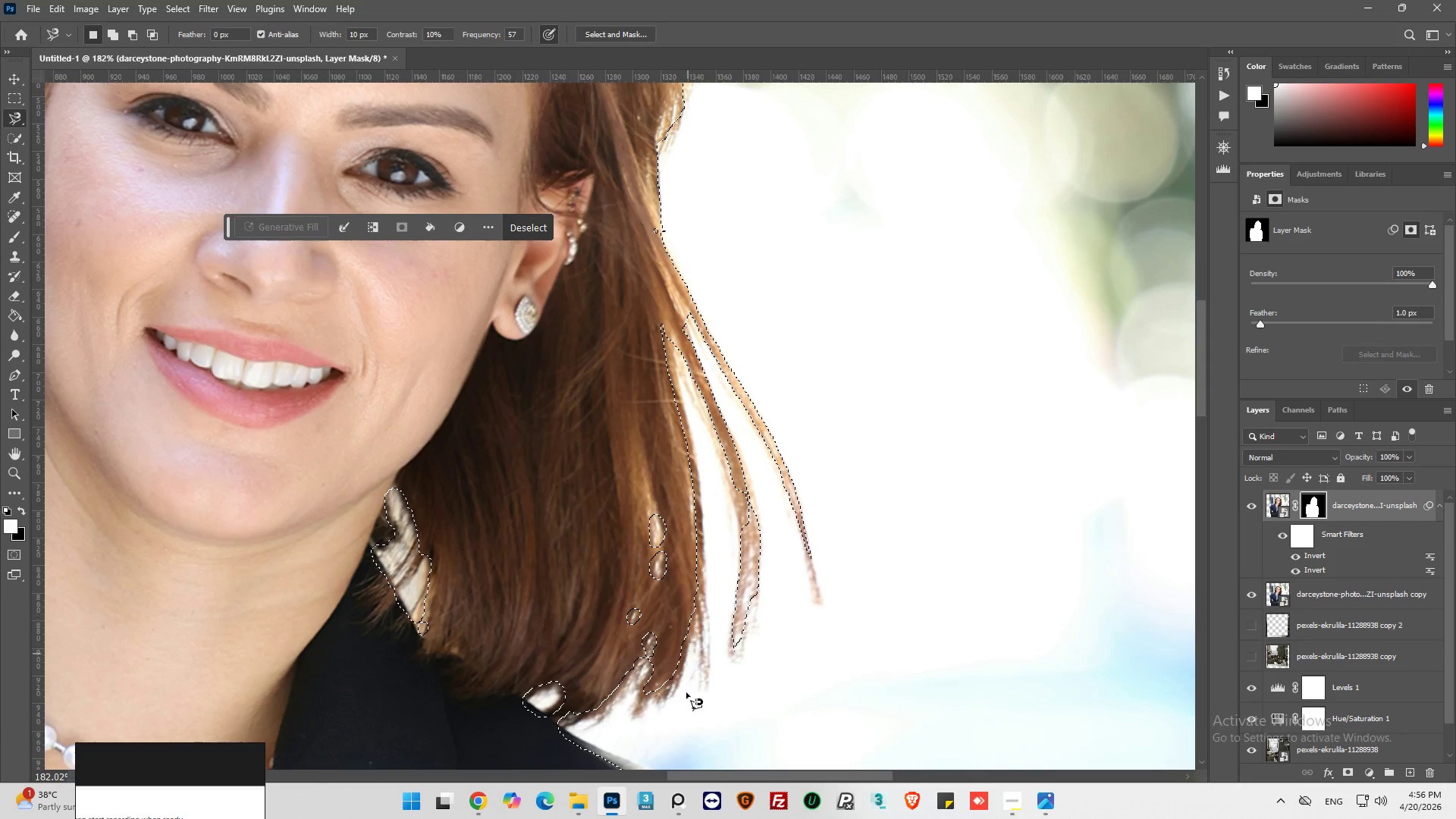 
hold_key(key=ShiftLeft, duration=22.8)
 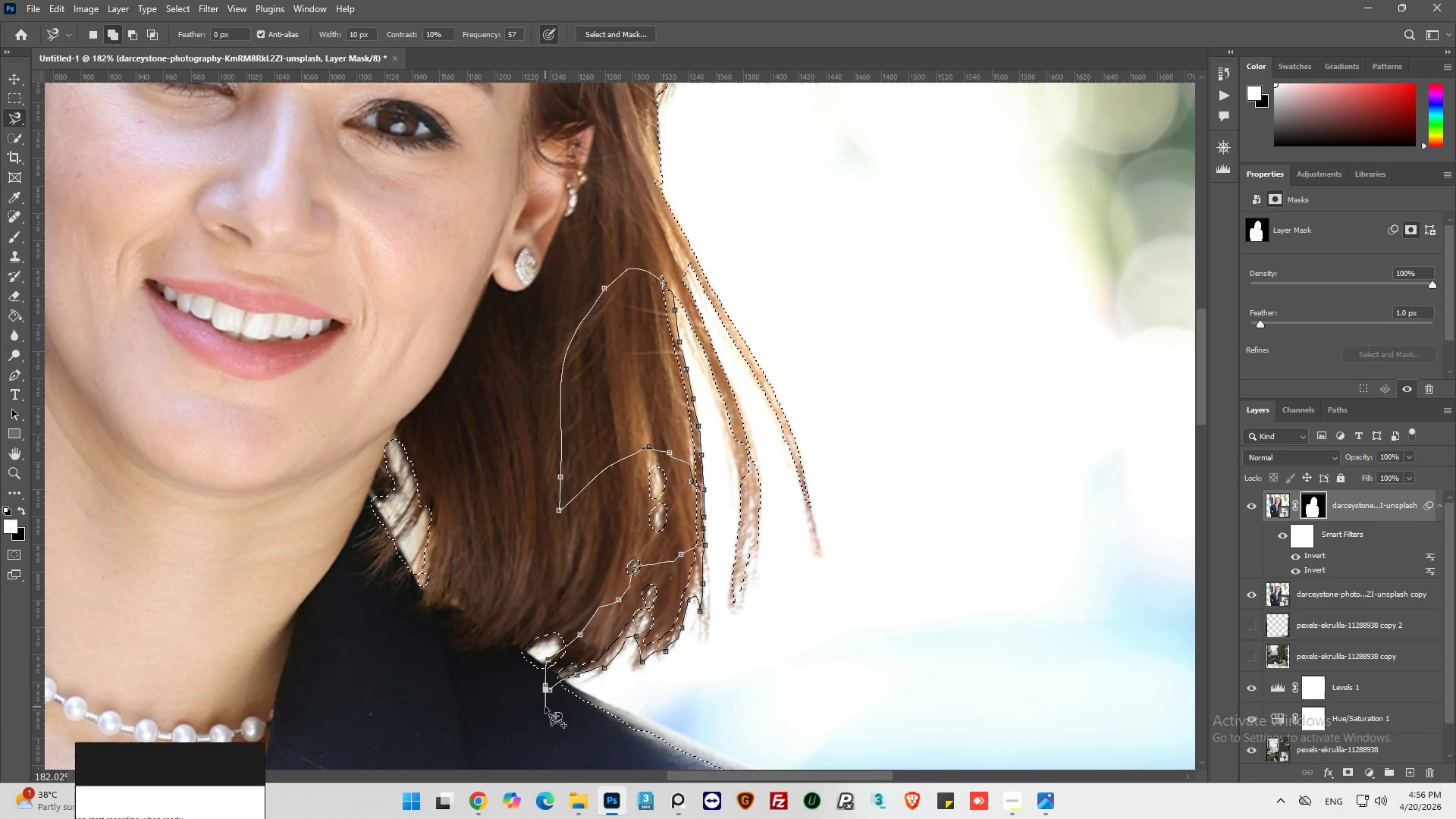 
scroll: coordinate [646, 704], scroll_direction: down, amount: 4.0
 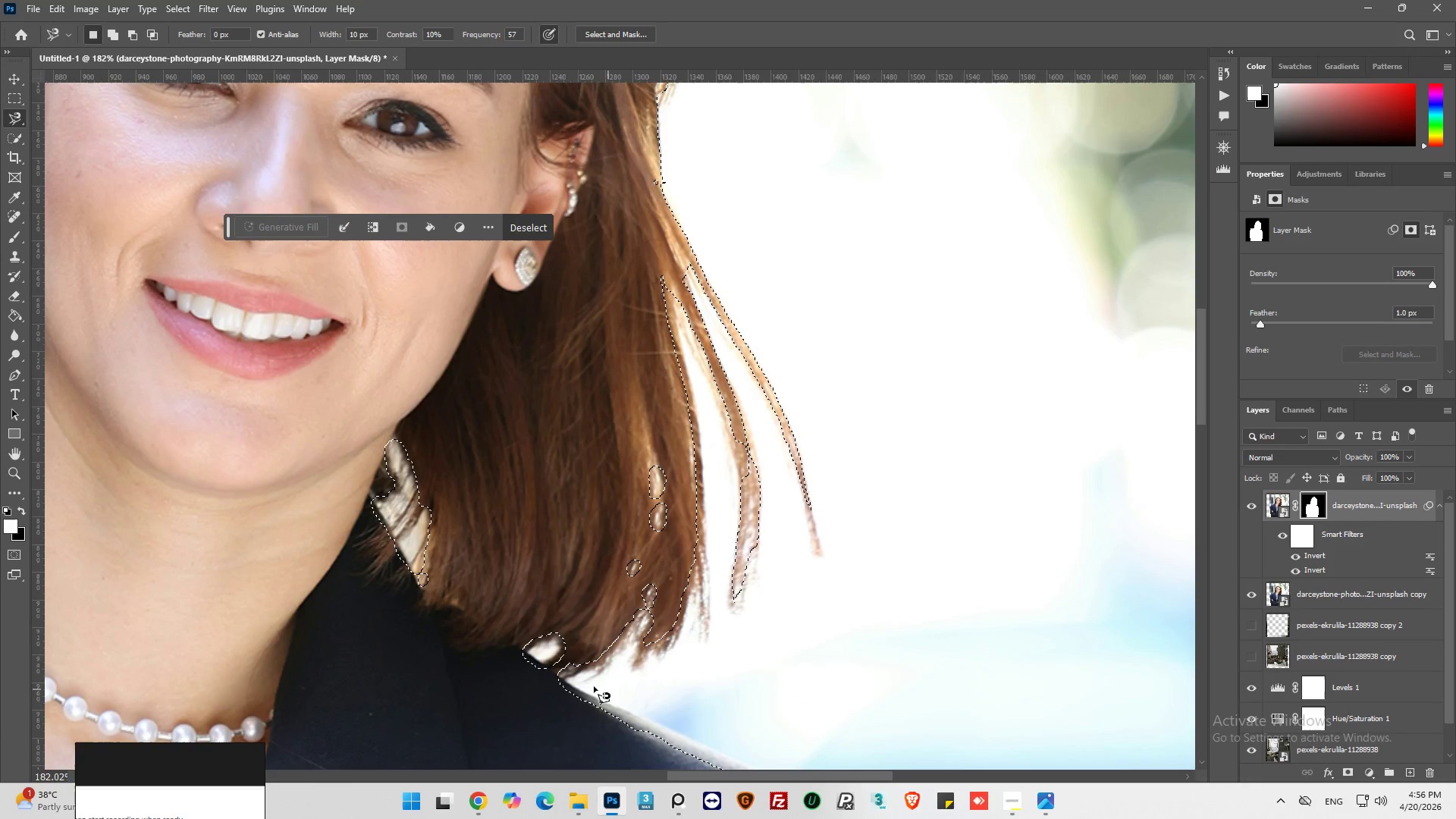 
left_click_drag(start_coordinate=[546, 692], to_coordinate=[652, 448])
 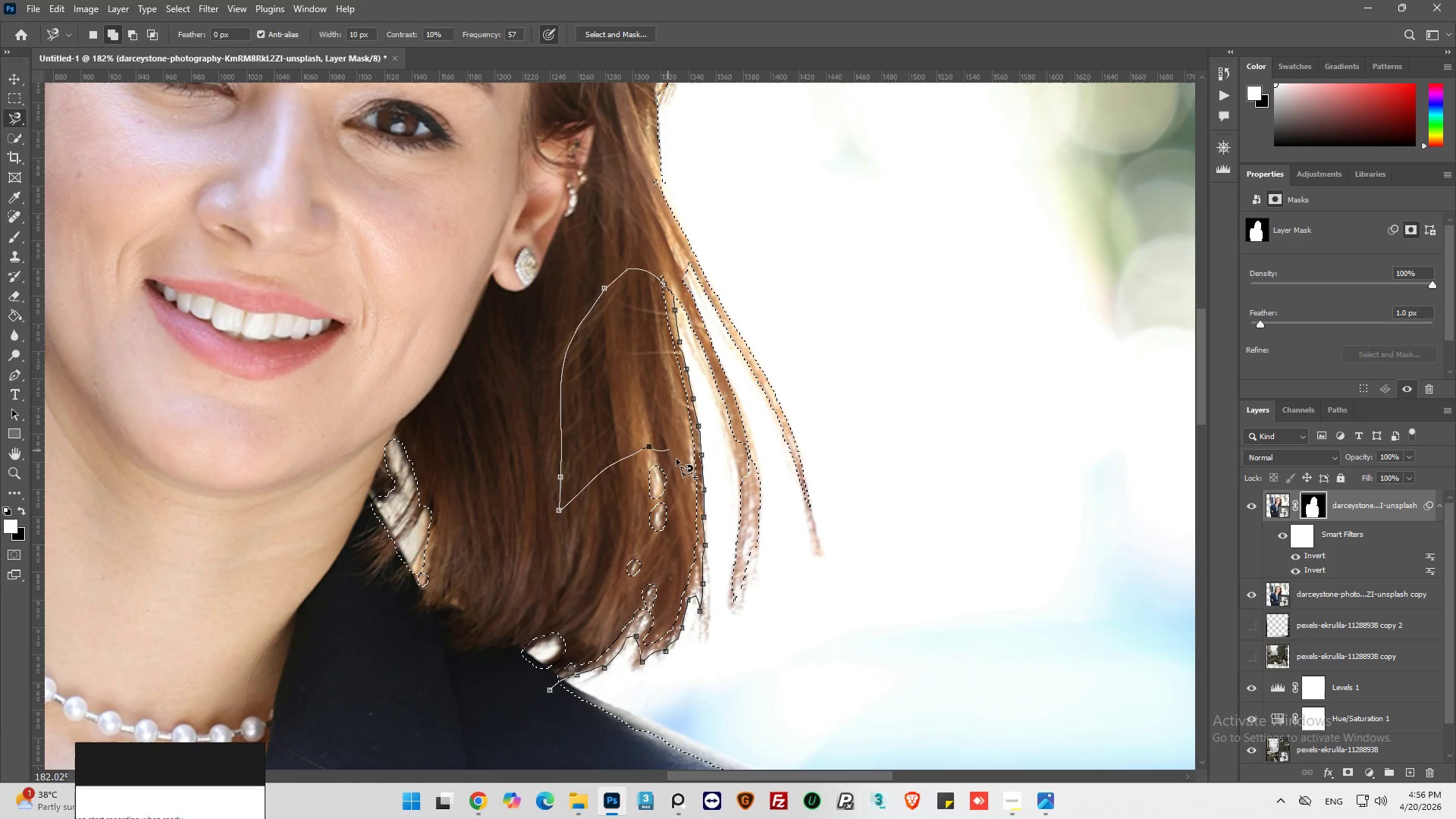 
left_click_drag(start_coordinate=[668, 450], to_coordinate=[545, 691])
 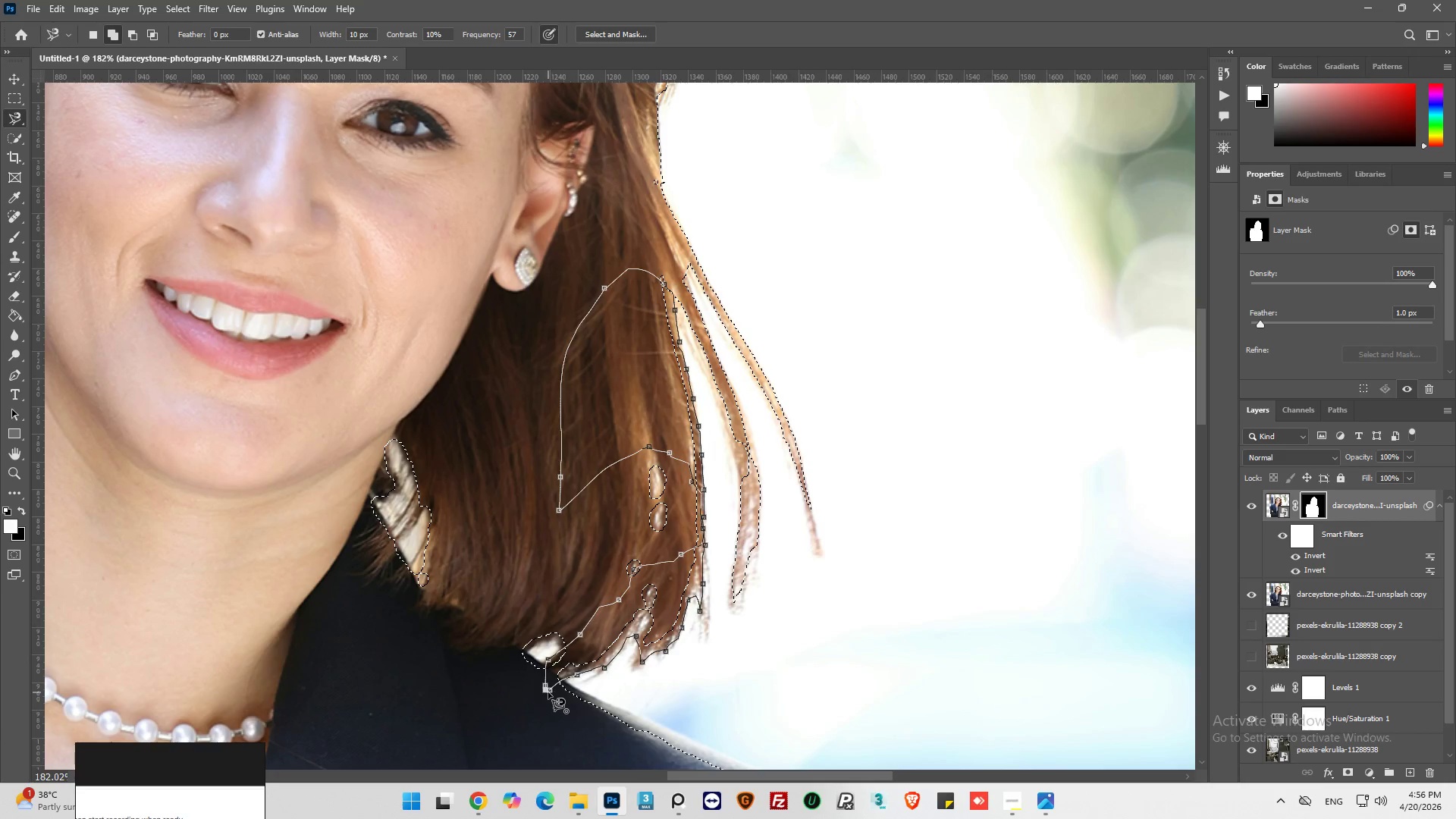 
left_click([548, 692])
 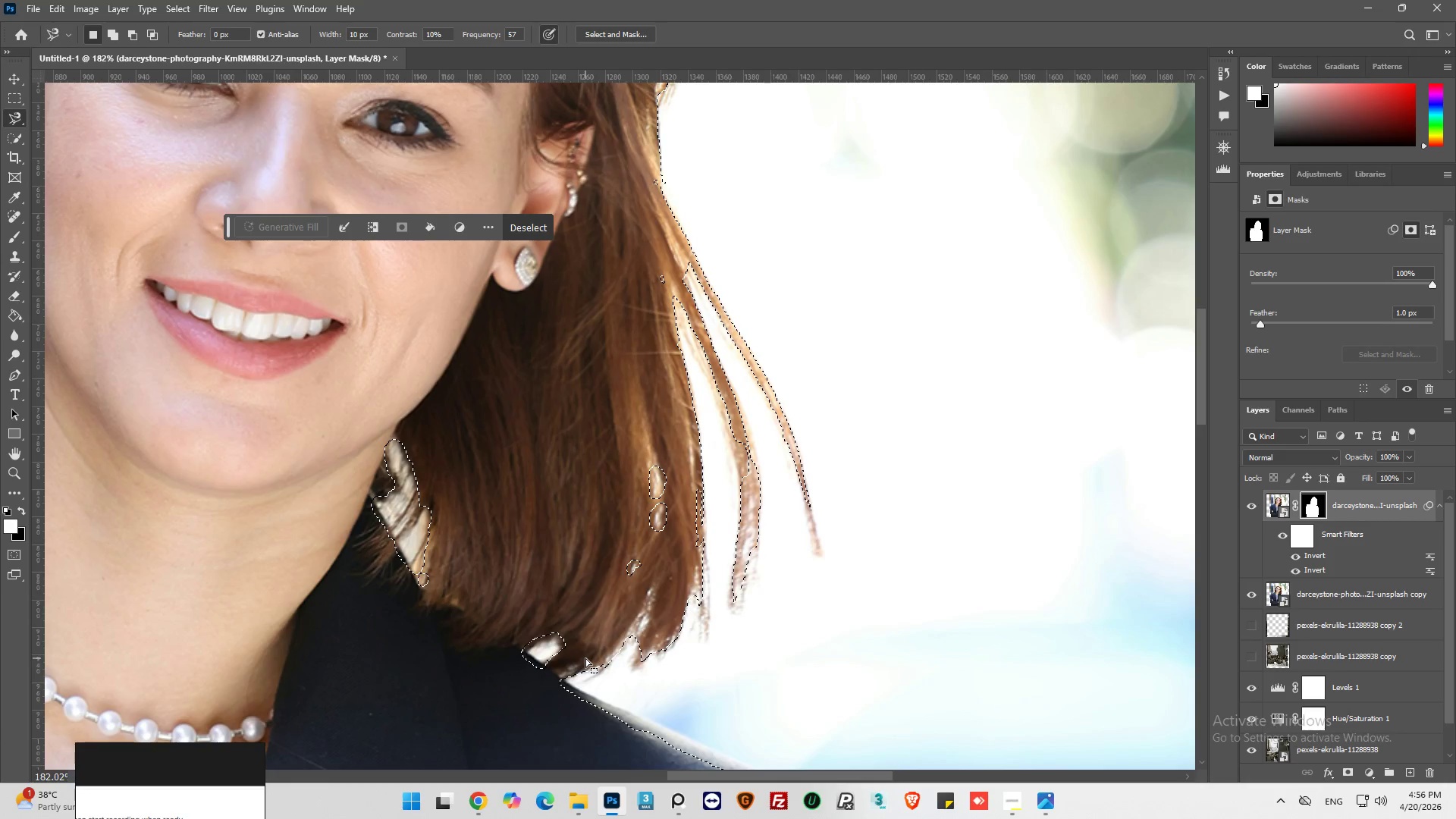 
wait(7.02)
 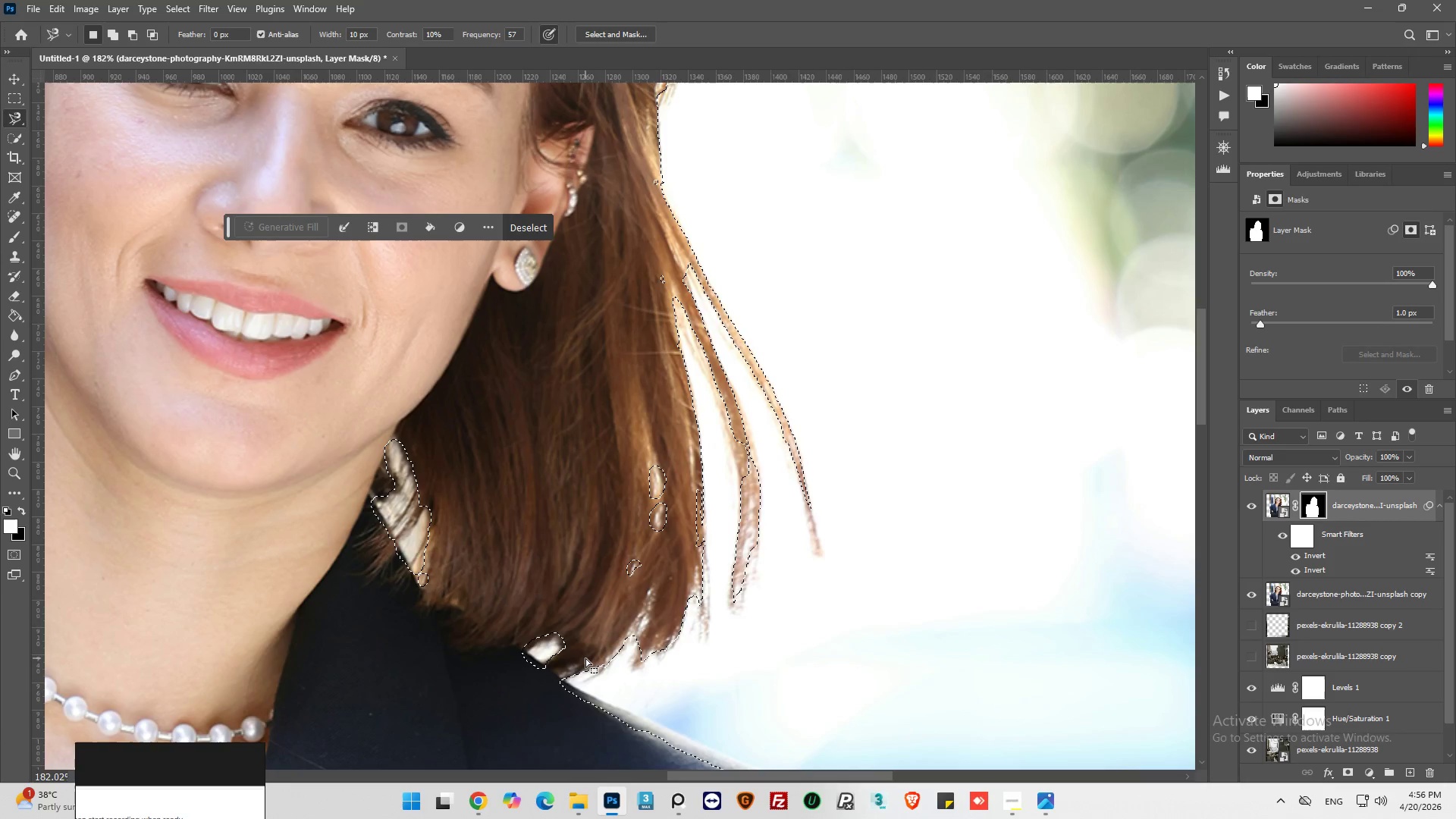 
hold_key(key=AltLeft, duration=0.42)
scroll: coordinate [625, 657], scroll_direction: down, amount: 5.0
 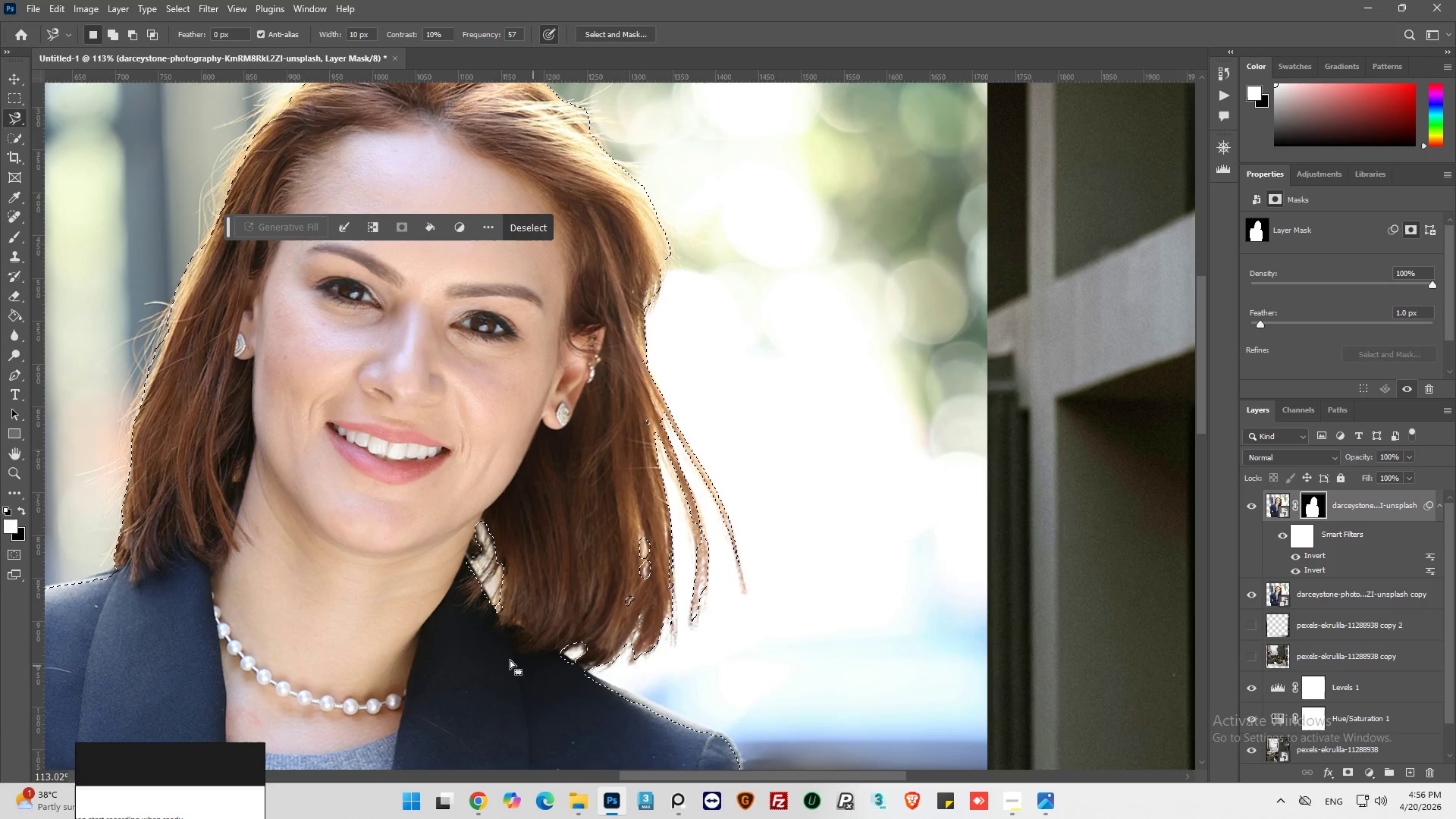 
hold_key(key=AltLeft, duration=1.34)
scroll: coordinate [454, 586], scroll_direction: up, amount: 13.0
 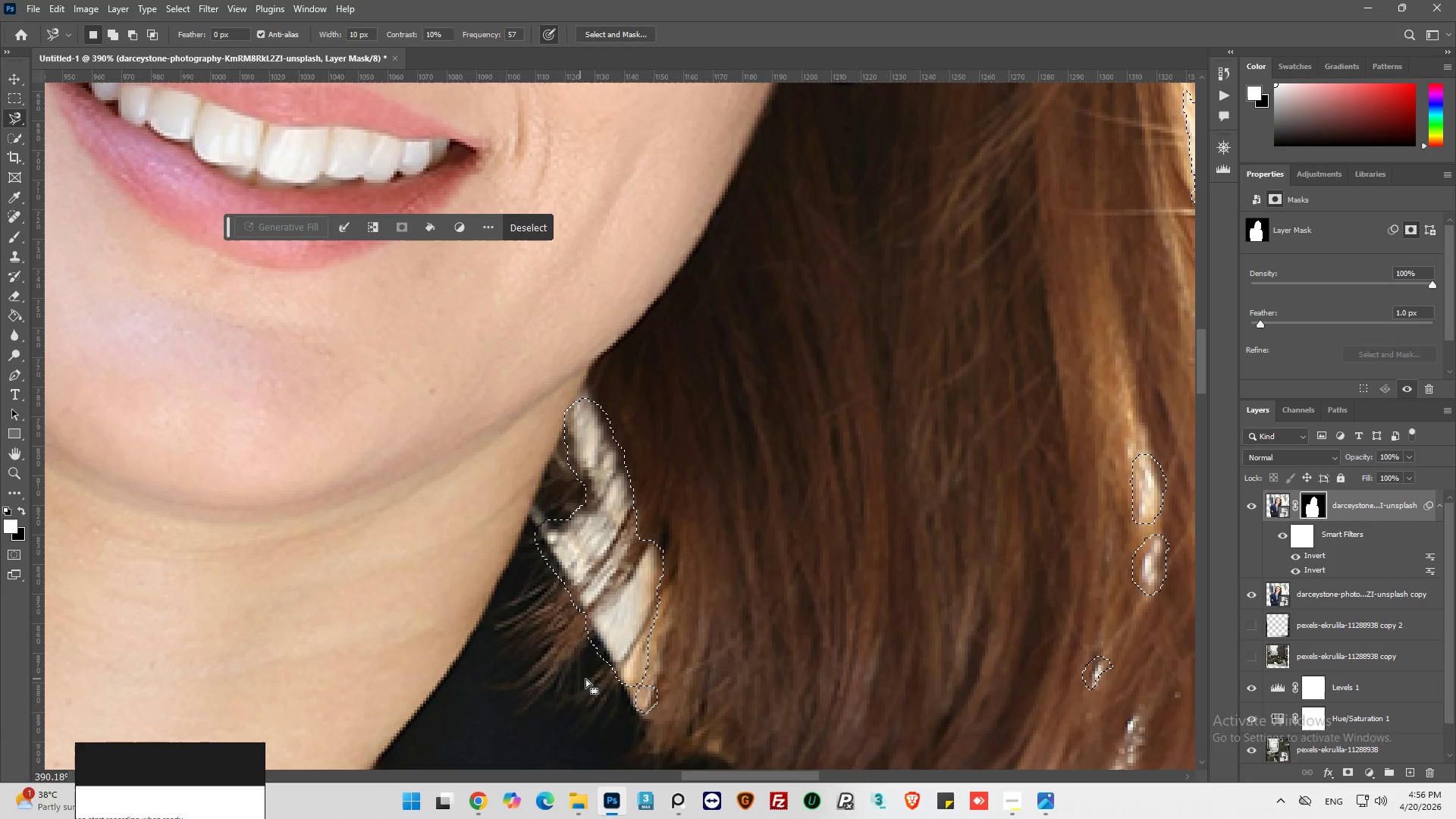 
key(Shift+ShiftLeft)
 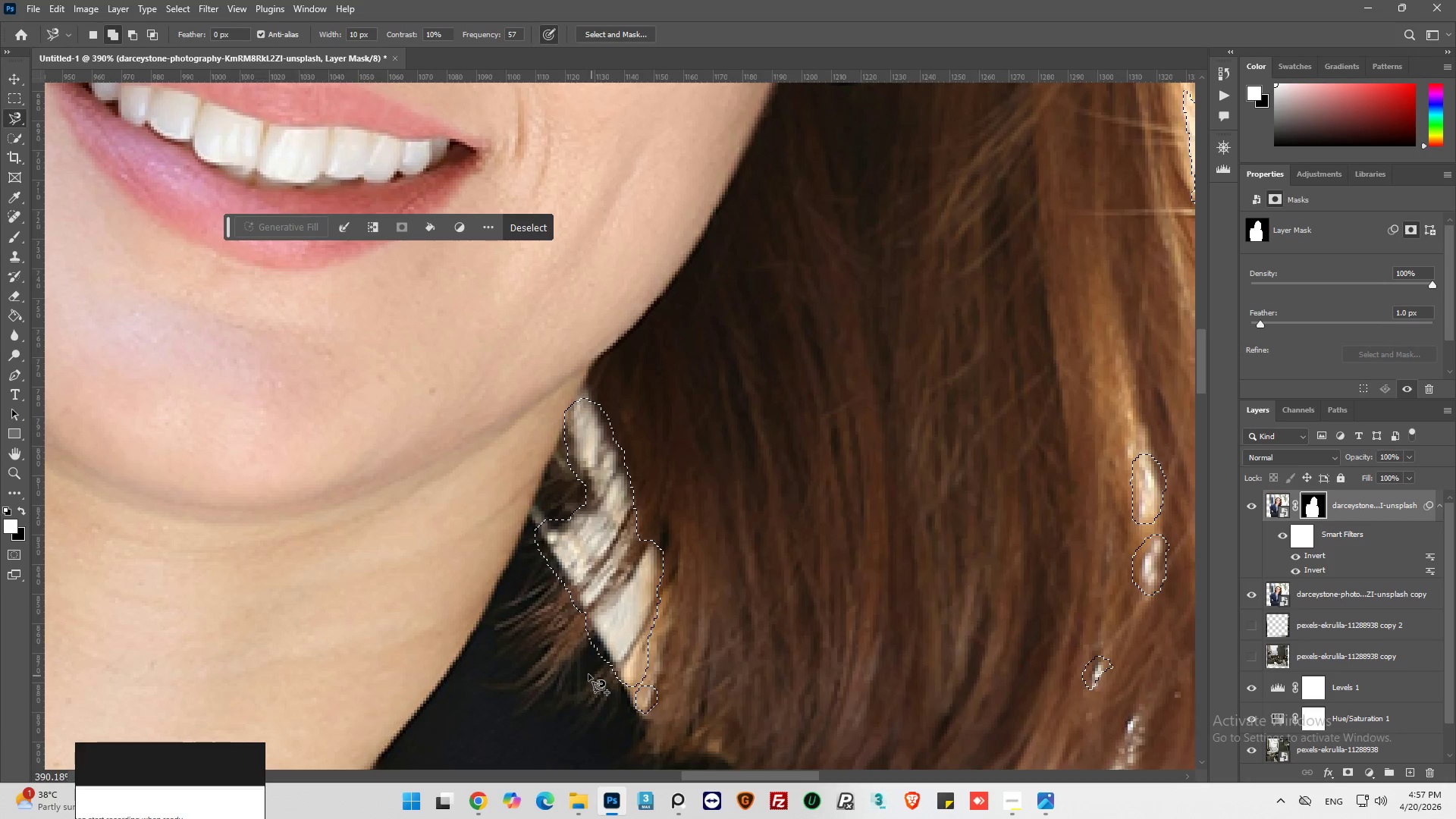 
hold_key(key=ShiftLeft, duration=0.58)
 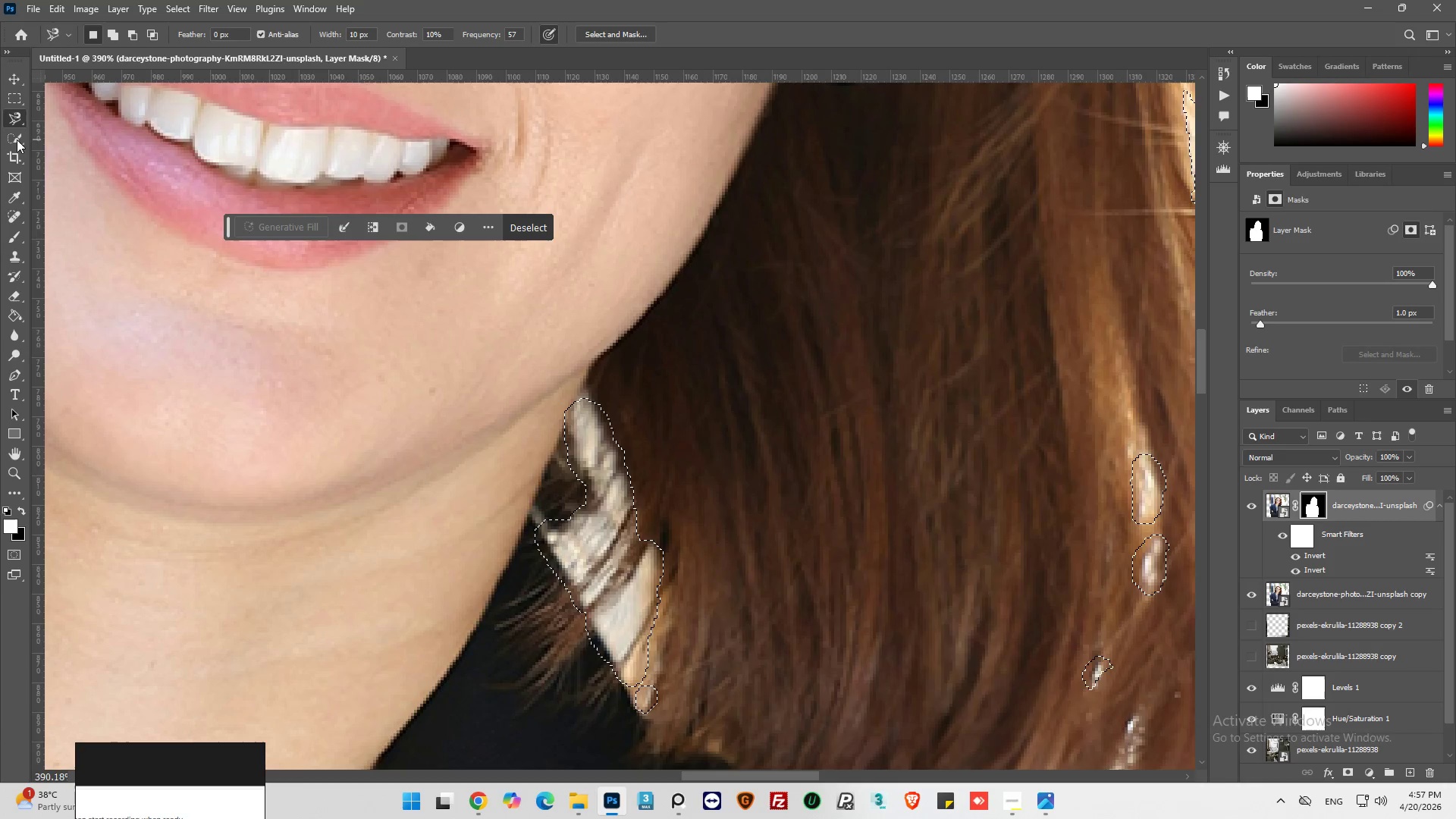 
left_click_drag(start_coordinate=[14, 121], to_coordinate=[58, 137])
 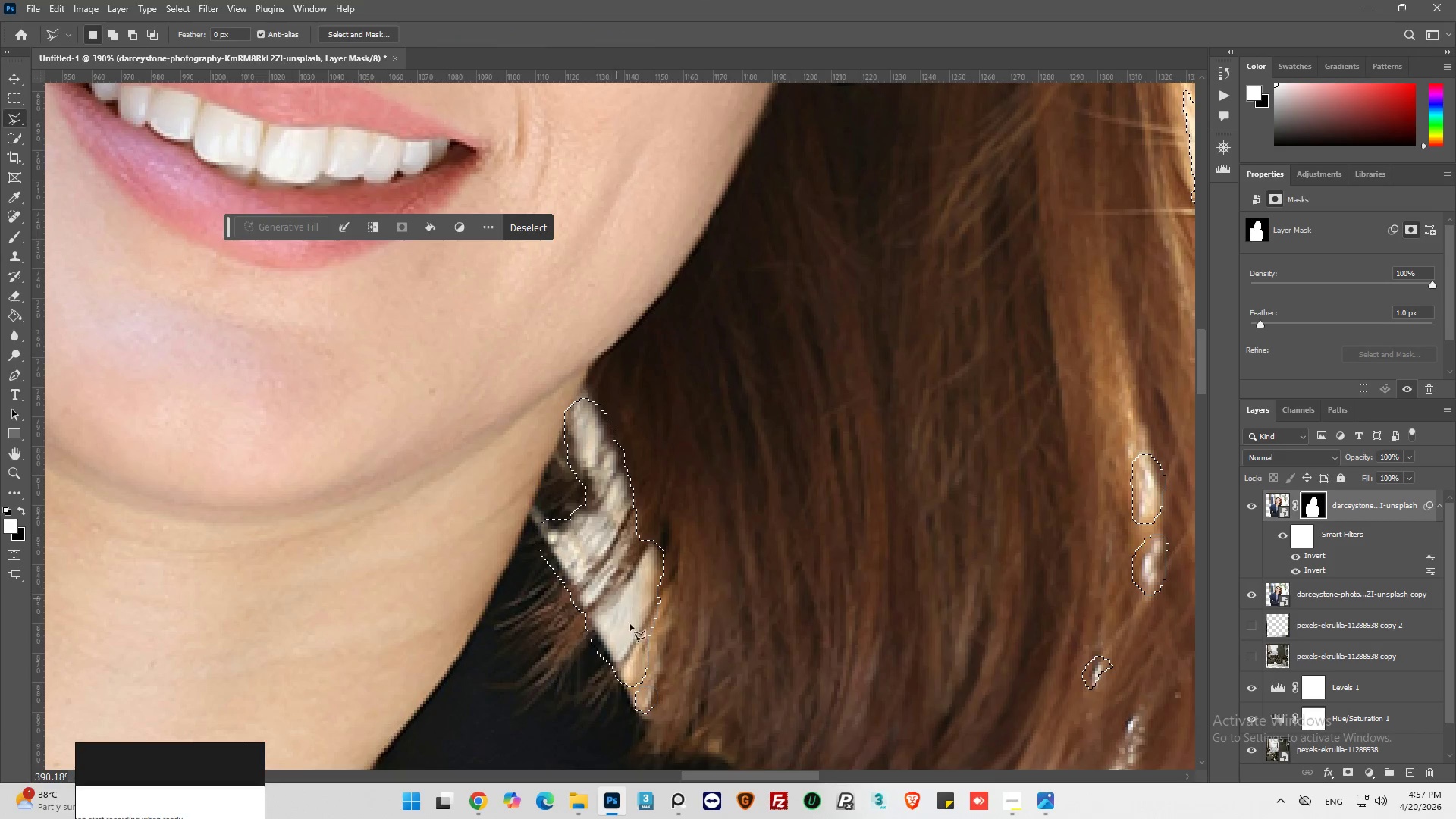 
hold_key(key=ShiftLeft, duration=2.0)
 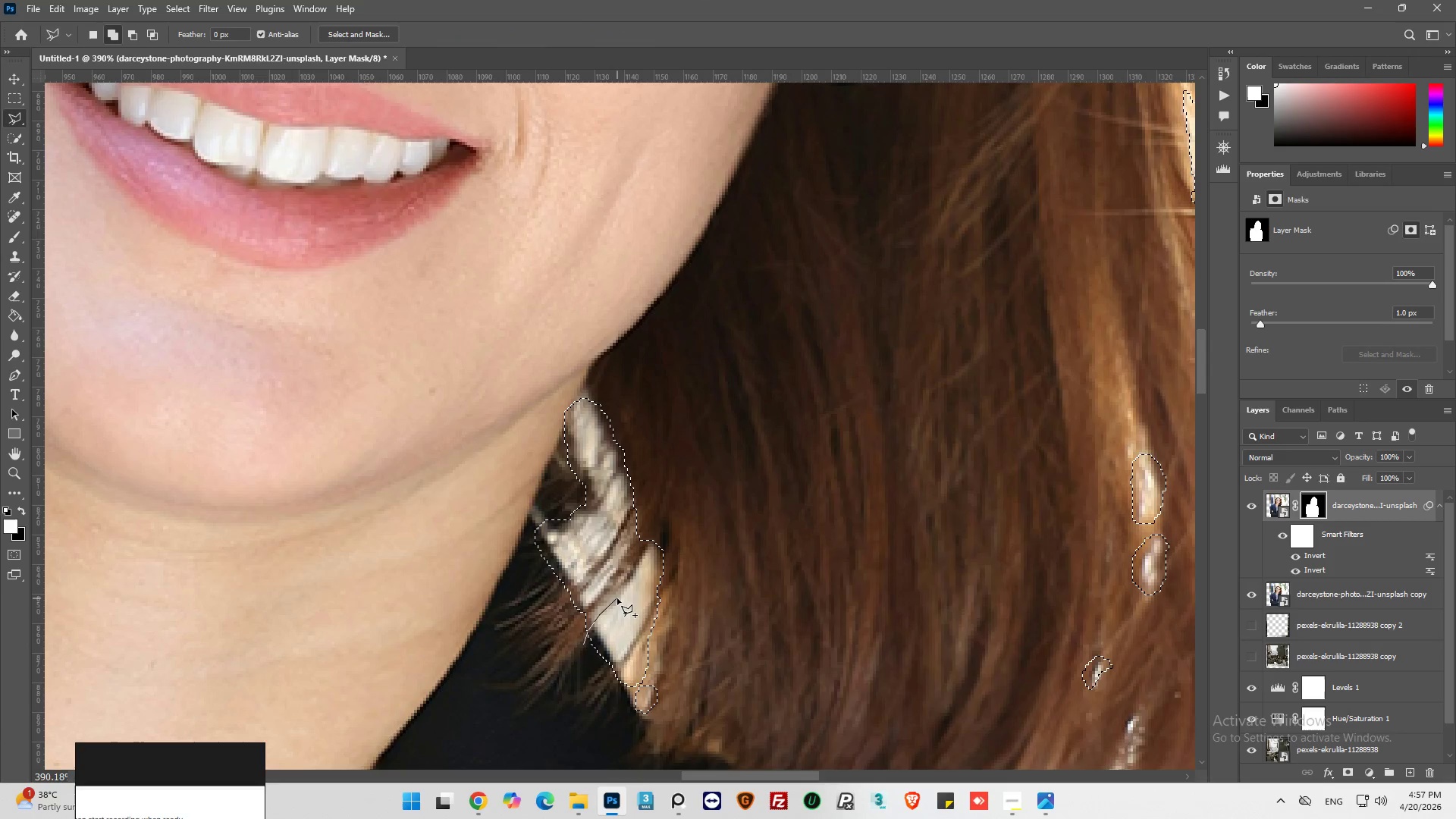 
left_click_drag(start_coordinate=[617, 598], to_coordinate=[623, 593])
 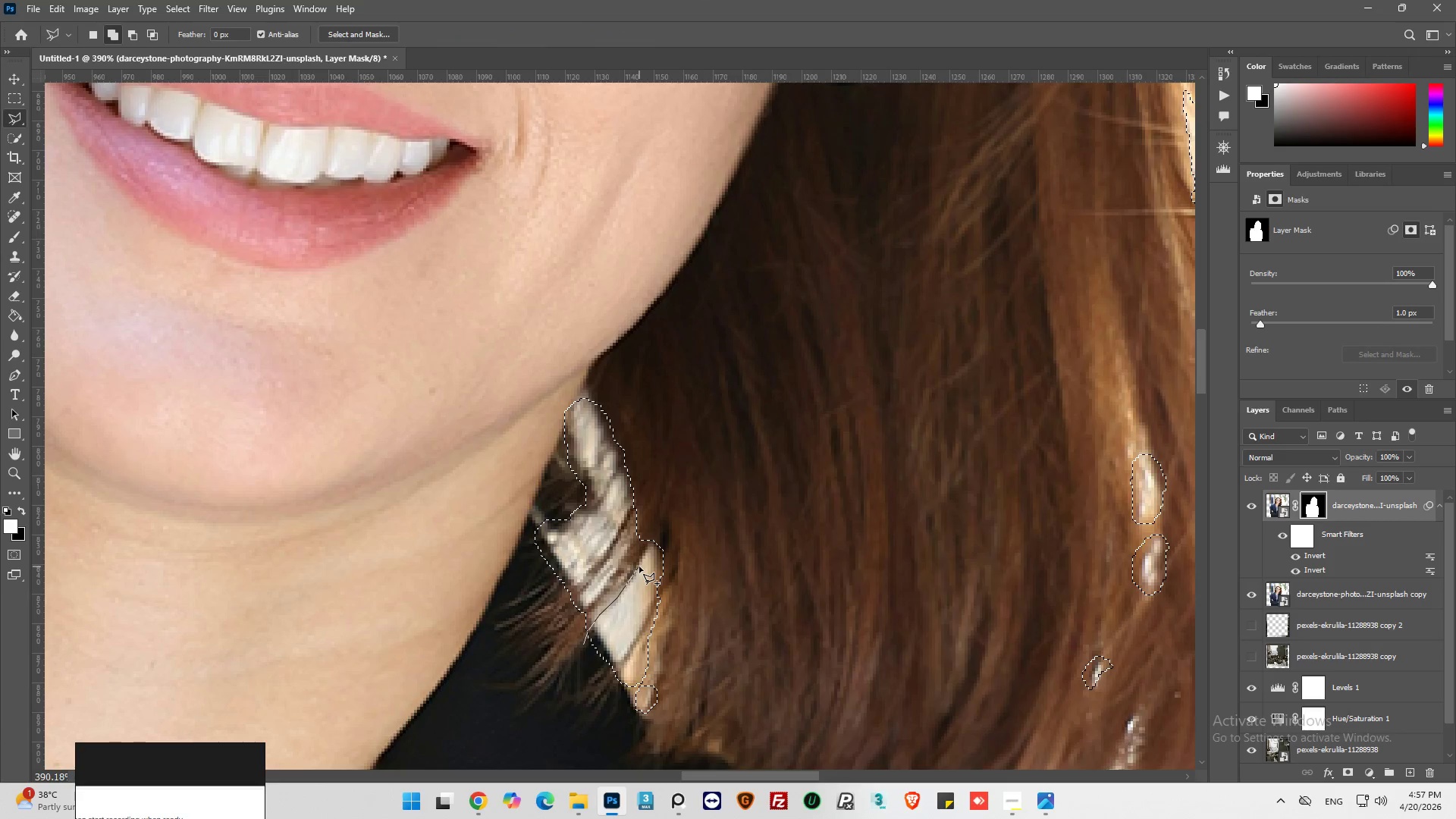 
left_click_drag(start_coordinate=[639, 566], to_coordinate=[642, 562])
 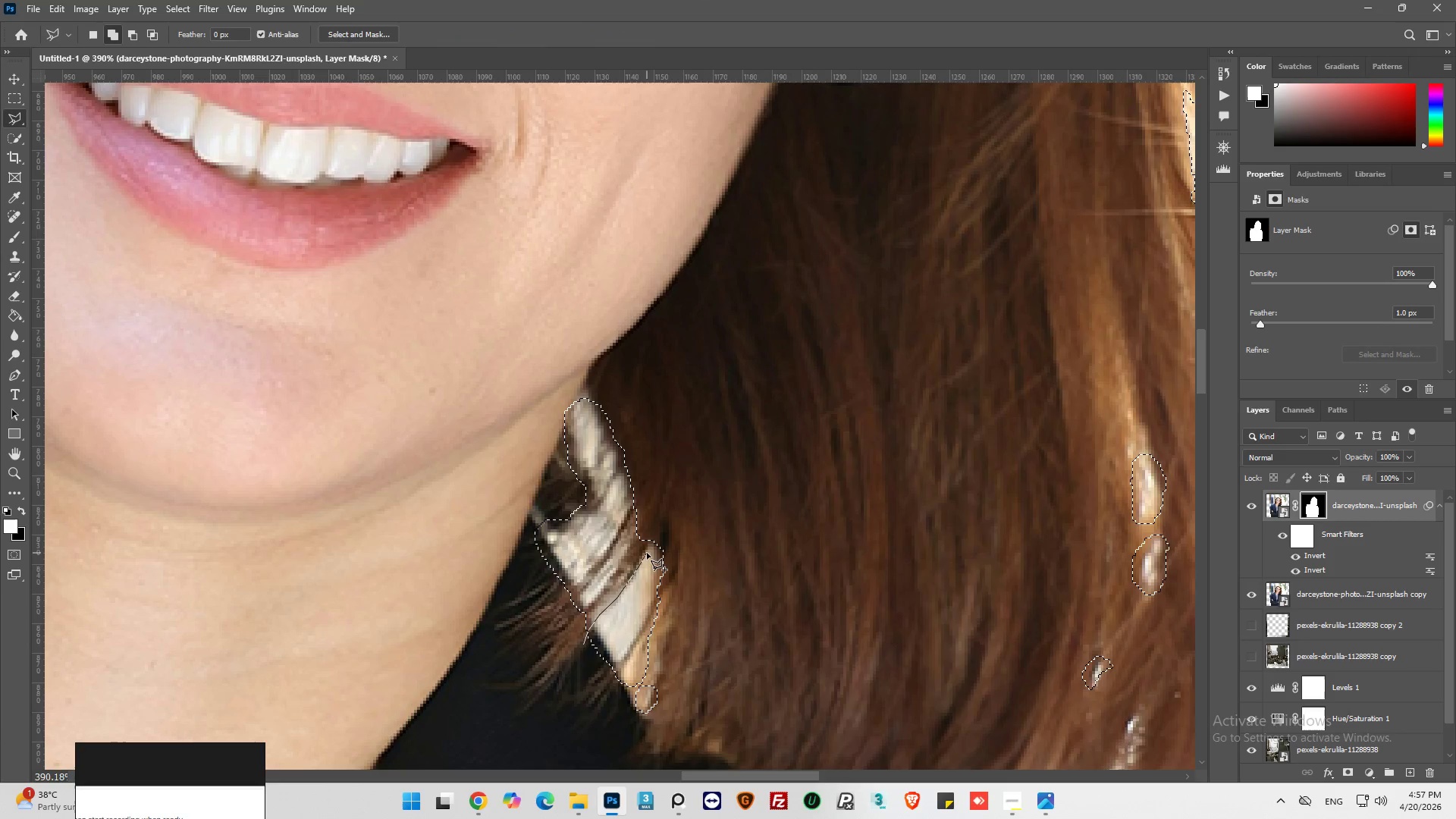 
left_click_drag(start_coordinate=[647, 553], to_coordinate=[649, 545])
 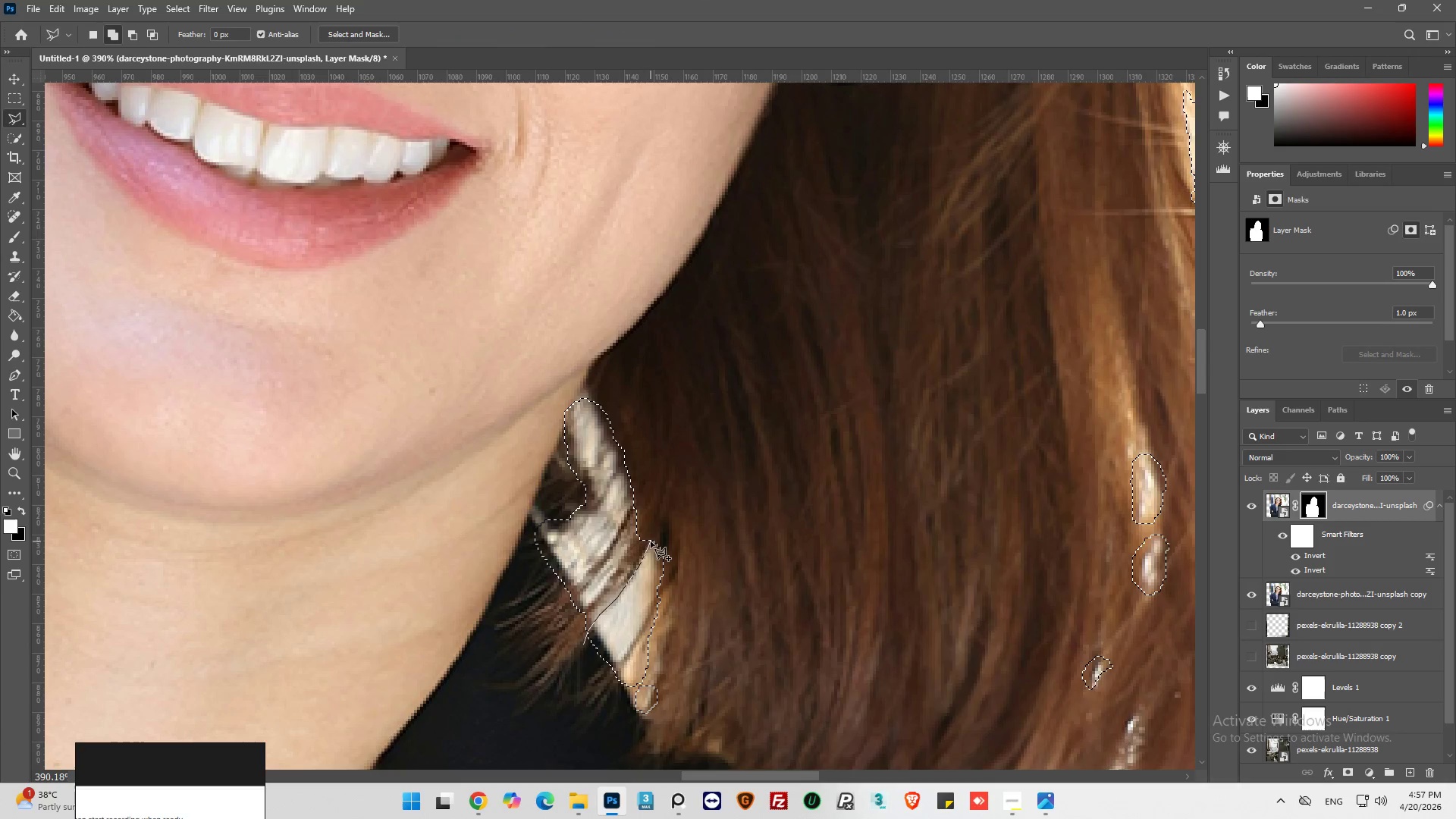 
left_click_drag(start_coordinate=[651, 541], to_coordinate=[656, 534])
 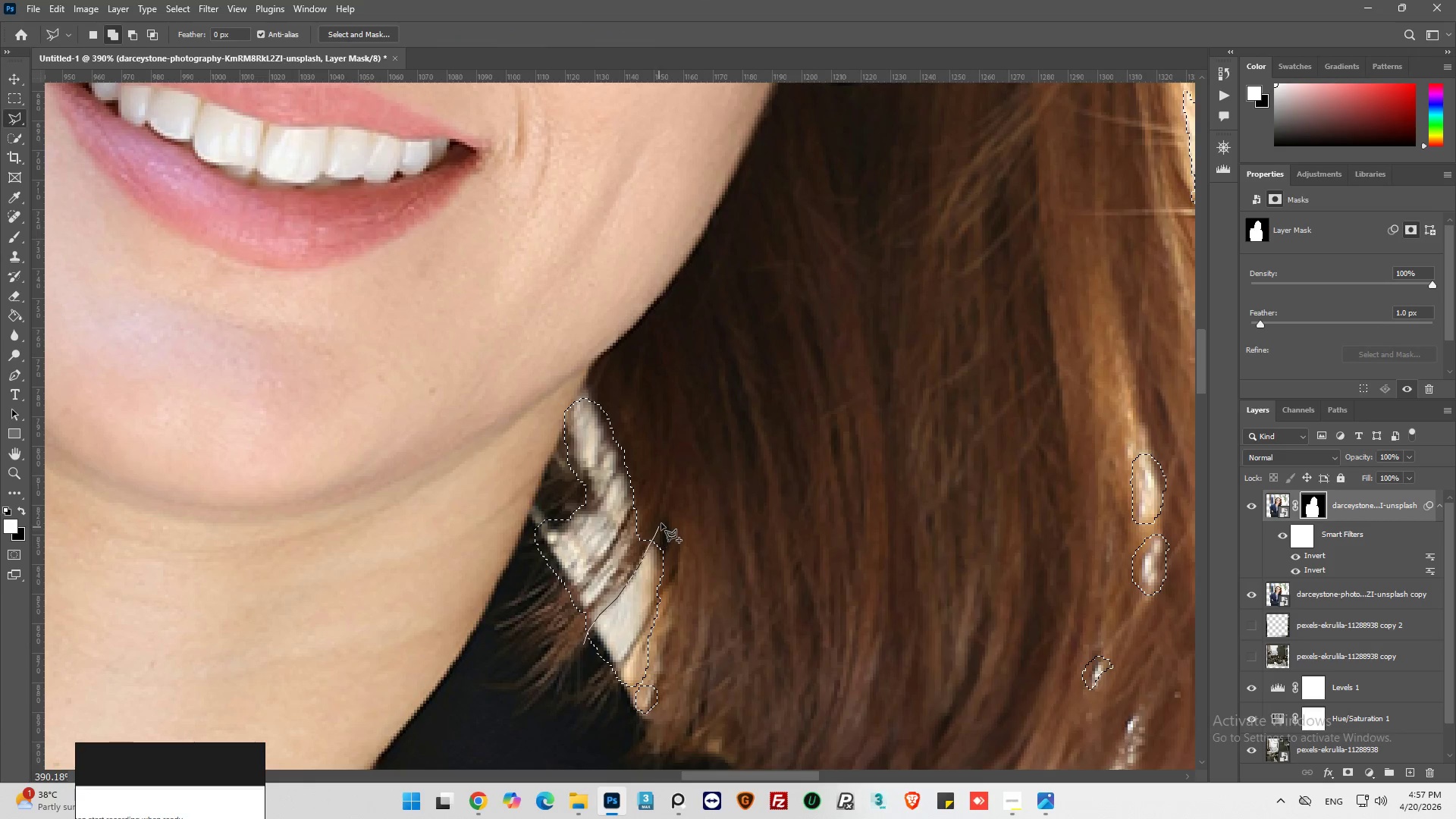 
triple_click([664, 520])
 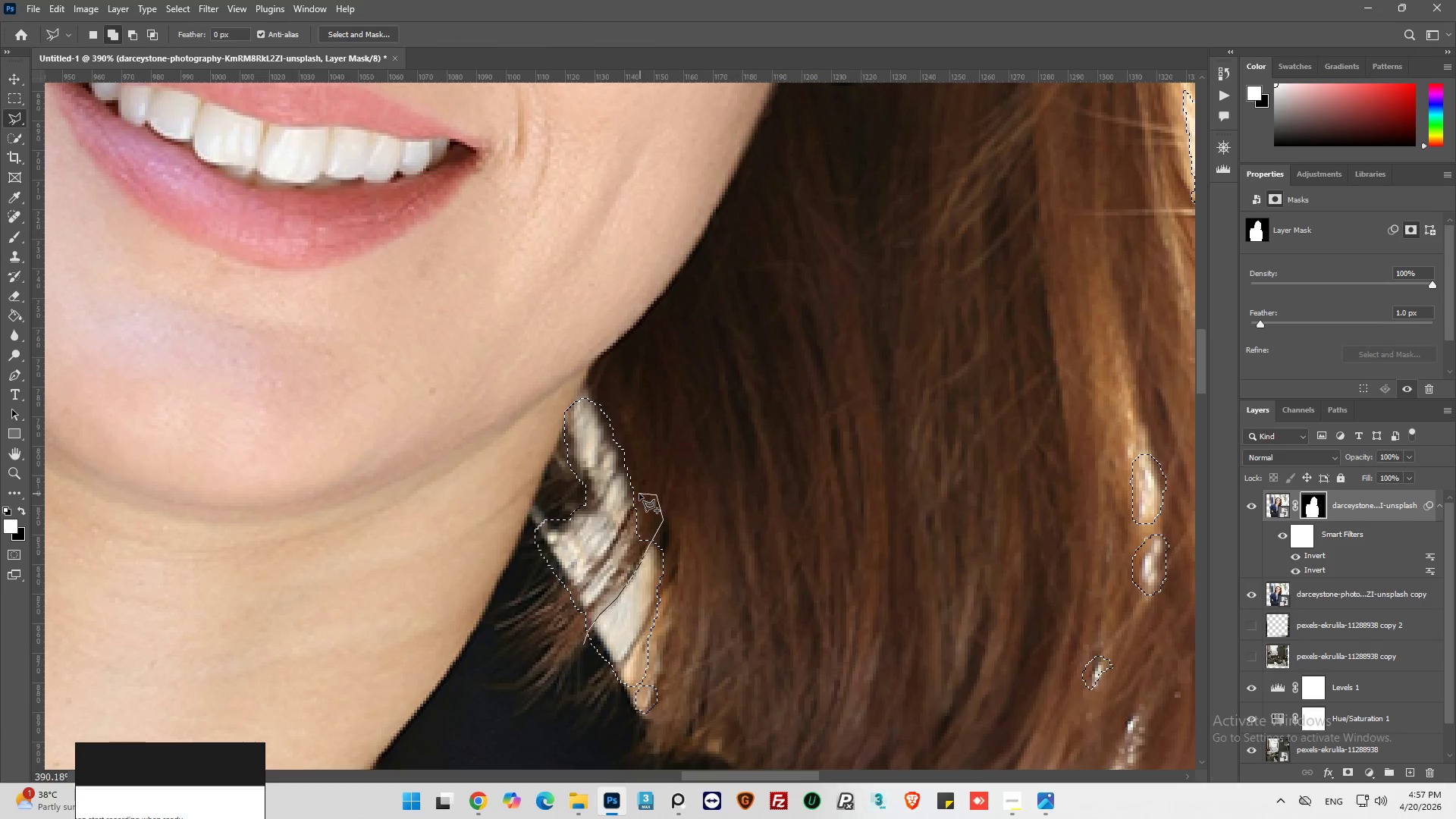 
left_click_drag(start_coordinate=[638, 496], to_coordinate=[639, 502])
 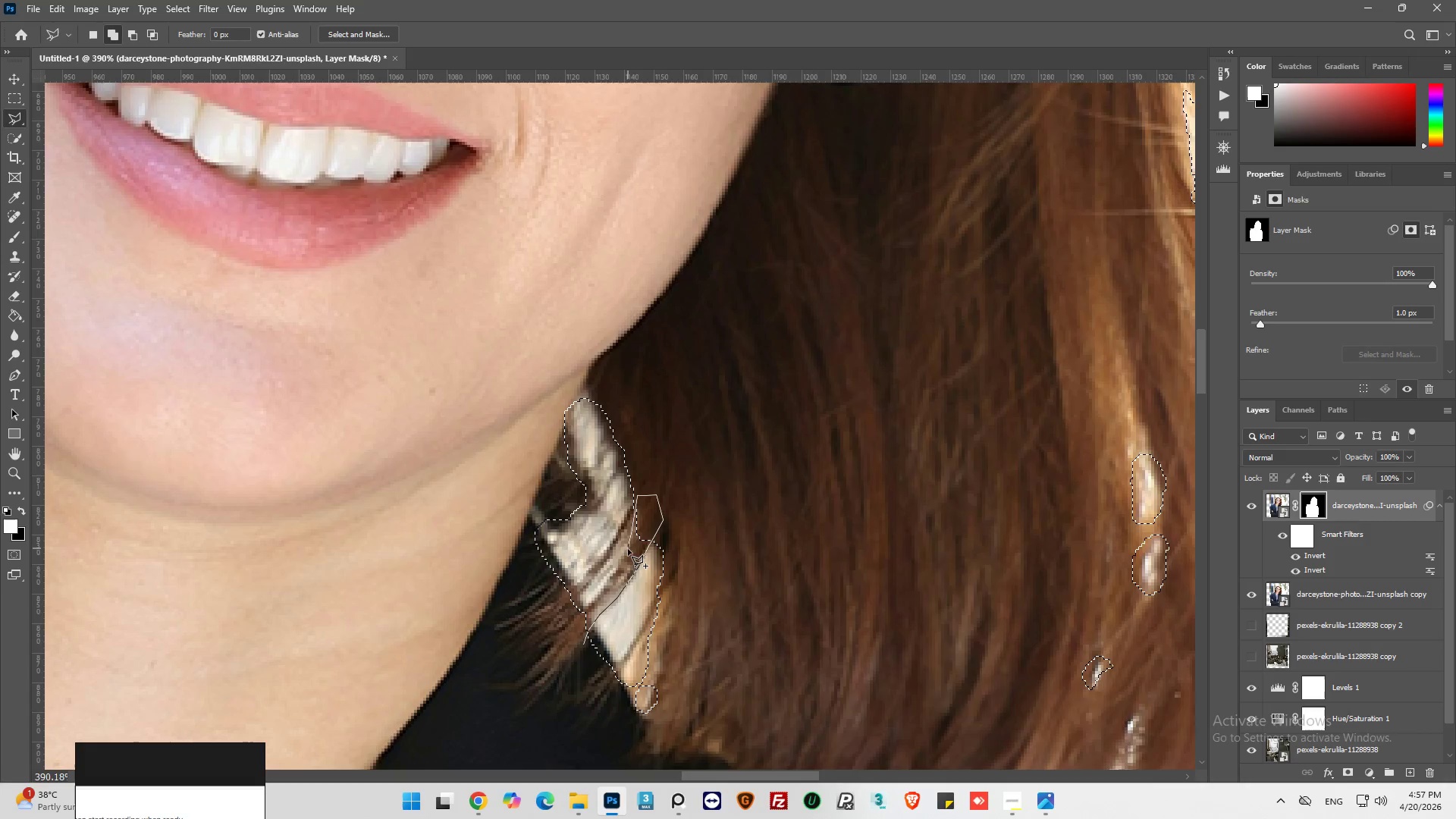 
left_click([625, 555])
 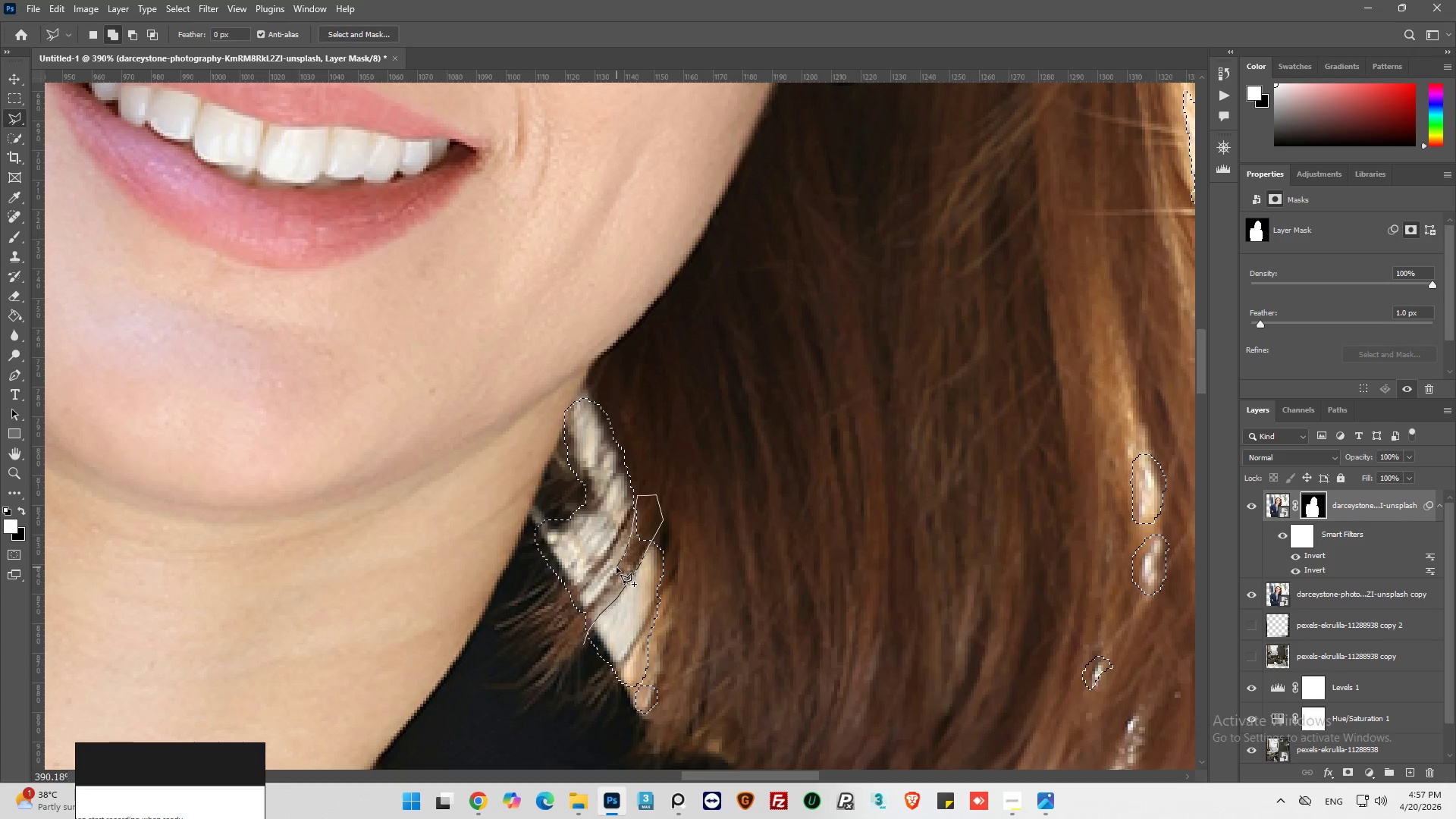 
left_click([617, 567])
 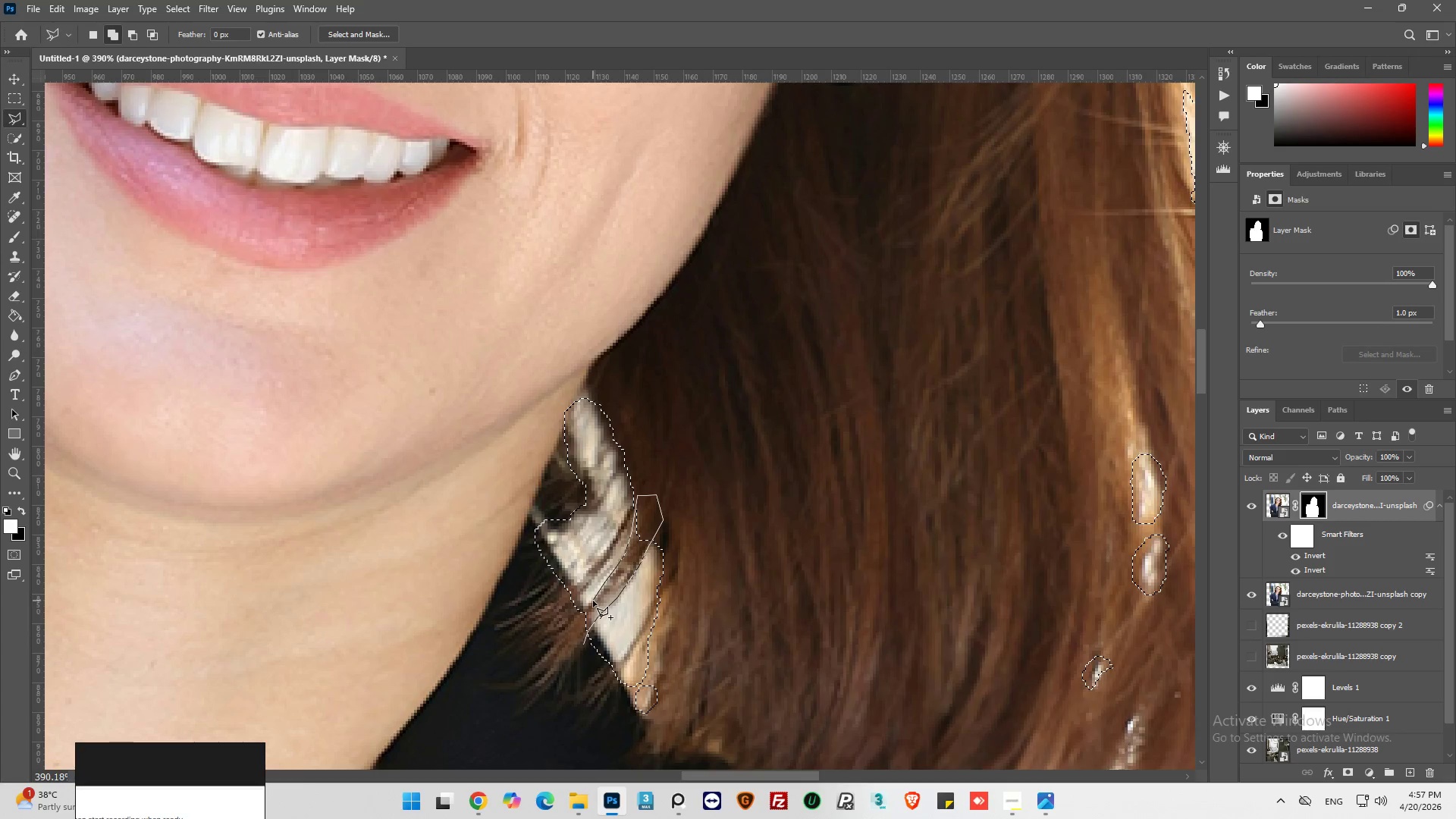 
left_click_drag(start_coordinate=[582, 610], to_coordinate=[577, 615])
 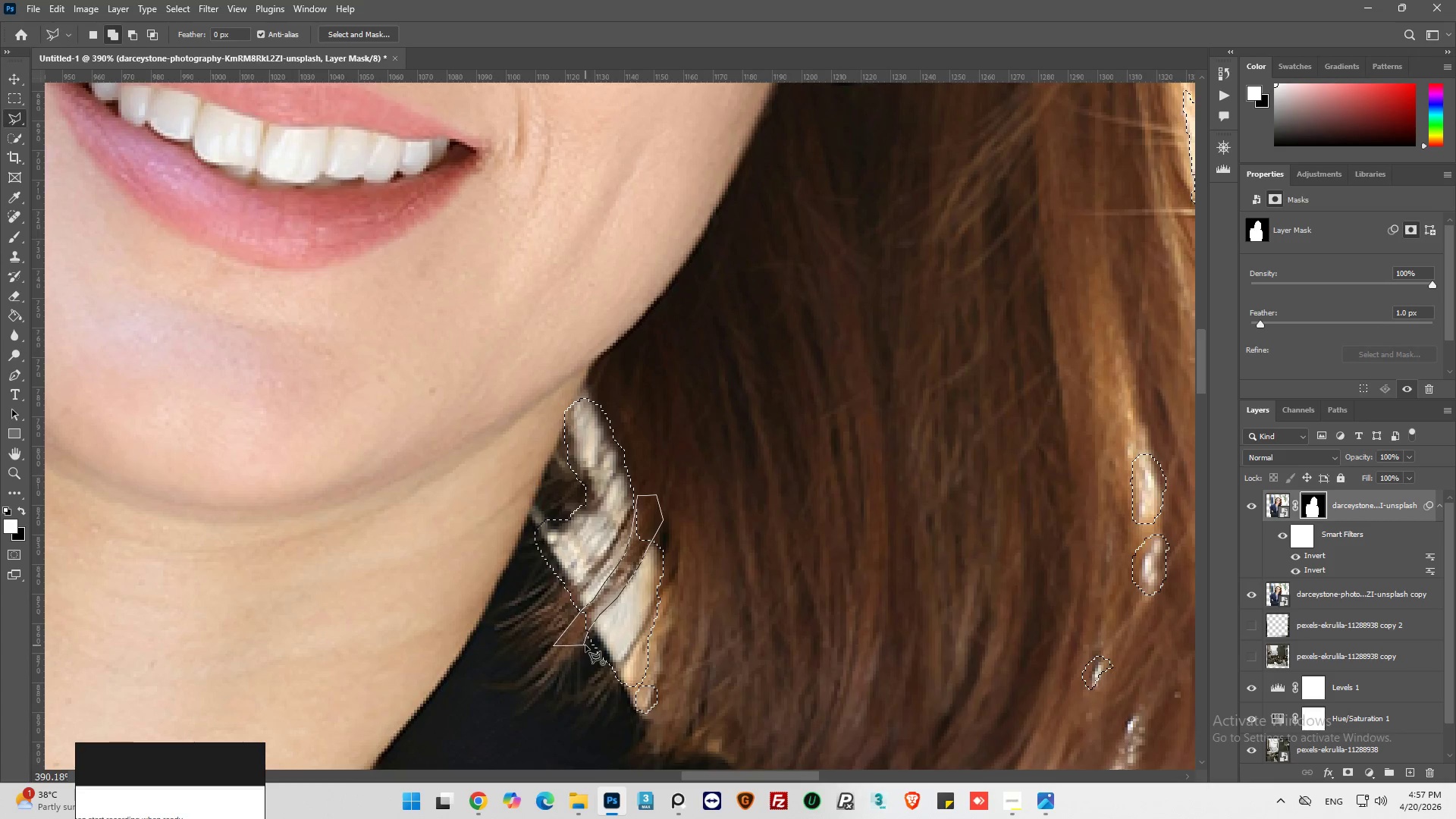 
left_click([584, 645])
 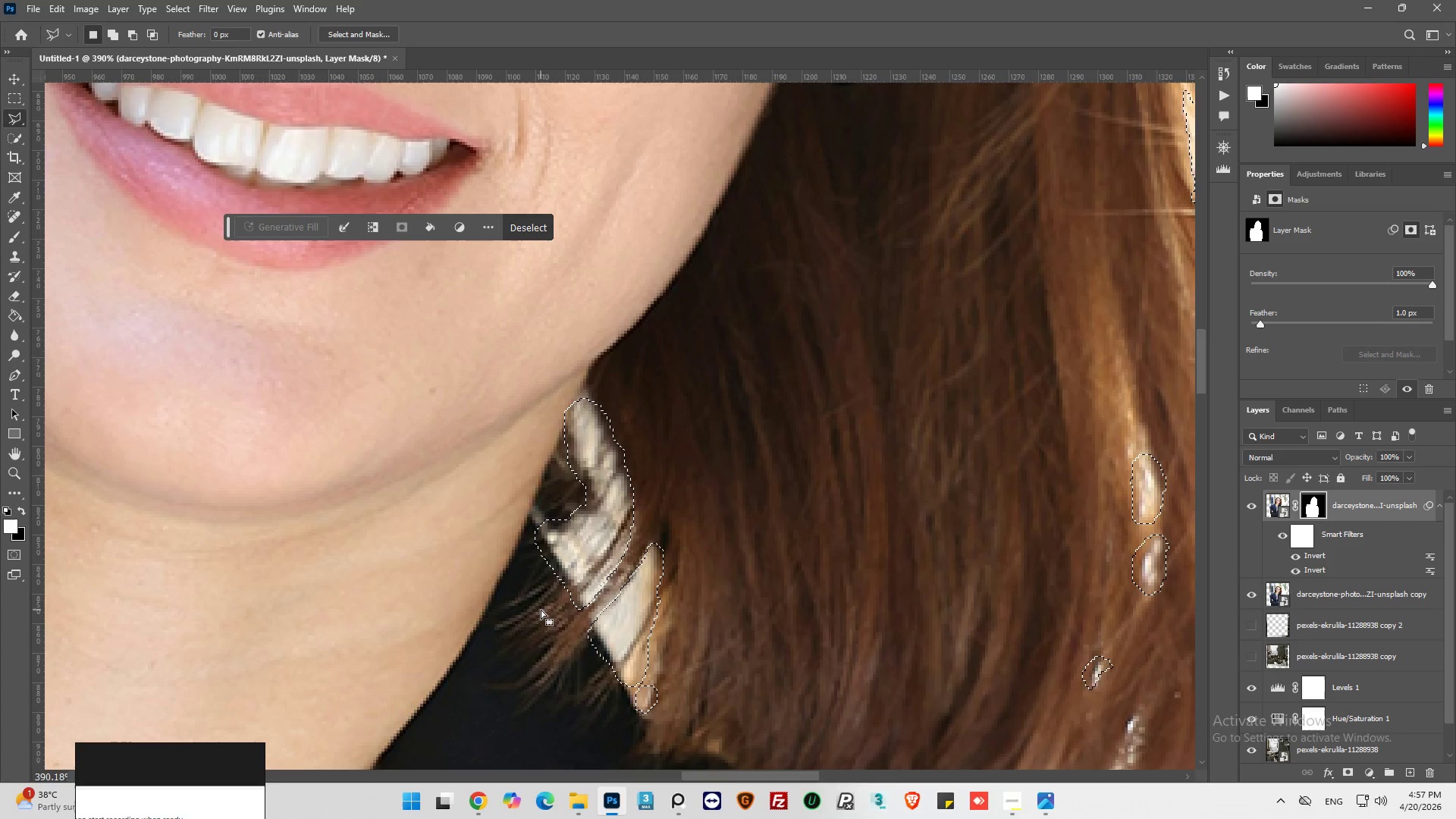 
hold_key(key=ShiftLeft, duration=0.59)
left_click([531, 598])
 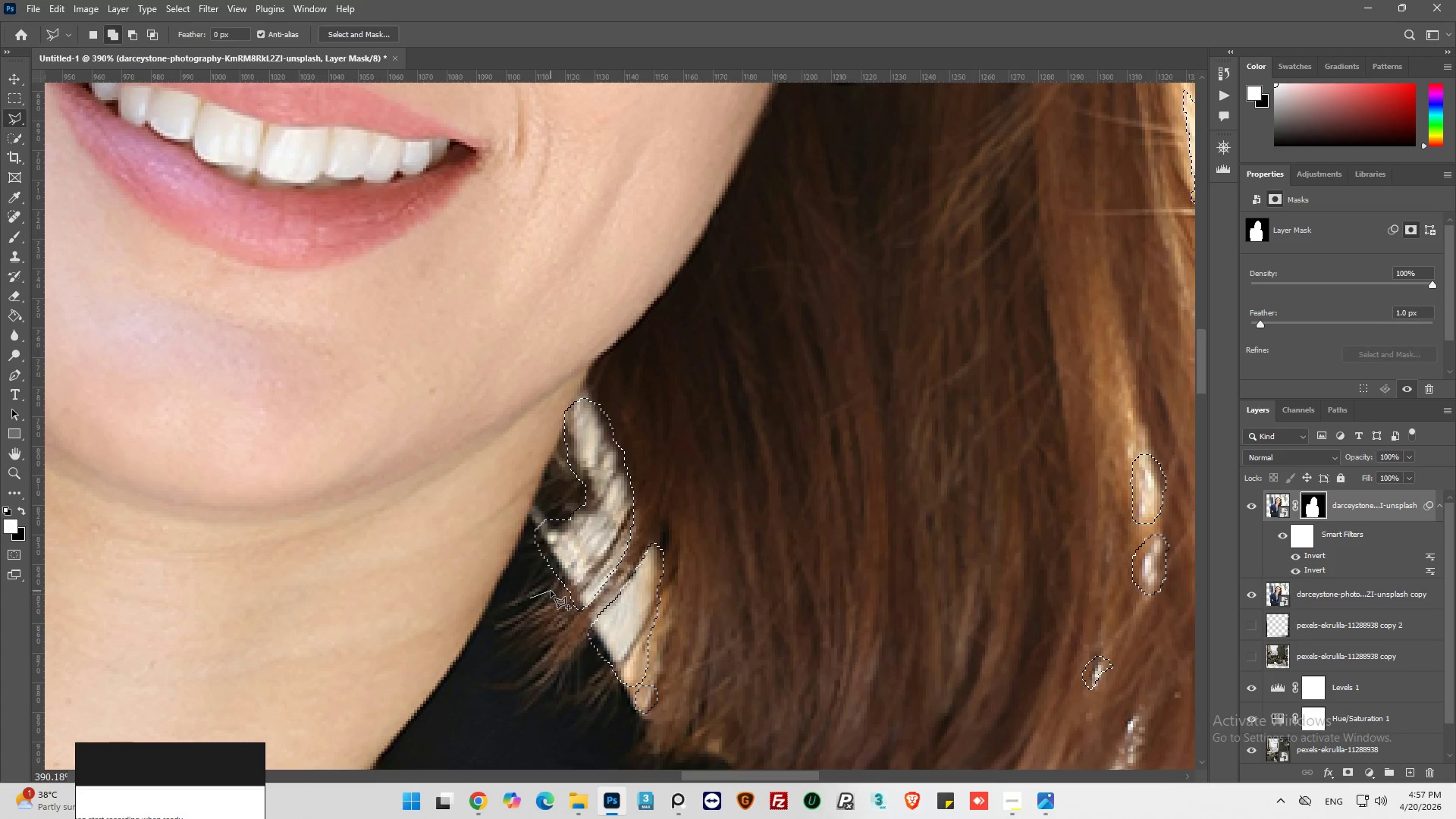 
left_click_drag(start_coordinate=[551, 591], to_coordinate=[557, 589])
 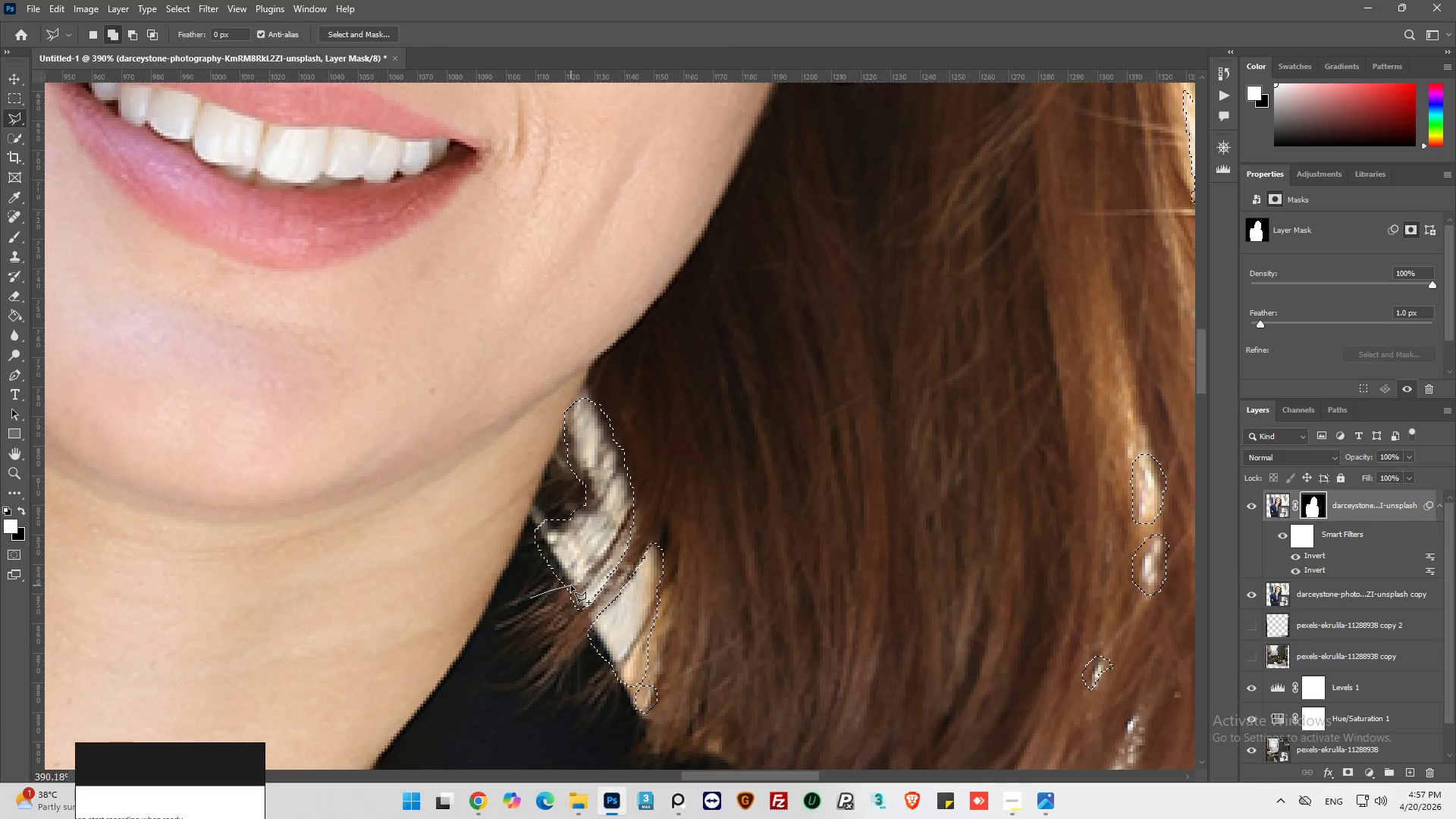 
left_click([571, 585])
 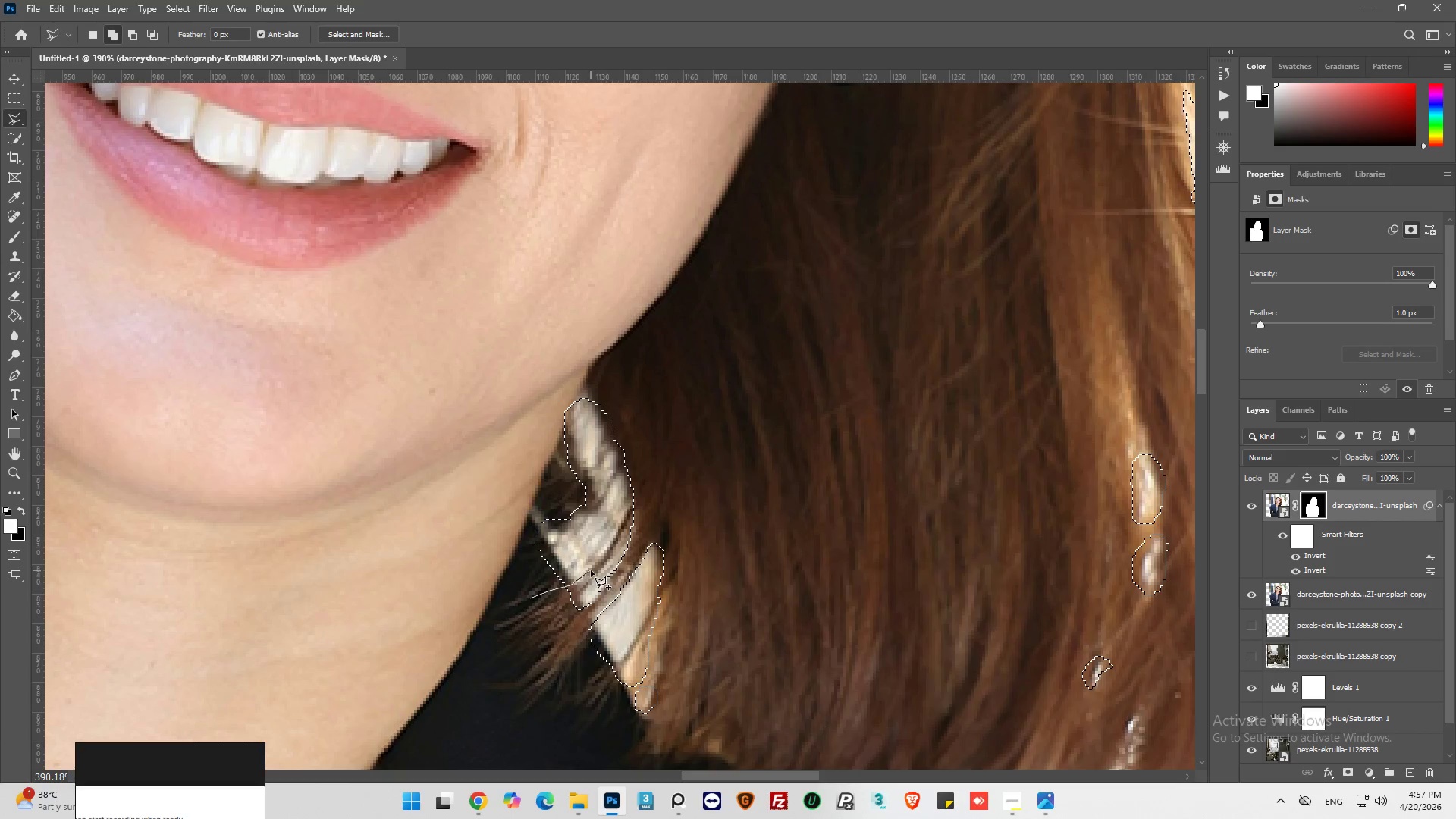 
left_click([591, 569])
 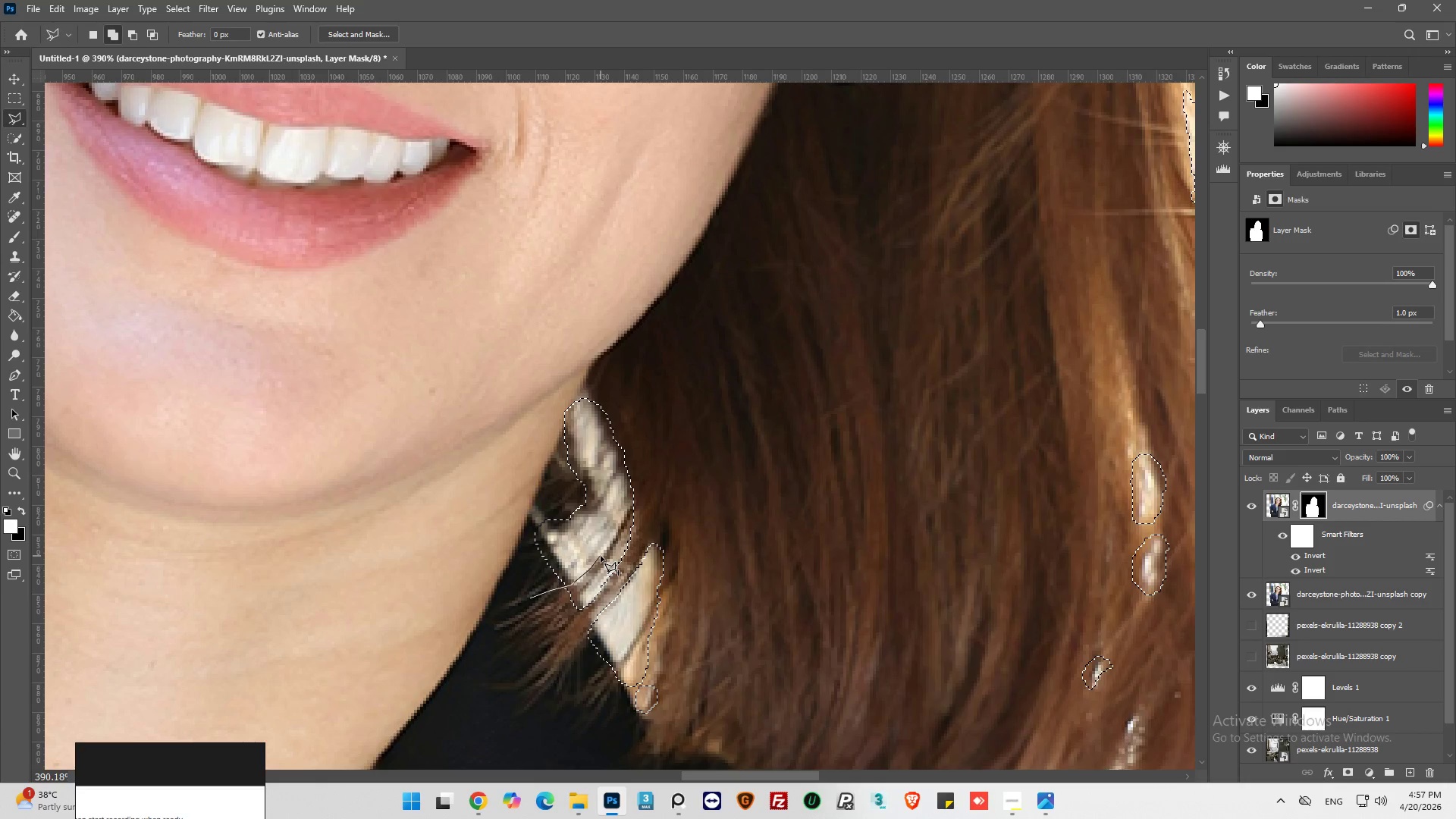 
left_click([601, 556])
 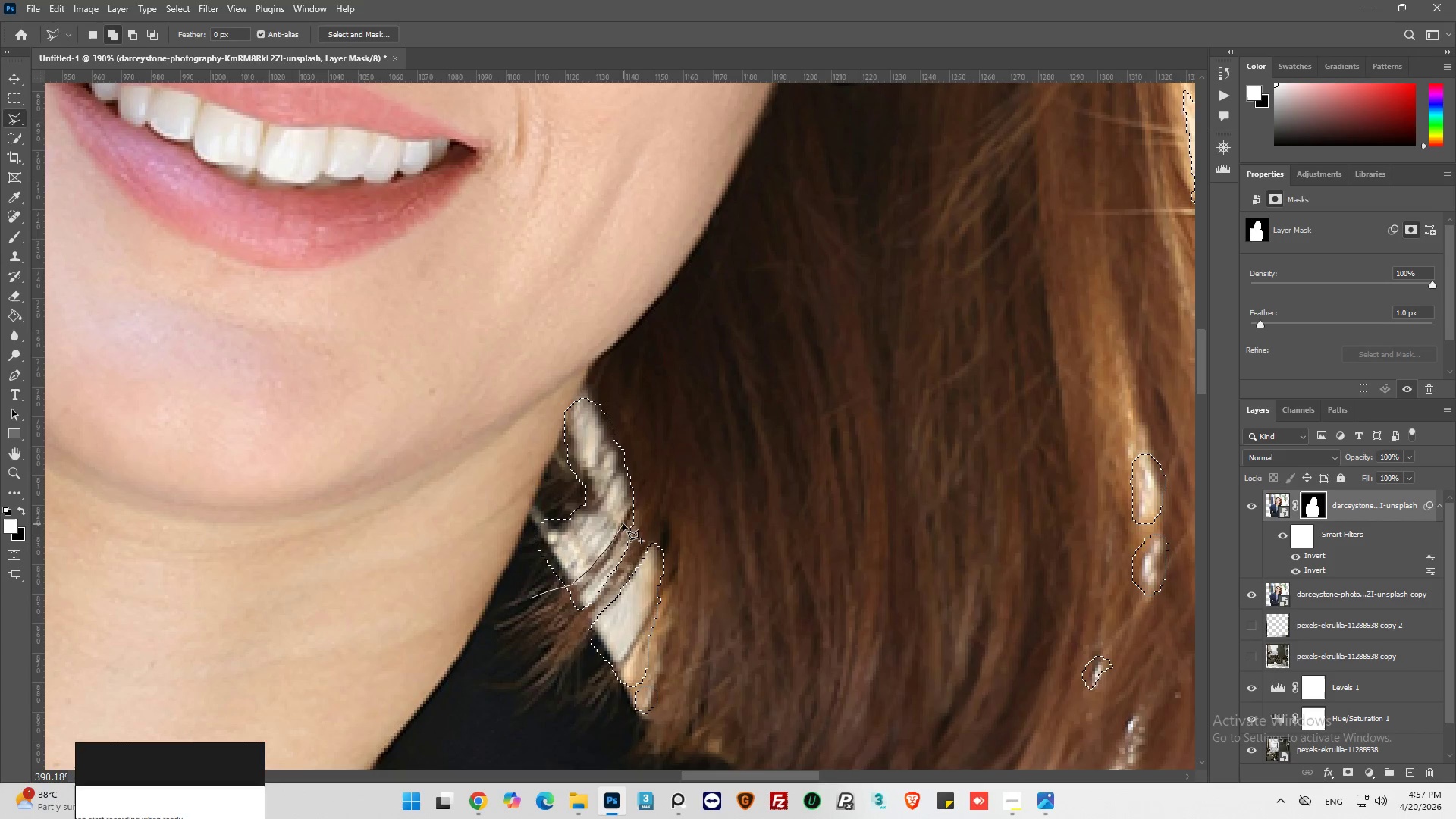 
left_click([620, 525])
 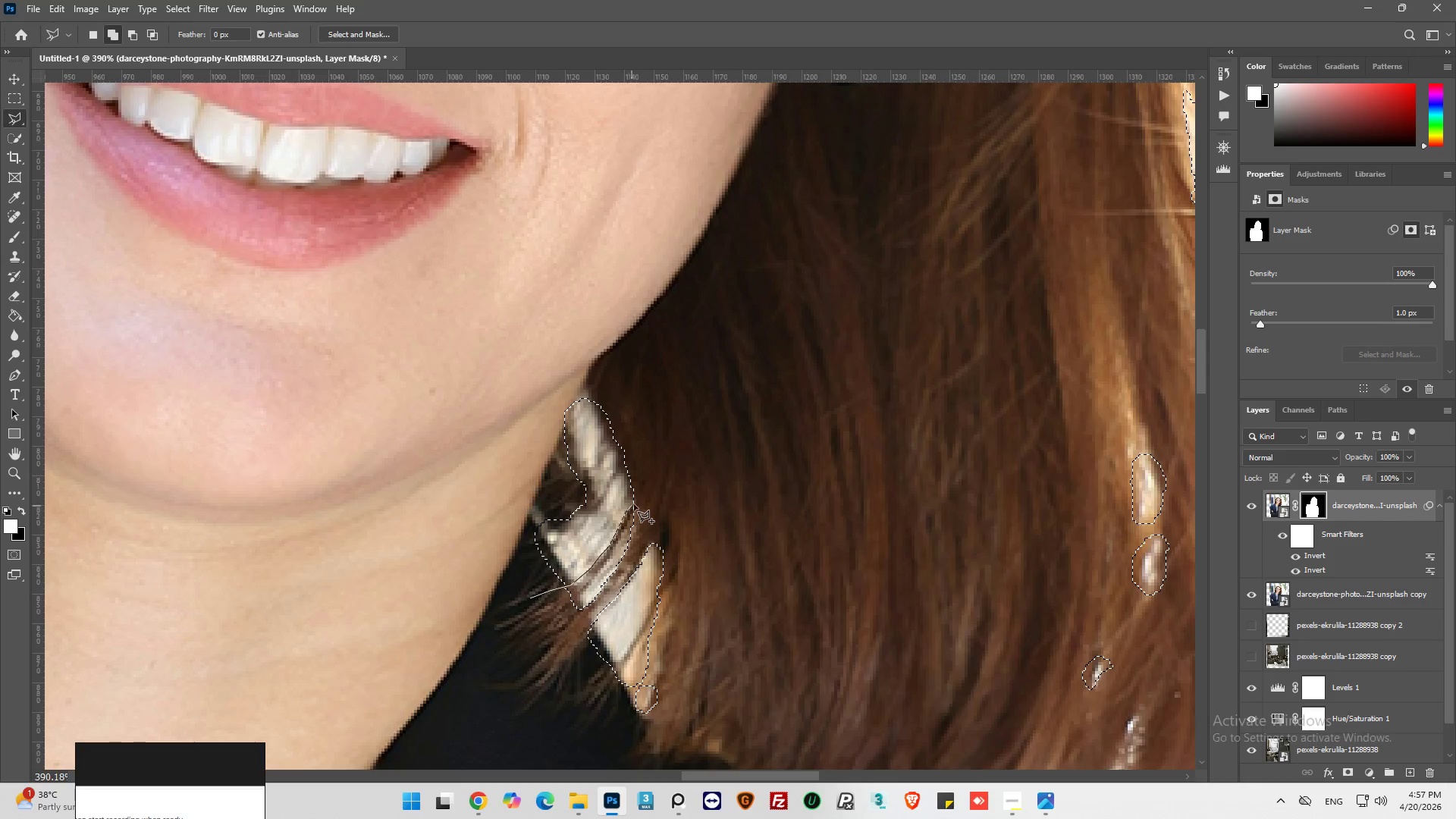 
double_click([640, 496])
 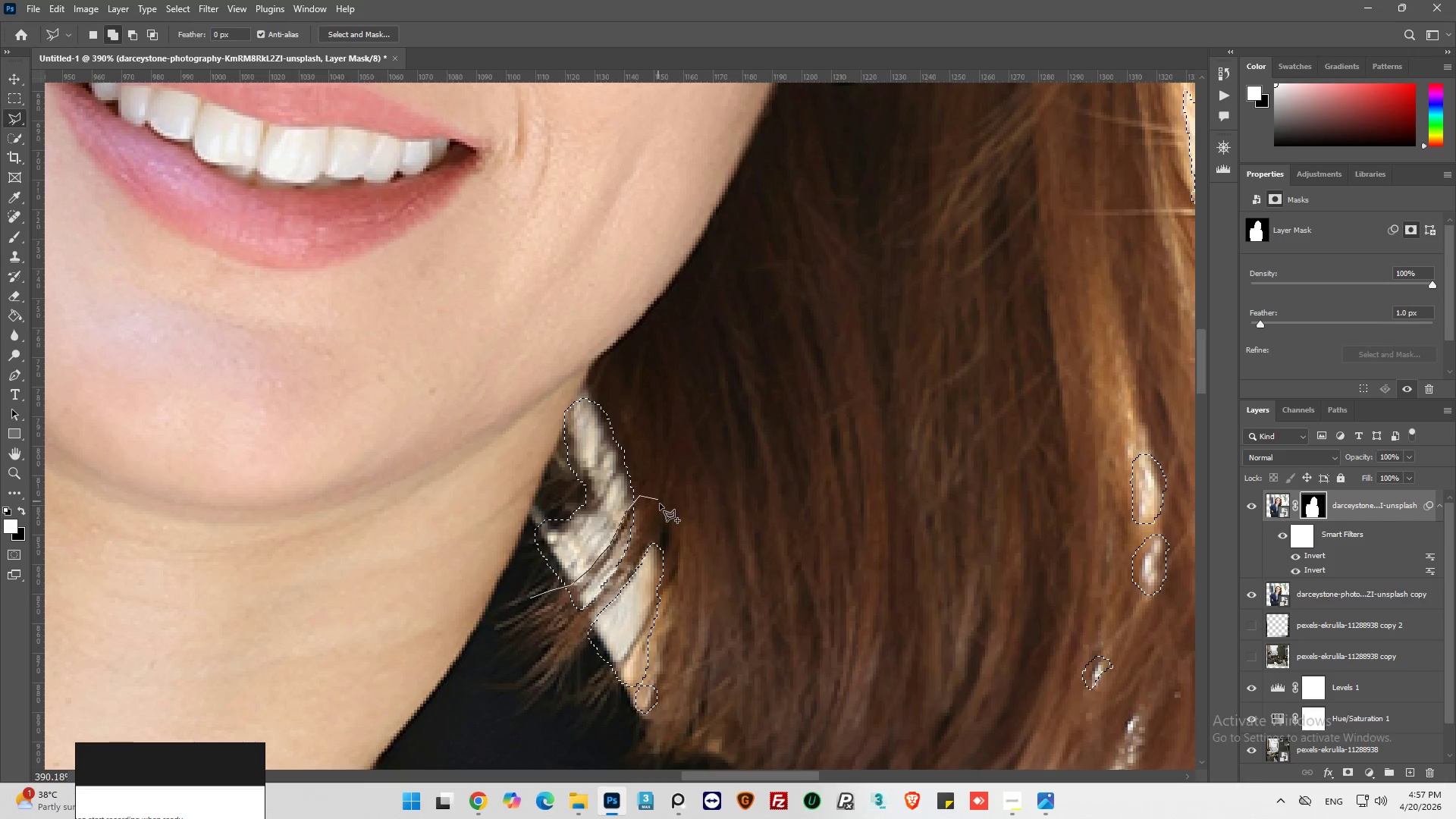 
left_click_drag(start_coordinate=[658, 501], to_coordinate=[657, 519])
 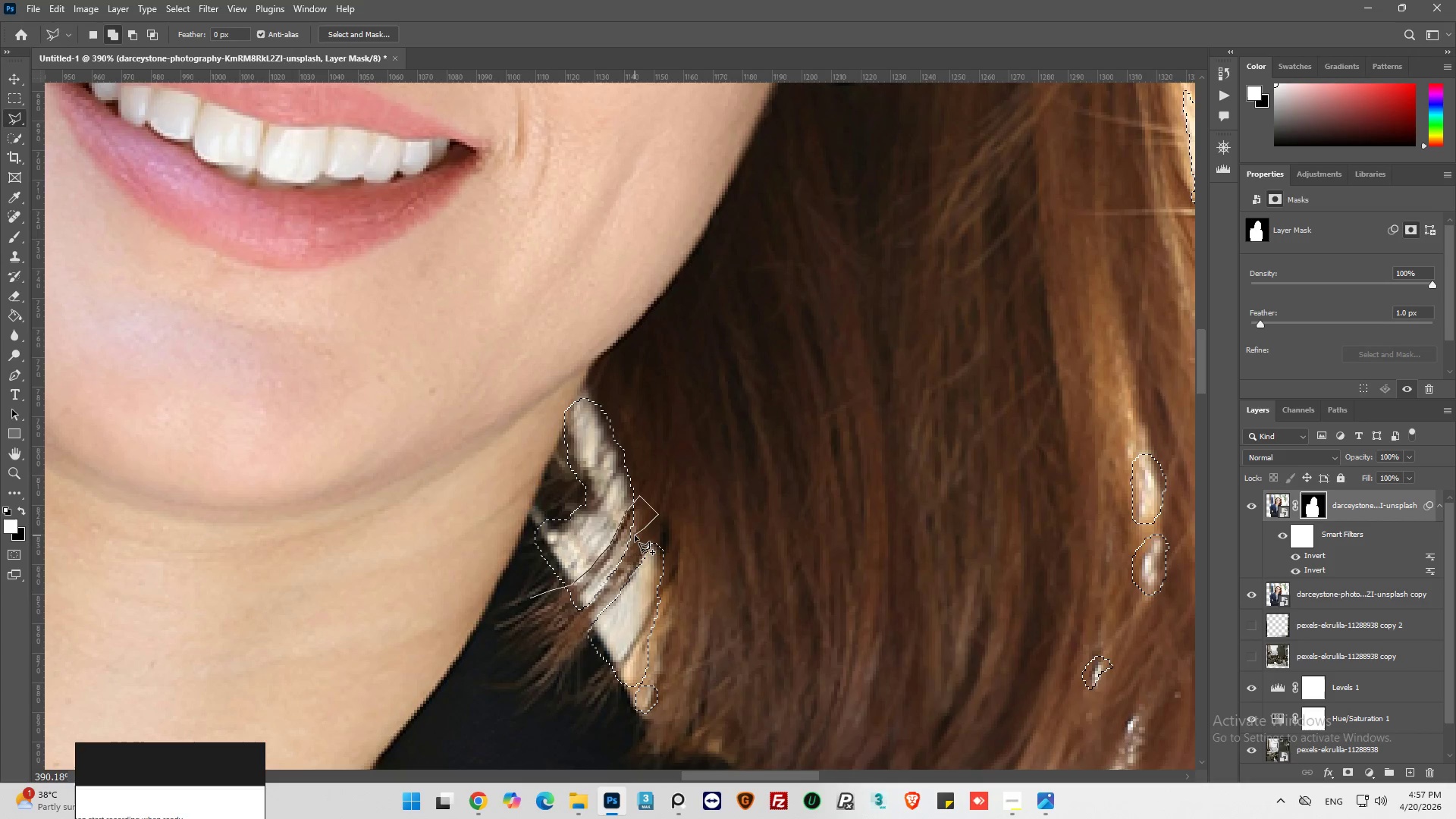 
left_click_drag(start_coordinate=[632, 537], to_coordinate=[627, 540])
 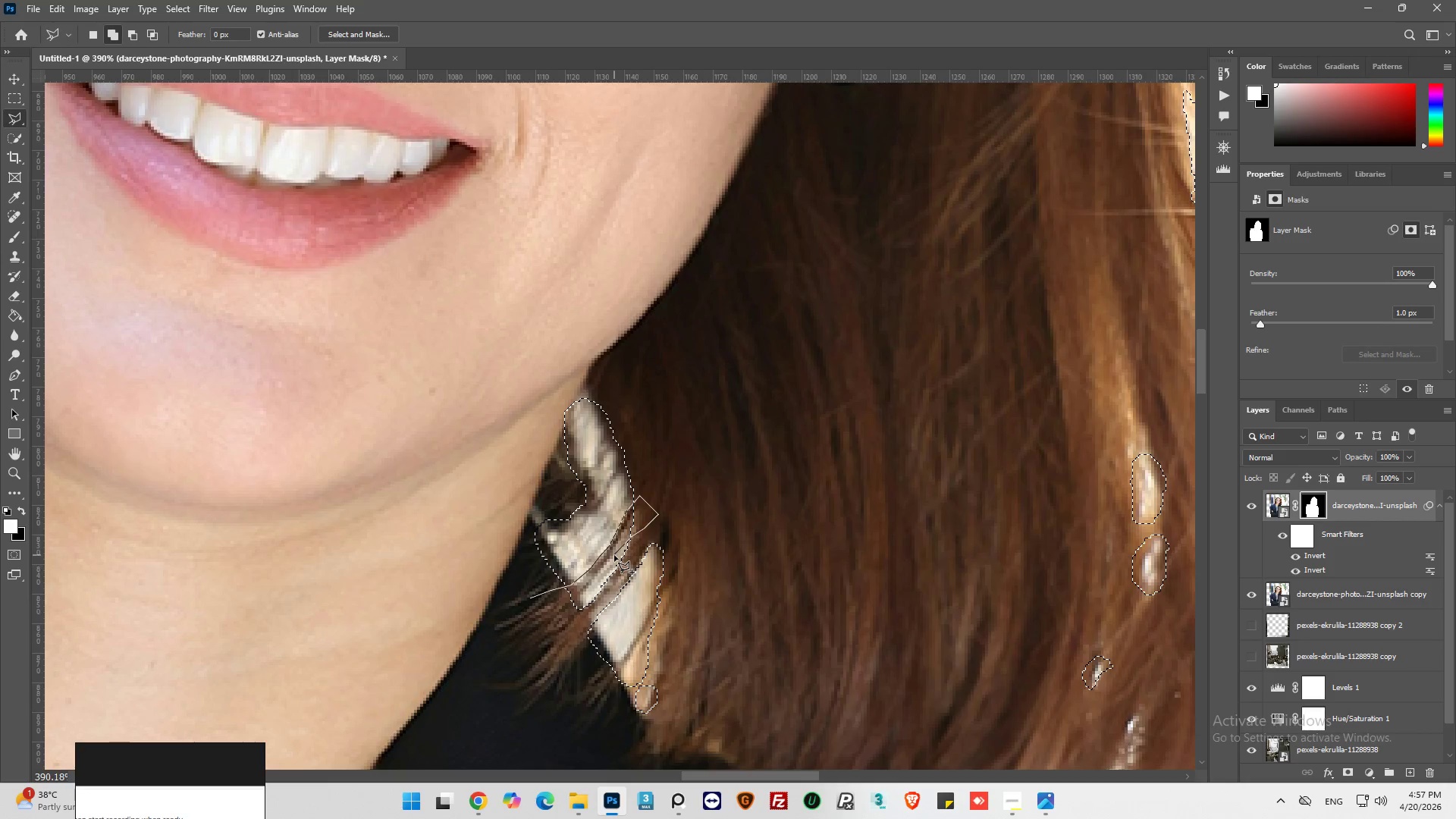 
left_click([614, 555])
 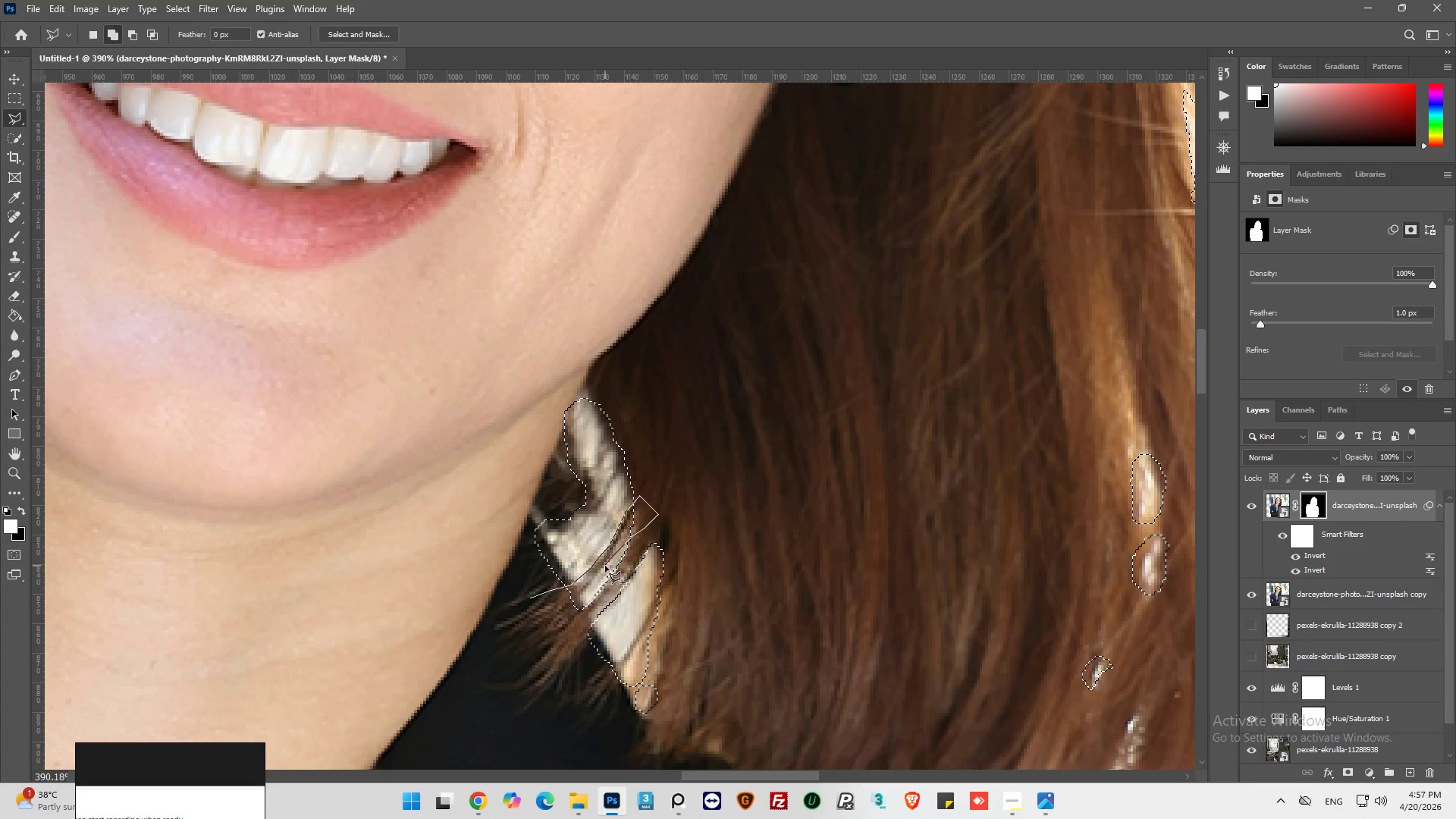 
left_click([604, 566])
 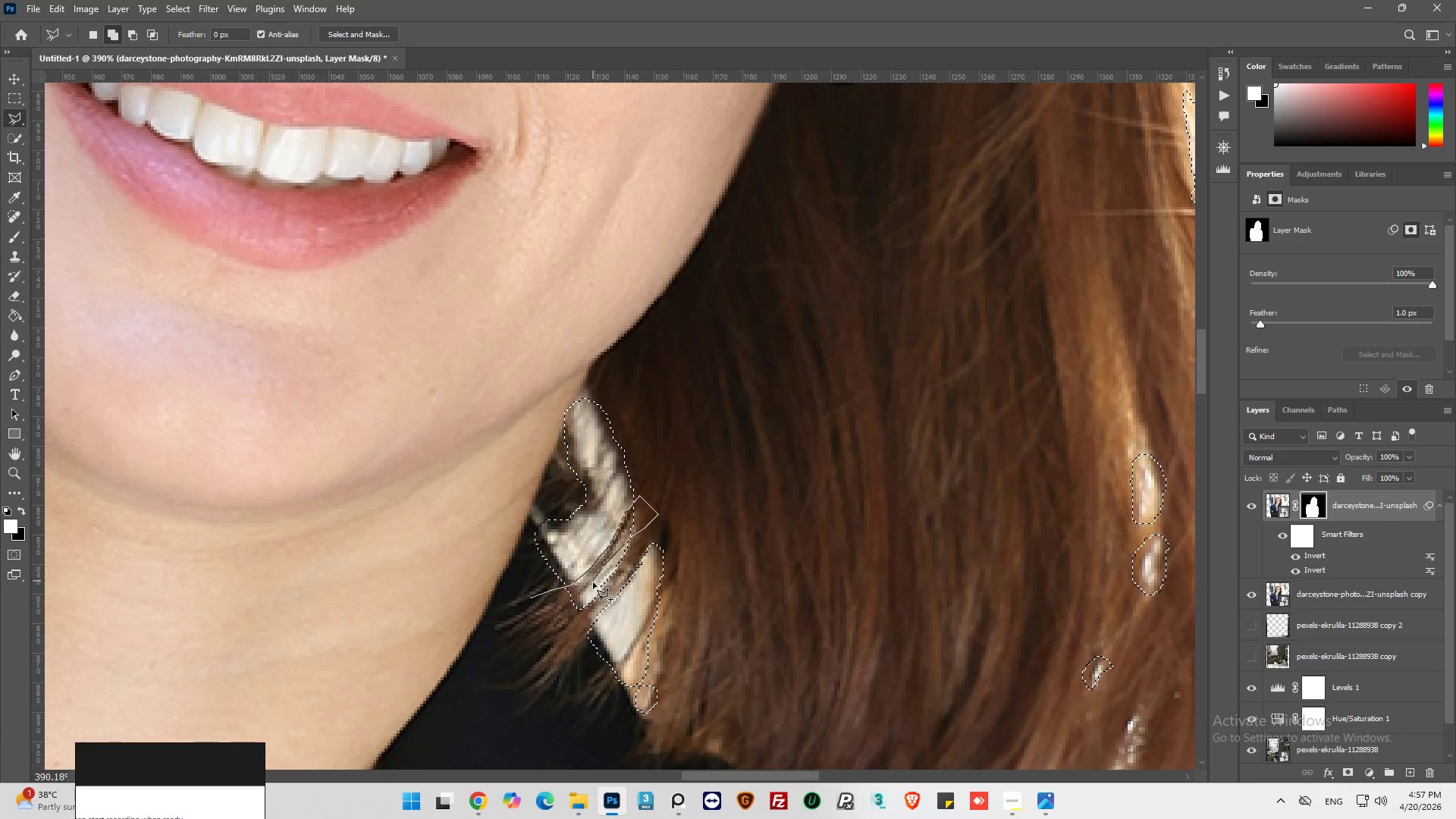 
left_click_drag(start_coordinate=[585, 596], to_coordinate=[580, 602])
 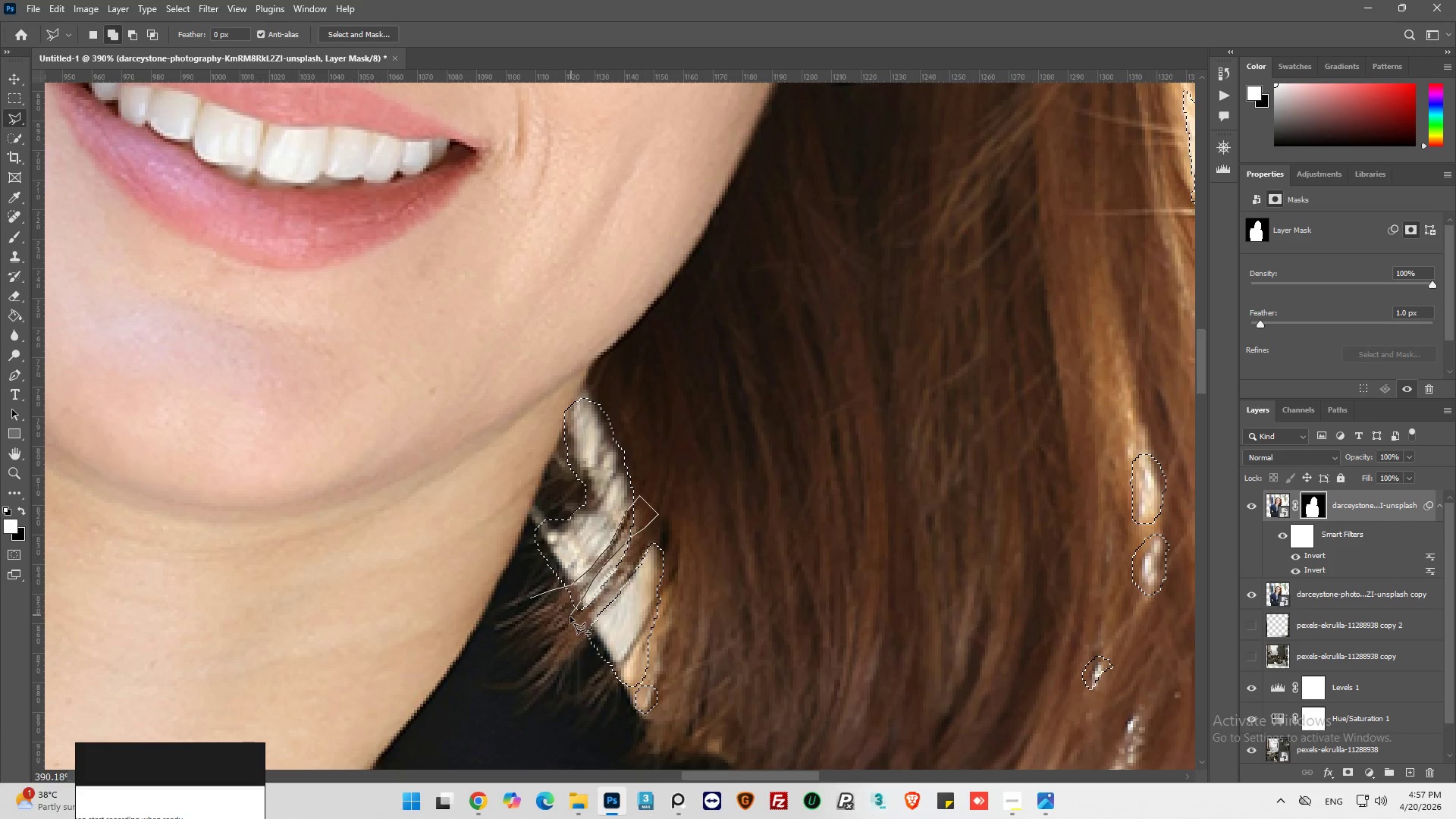 
left_click_drag(start_coordinate=[571, 615], to_coordinate=[565, 621])
 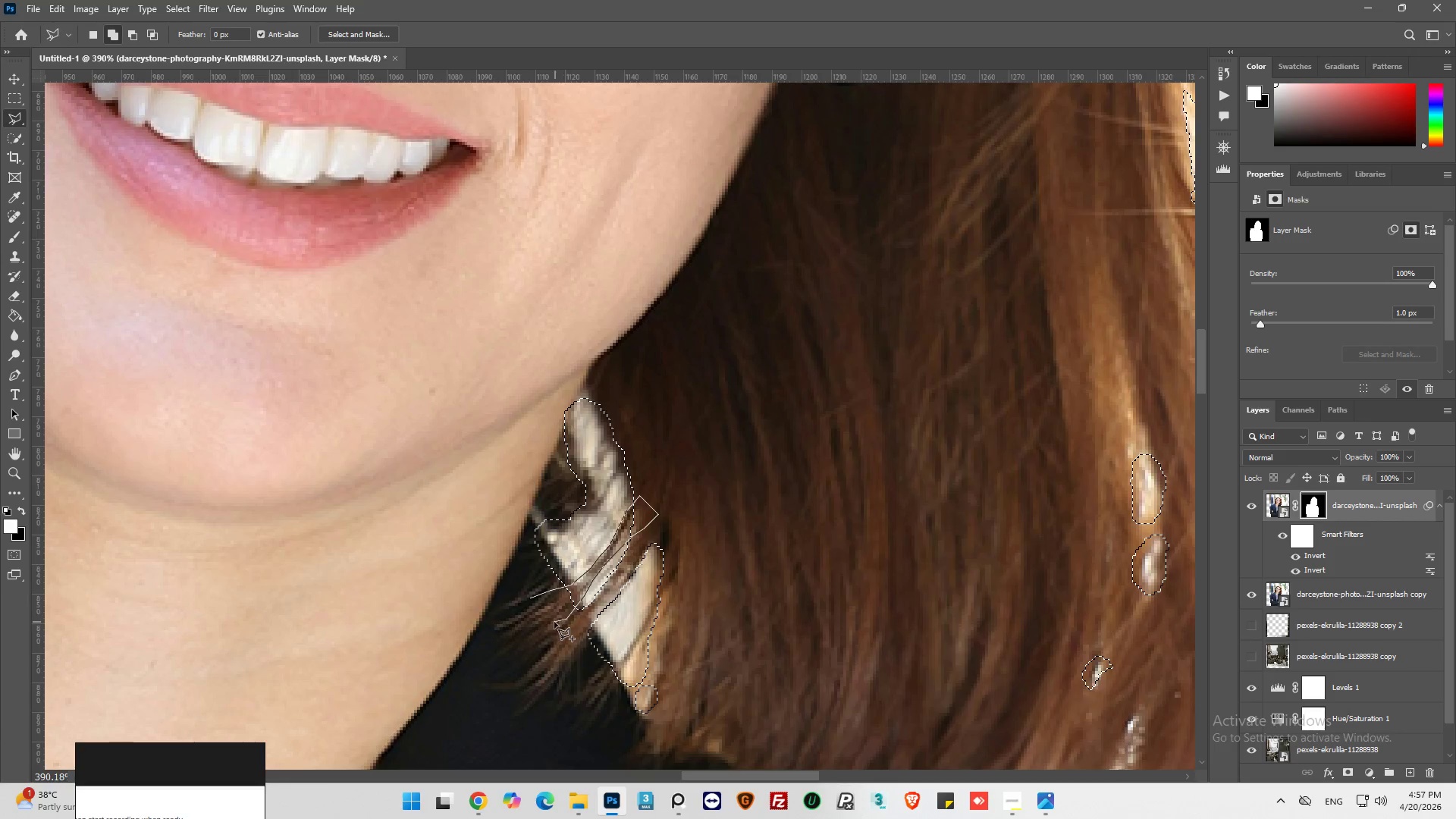 
left_click_drag(start_coordinate=[555, 622], to_coordinate=[550, 620])
 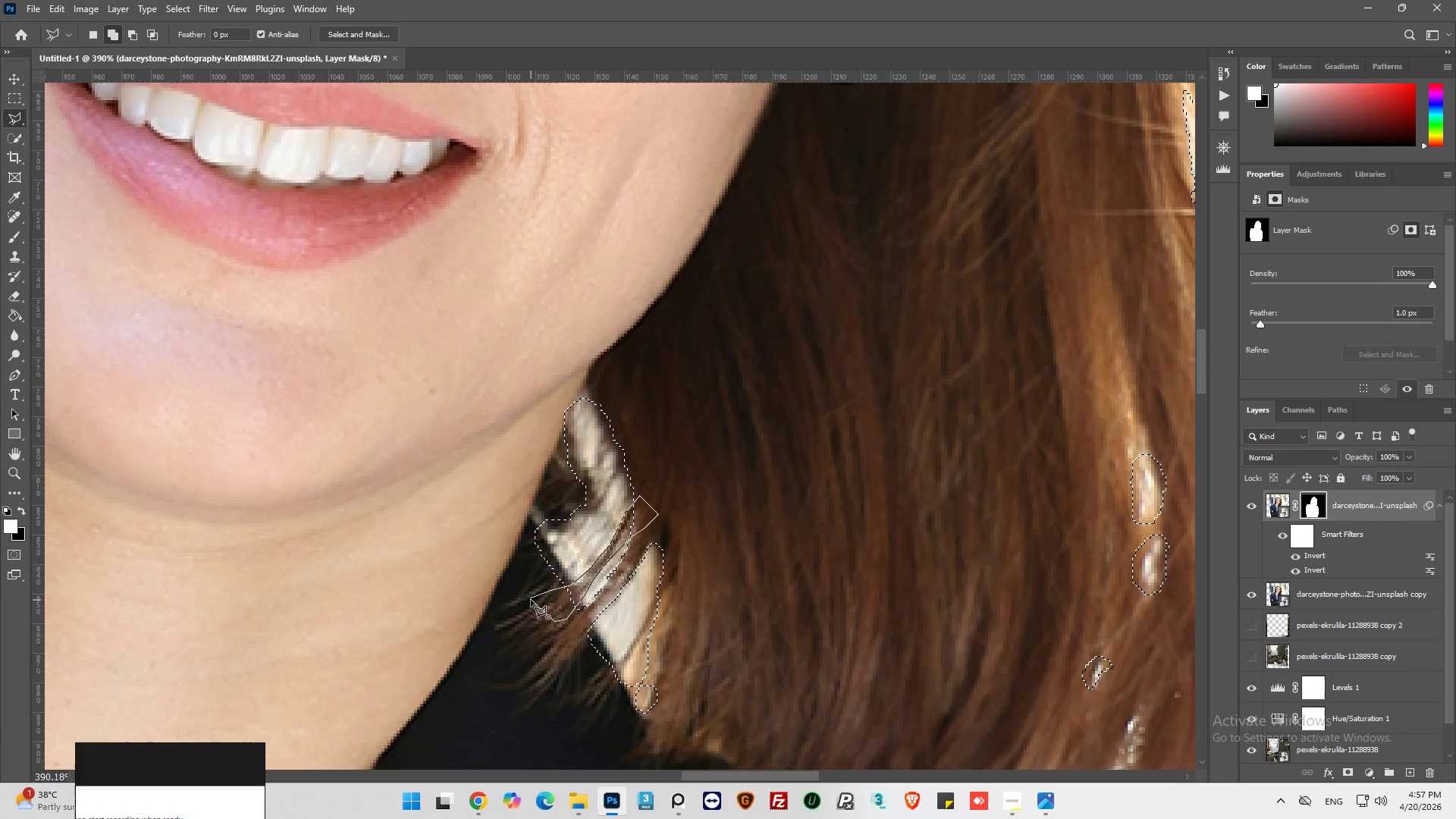 
left_click([531, 600])
 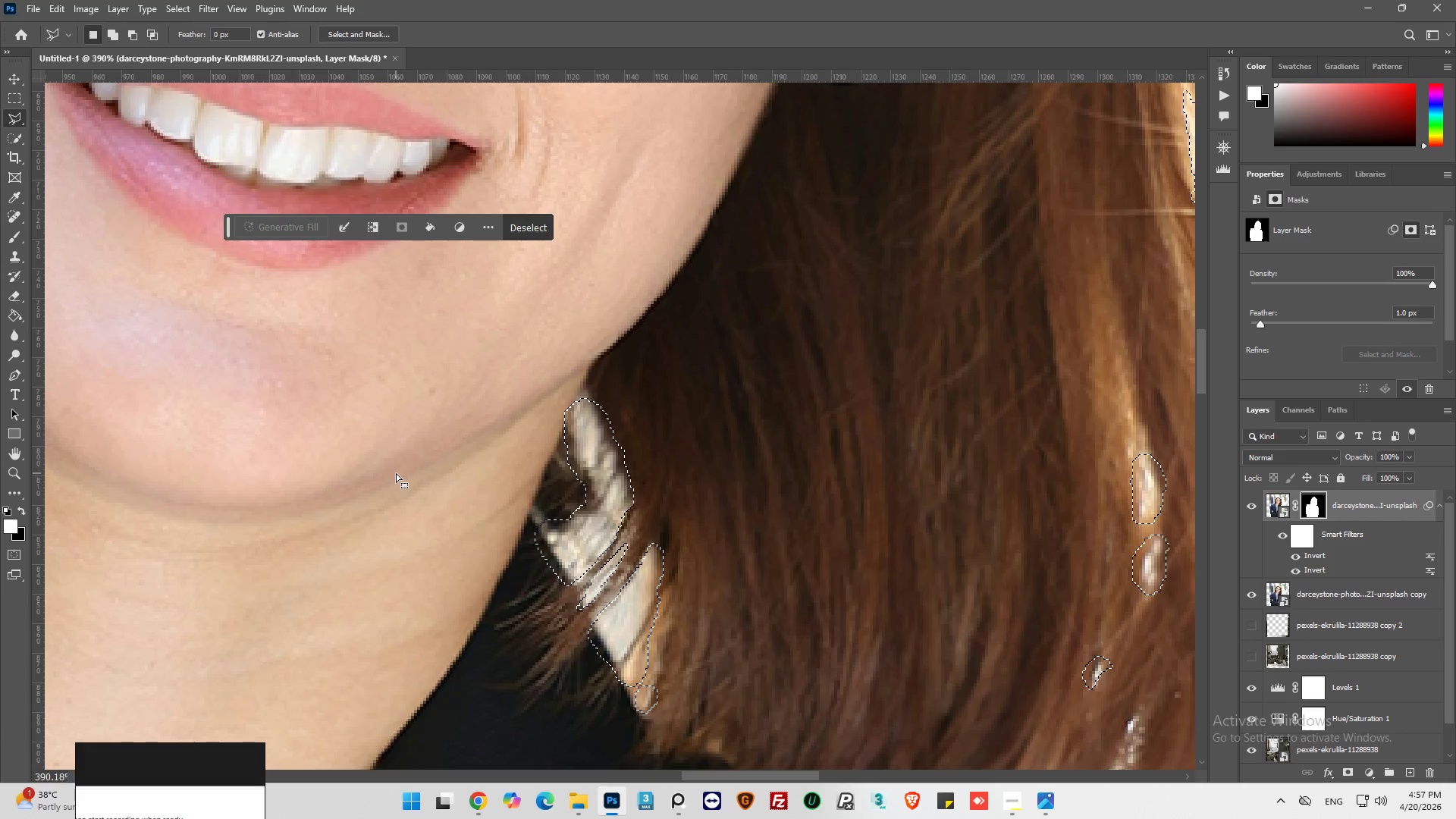 
hold_key(key=ShiftLeft, duration=0.67)
left_click([513, 370])
 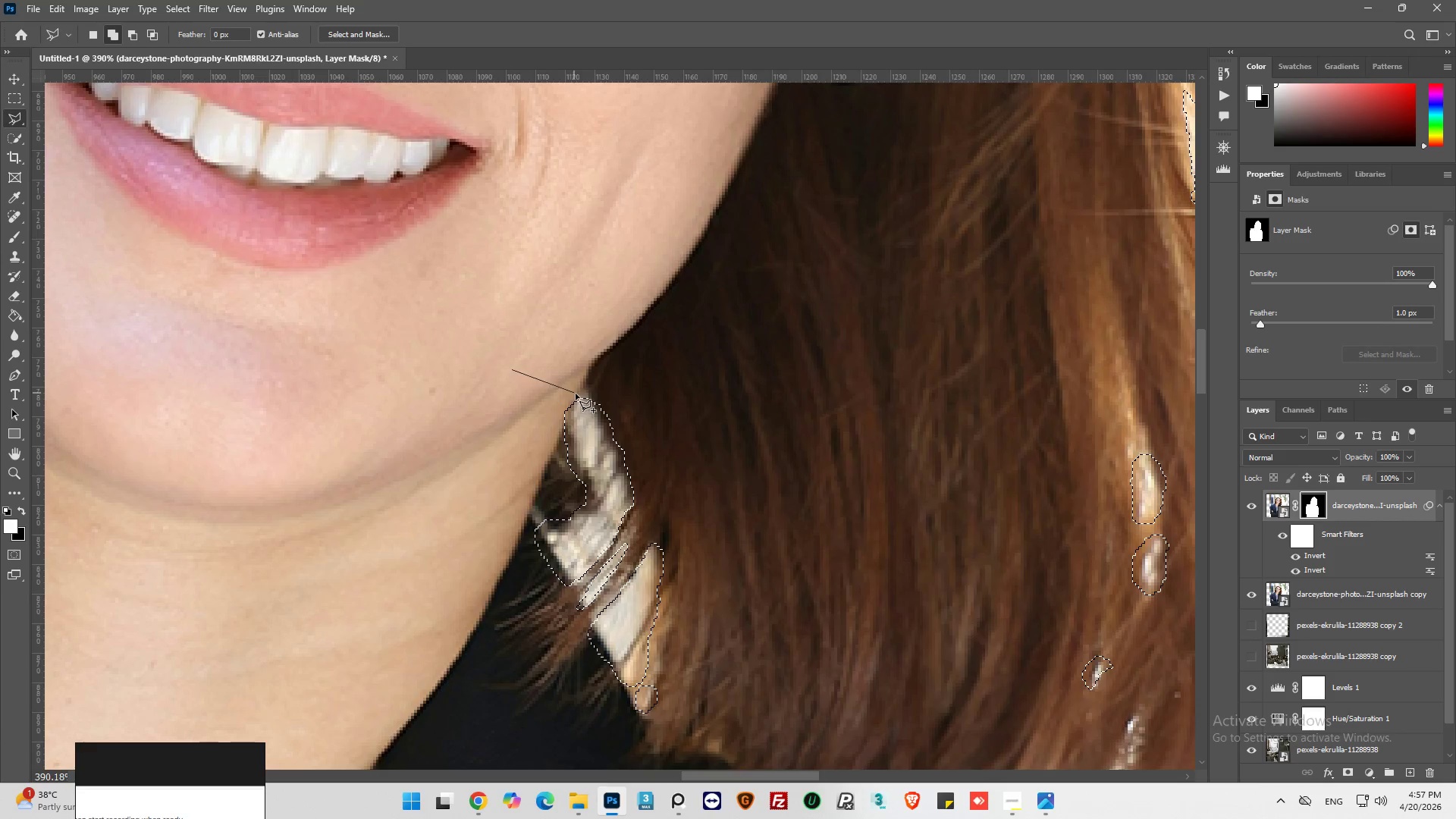 
left_click_drag(start_coordinate=[576, 400], to_coordinate=[575, 409])
 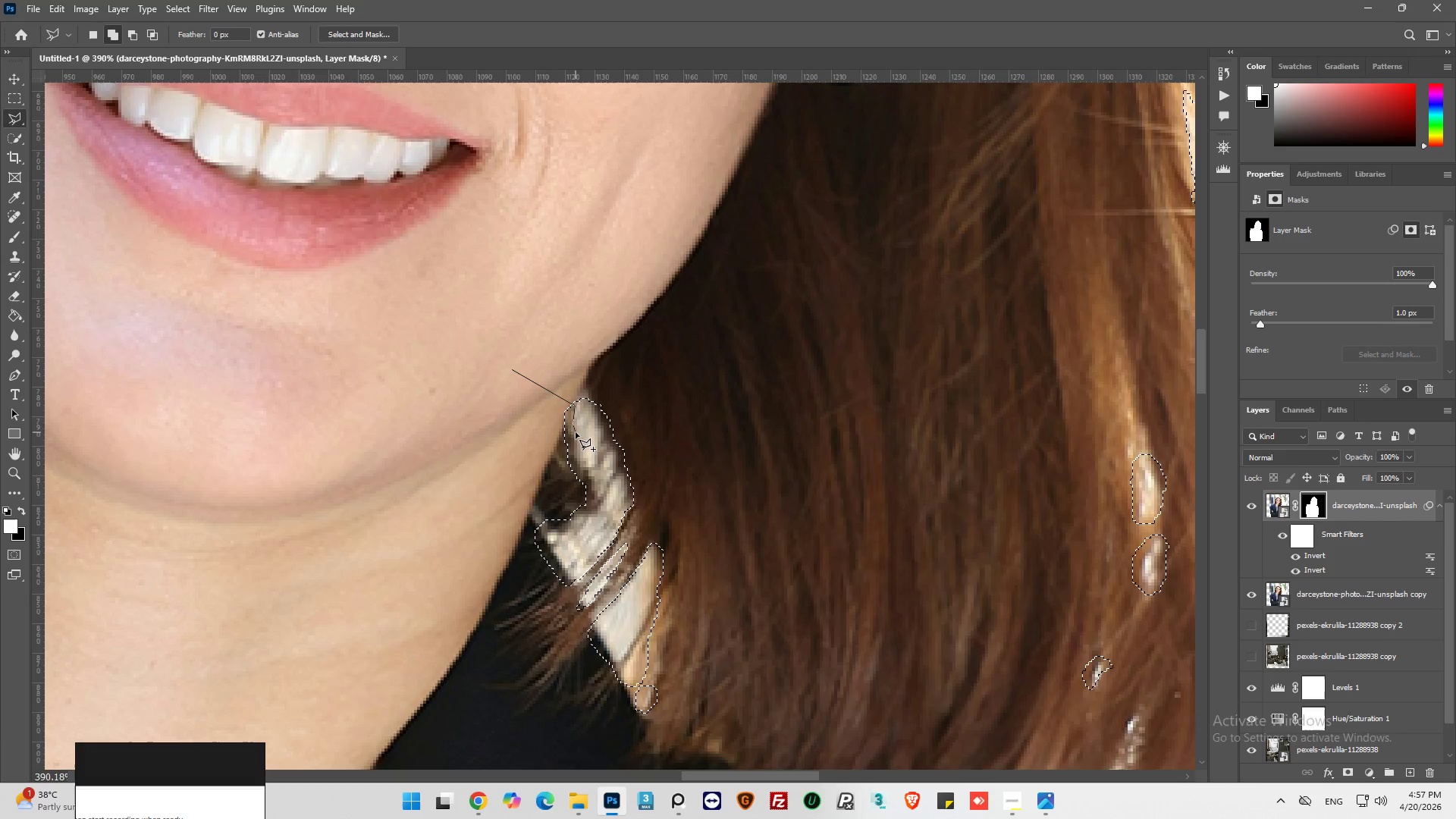 
left_click_drag(start_coordinate=[576, 433], to_coordinate=[576, 438])
 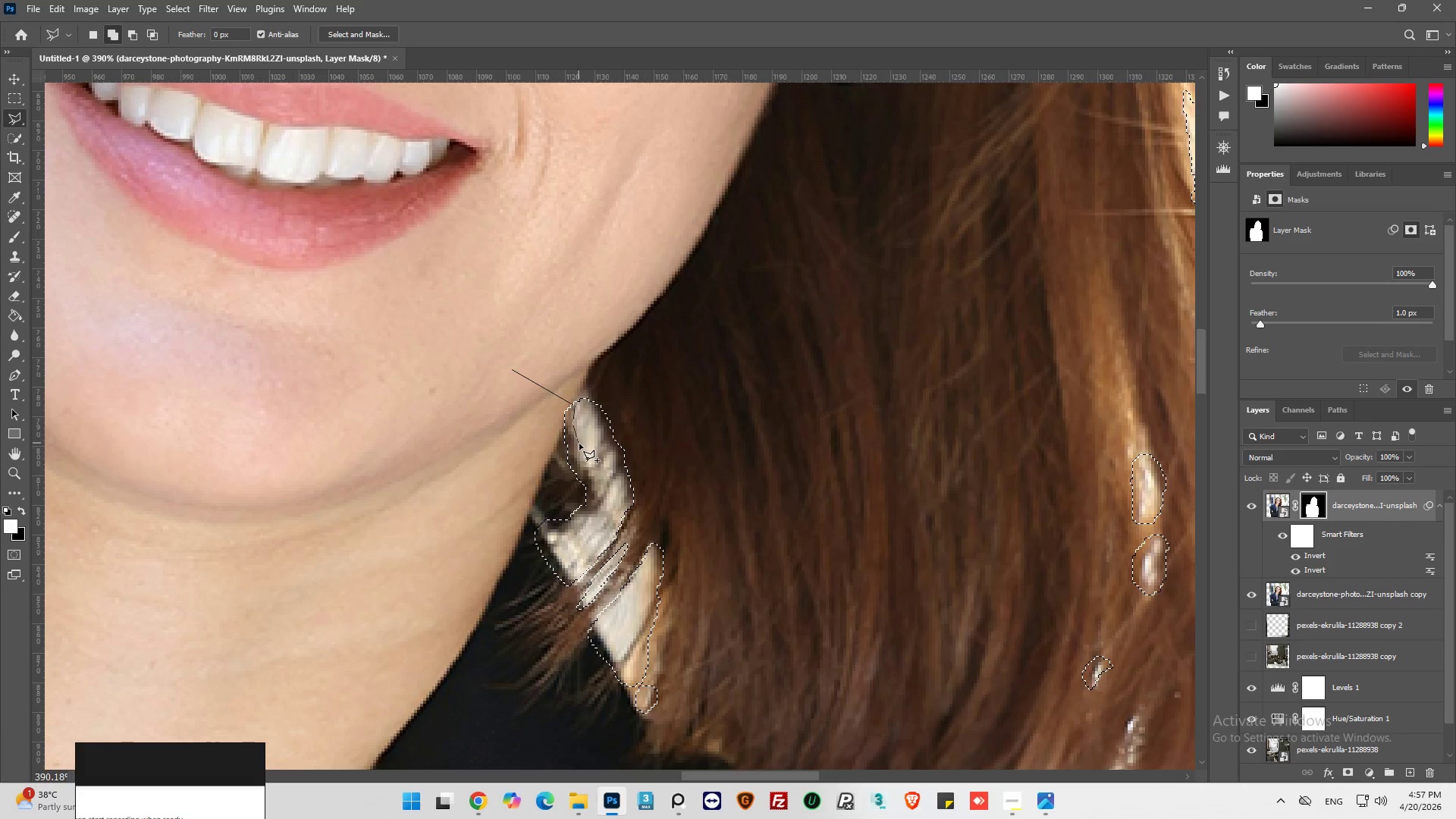 
left_click_drag(start_coordinate=[579, 444], to_coordinate=[583, 456])
 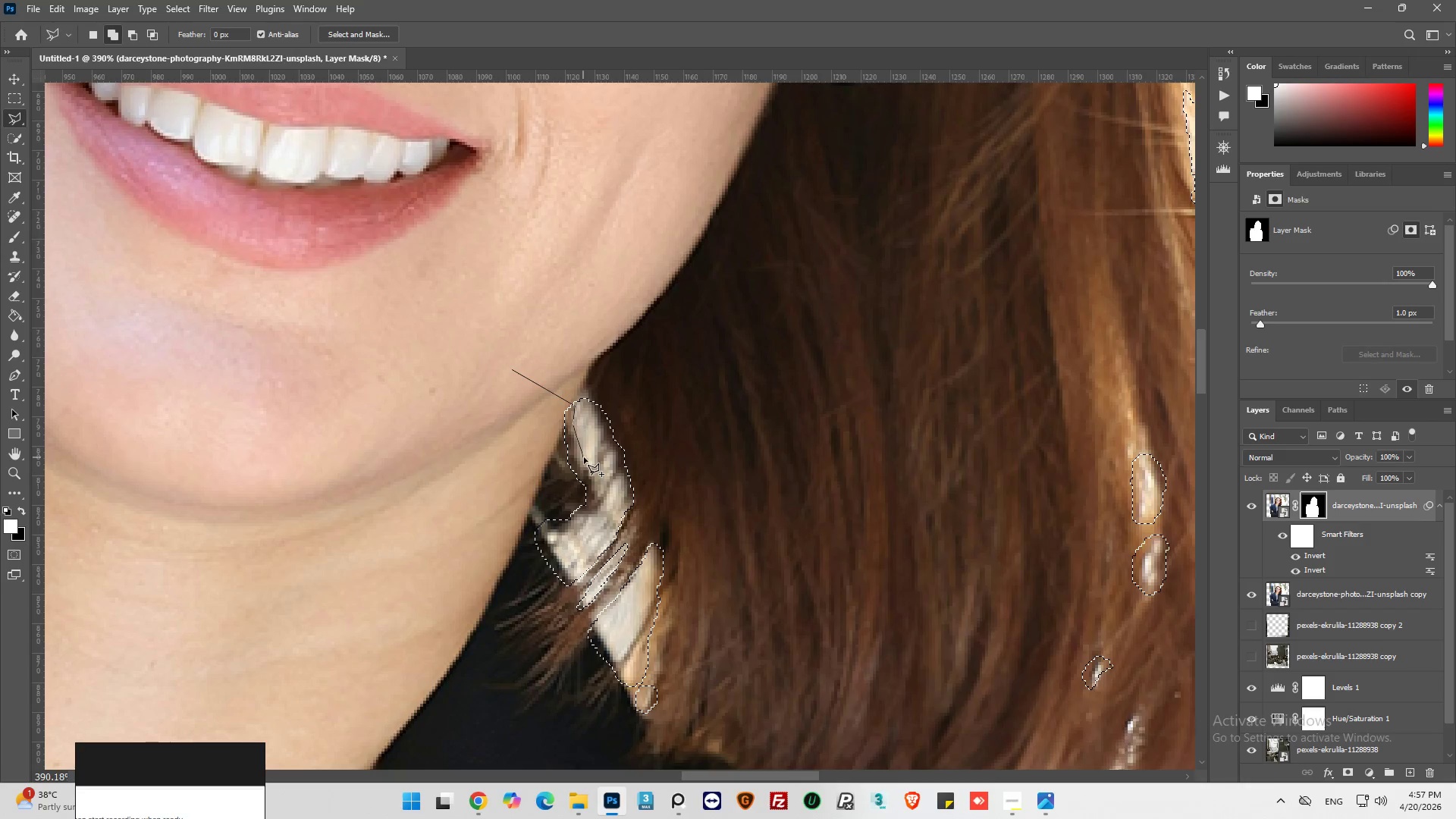 
left_click_drag(start_coordinate=[583, 457], to_coordinate=[588, 464])
 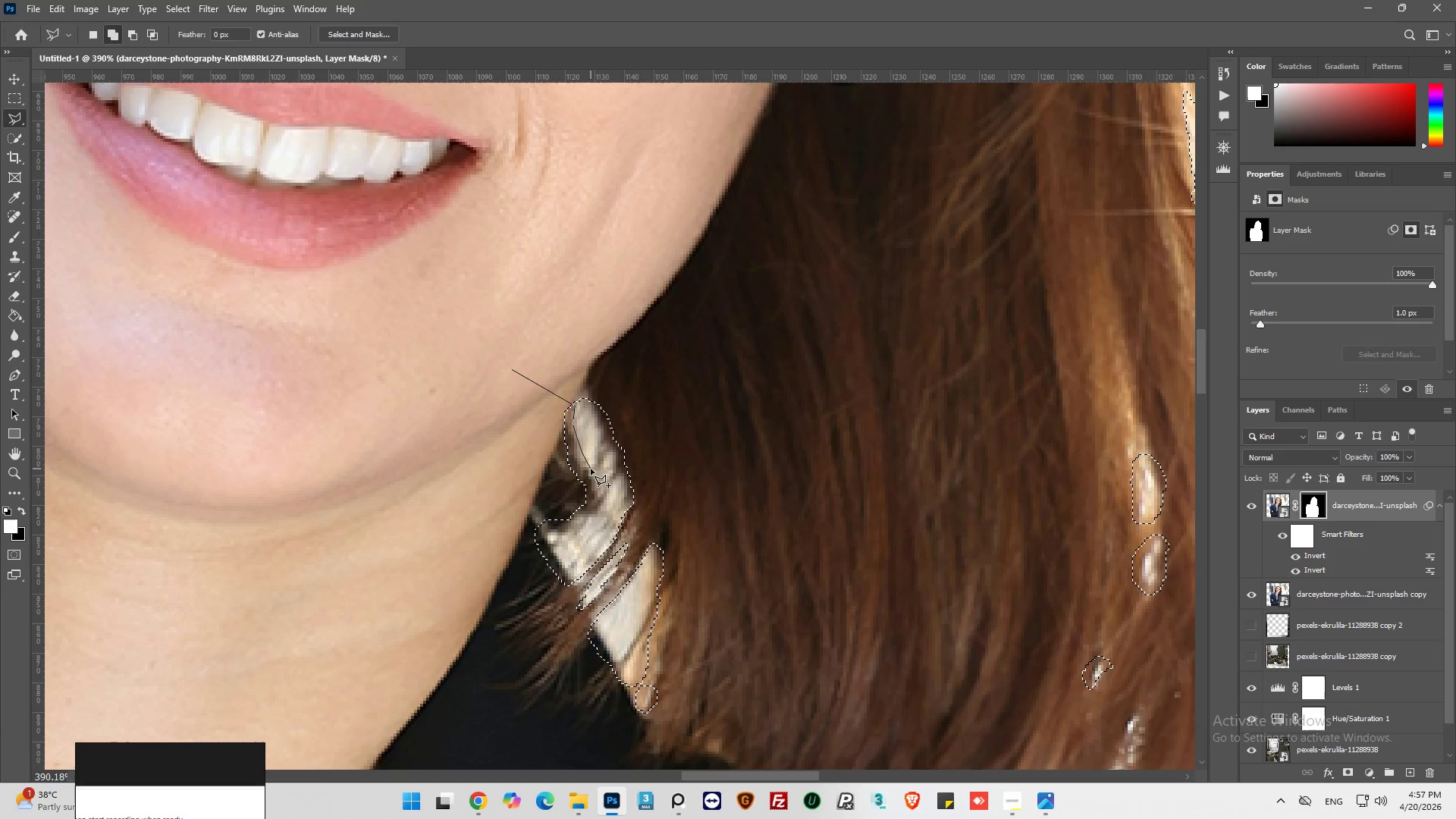 
left_click_drag(start_coordinate=[592, 469], to_coordinate=[594, 477])
 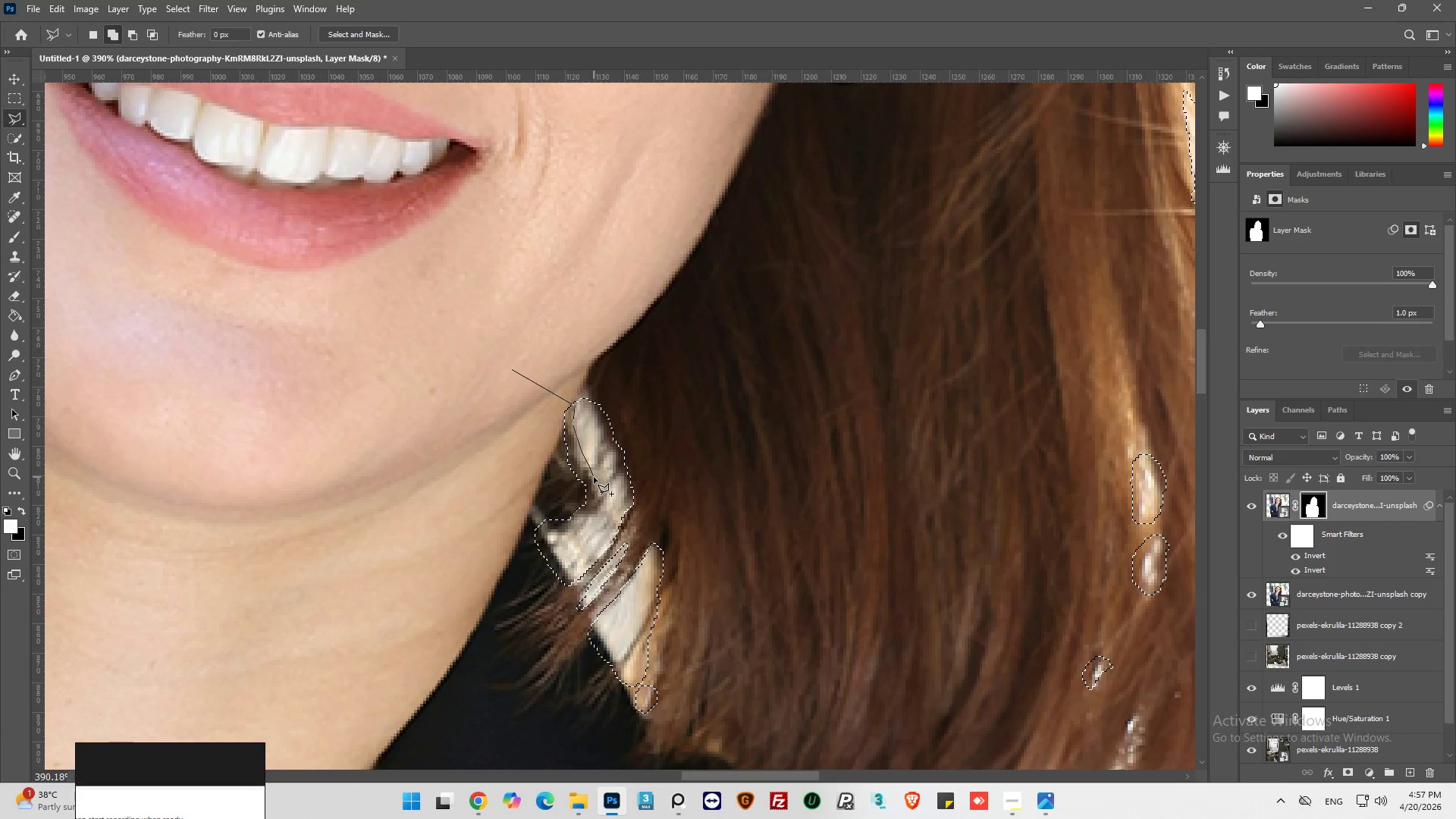 
left_click_drag(start_coordinate=[594, 477], to_coordinate=[595, 484])
 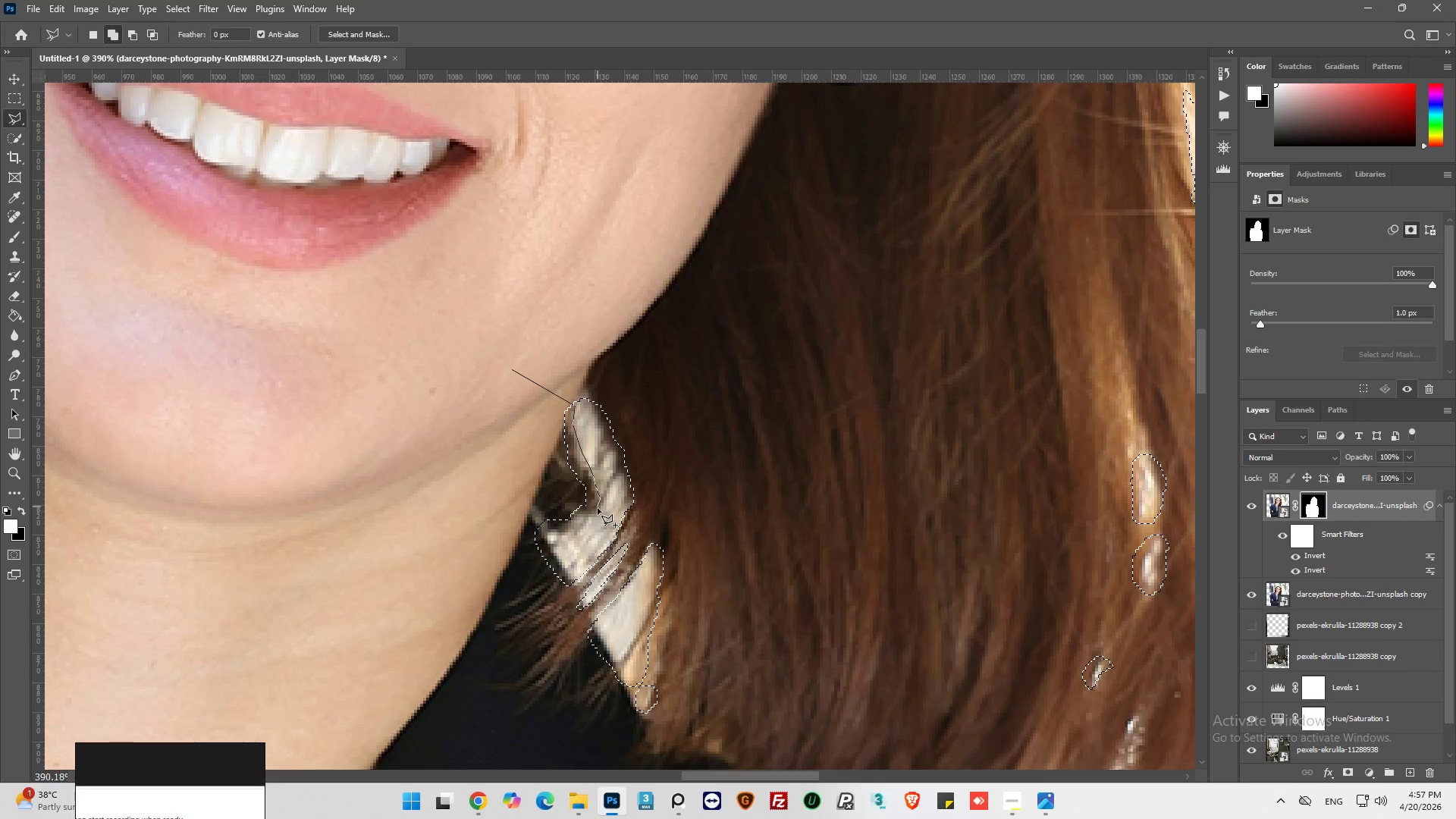 
left_click_drag(start_coordinate=[587, 511], to_coordinate=[582, 513])
 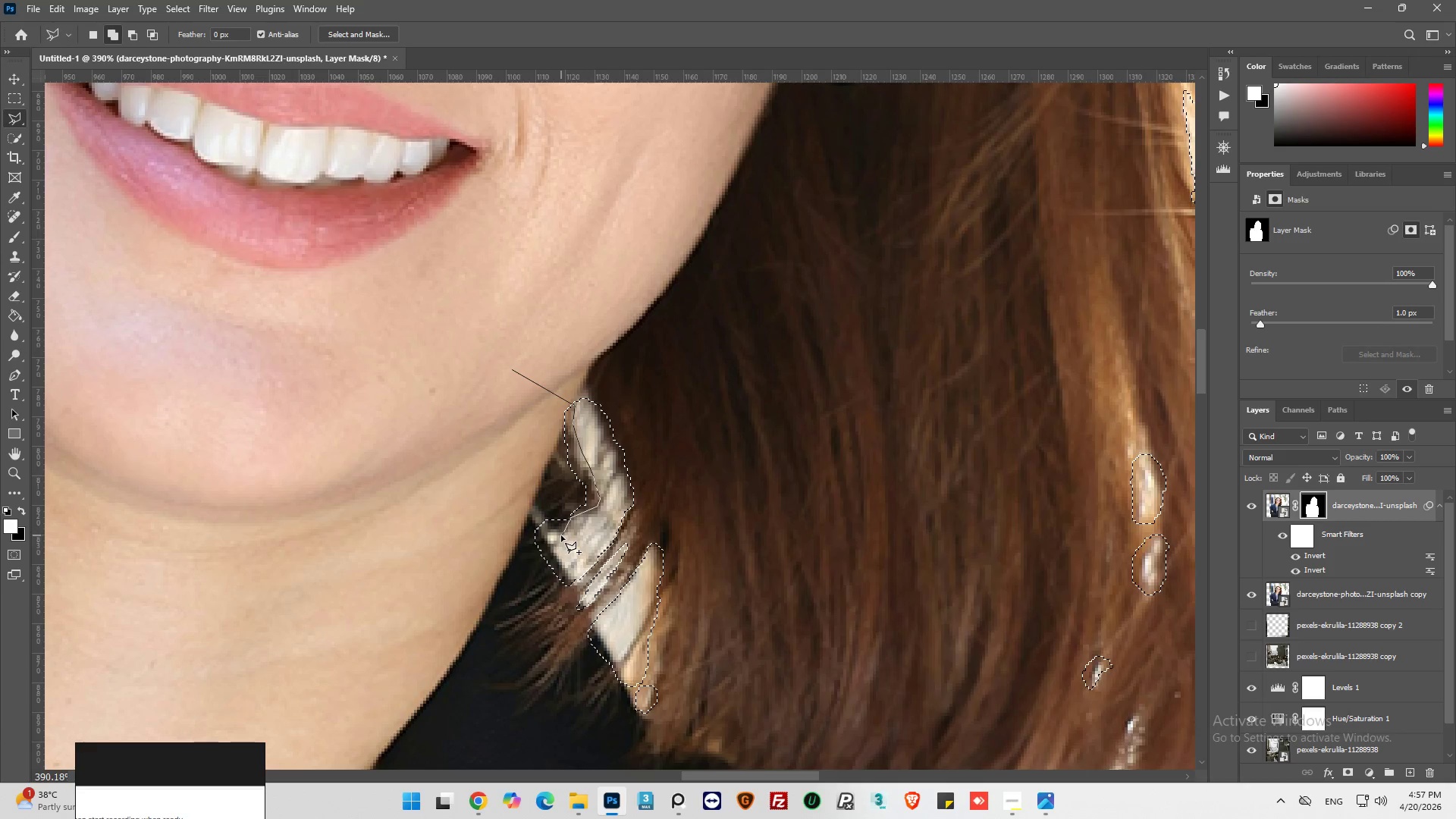 
left_click_drag(start_coordinate=[553, 535], to_coordinate=[544, 534])
 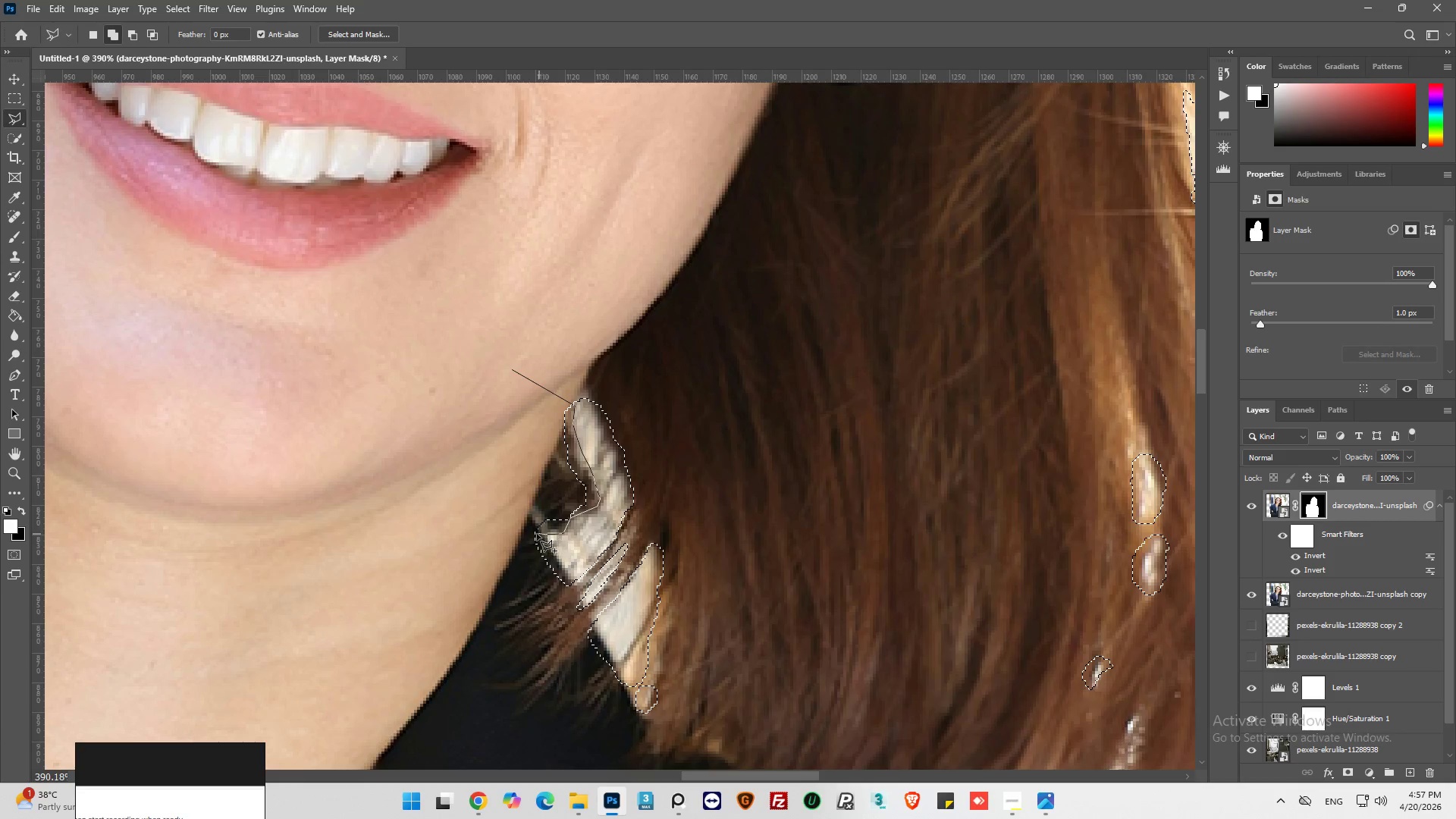 
left_click_drag(start_coordinate=[529, 534], to_coordinate=[515, 538])
 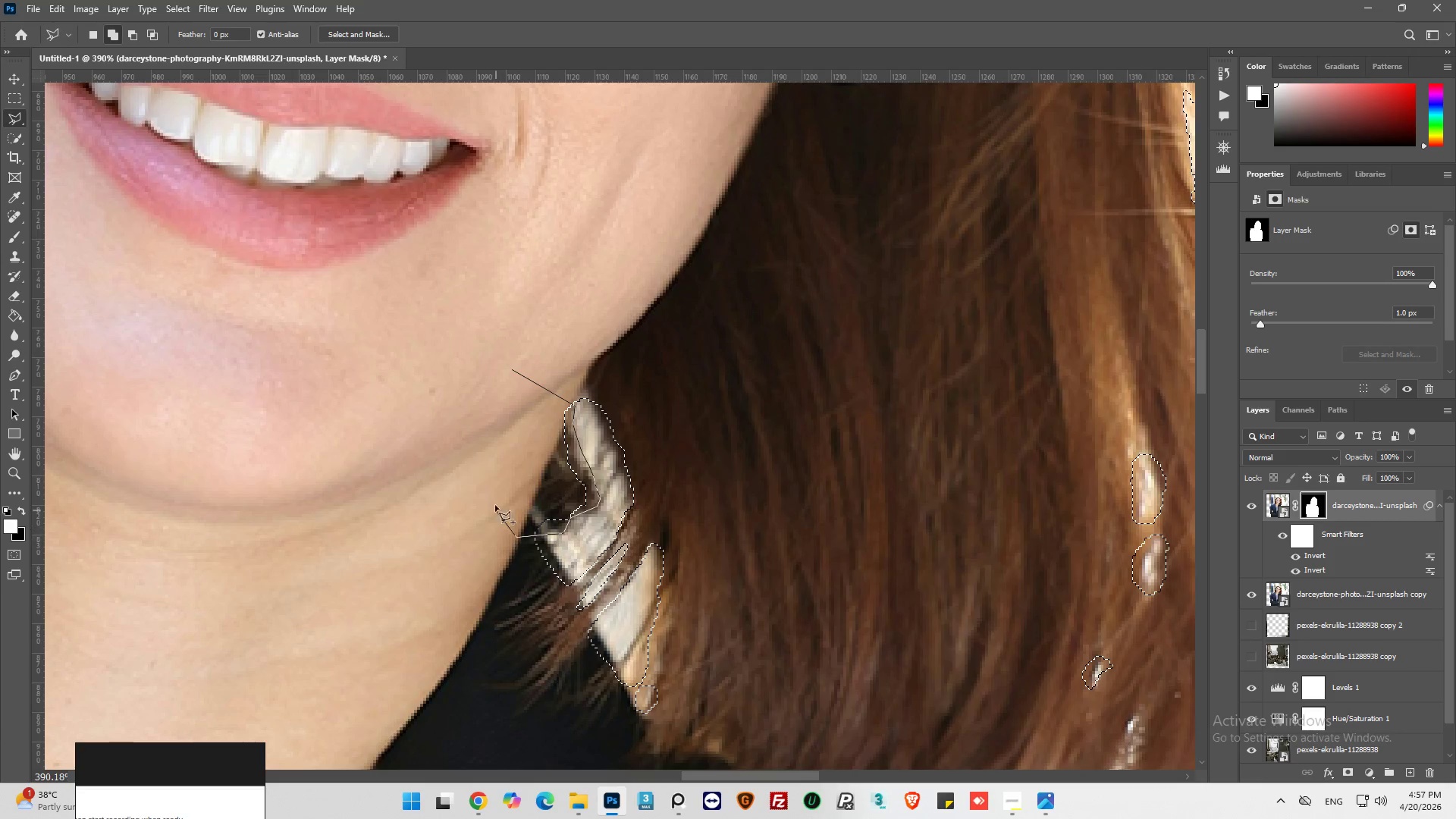 
left_click_drag(start_coordinate=[496, 508], to_coordinate=[490, 470])
 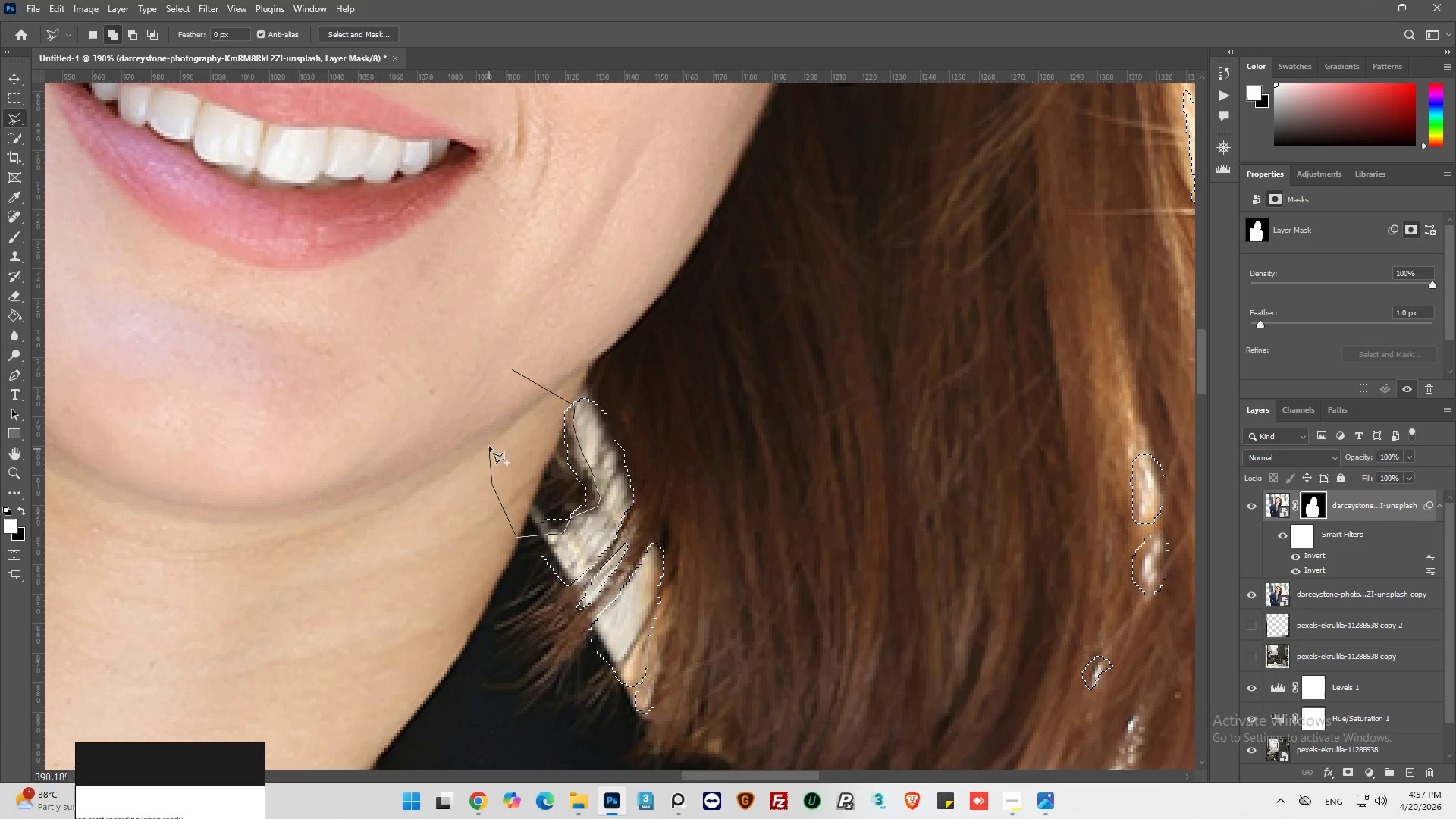 
left_click_drag(start_coordinate=[490, 445], to_coordinate=[504, 417])
 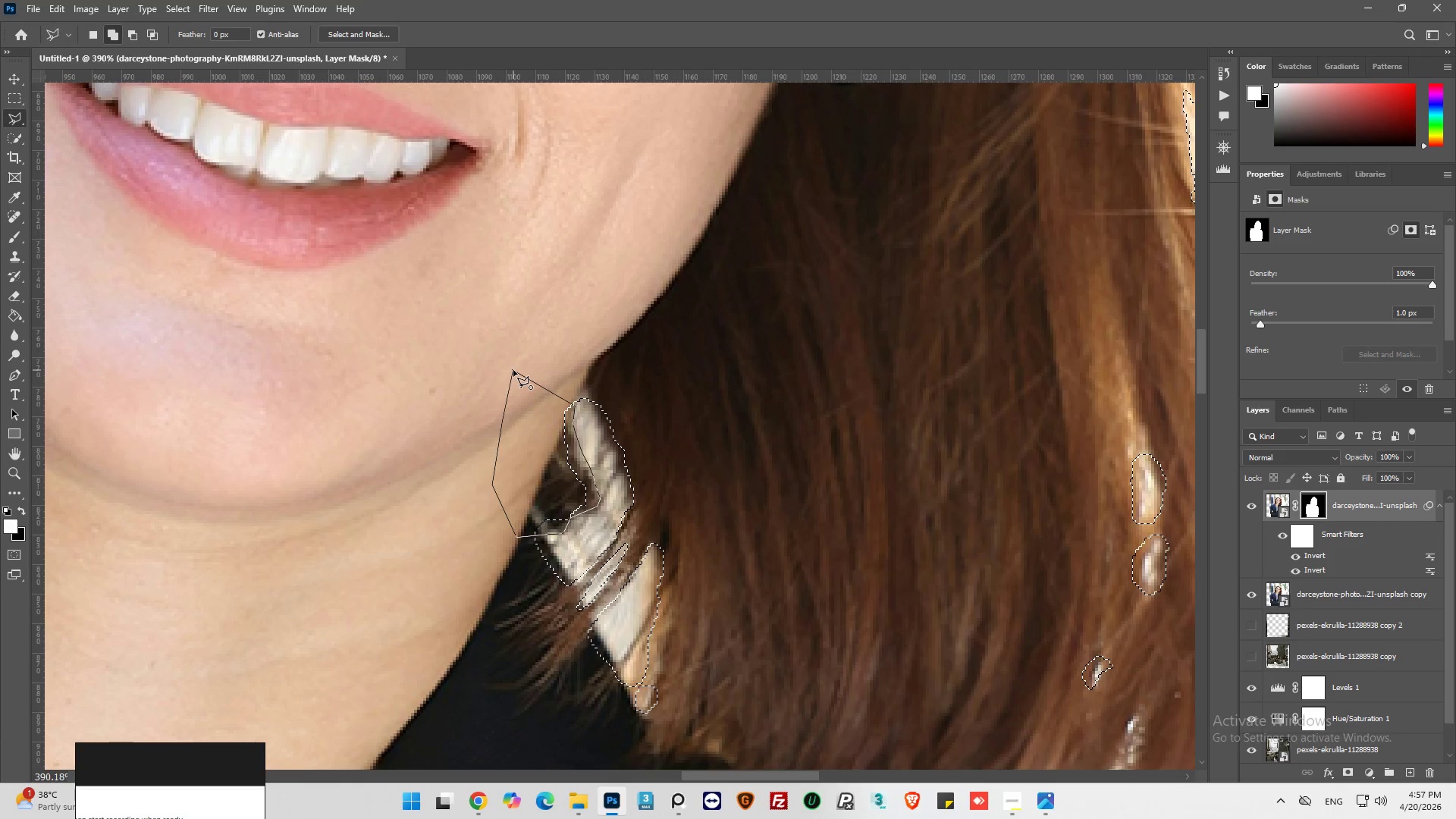 
left_click([513, 369])
 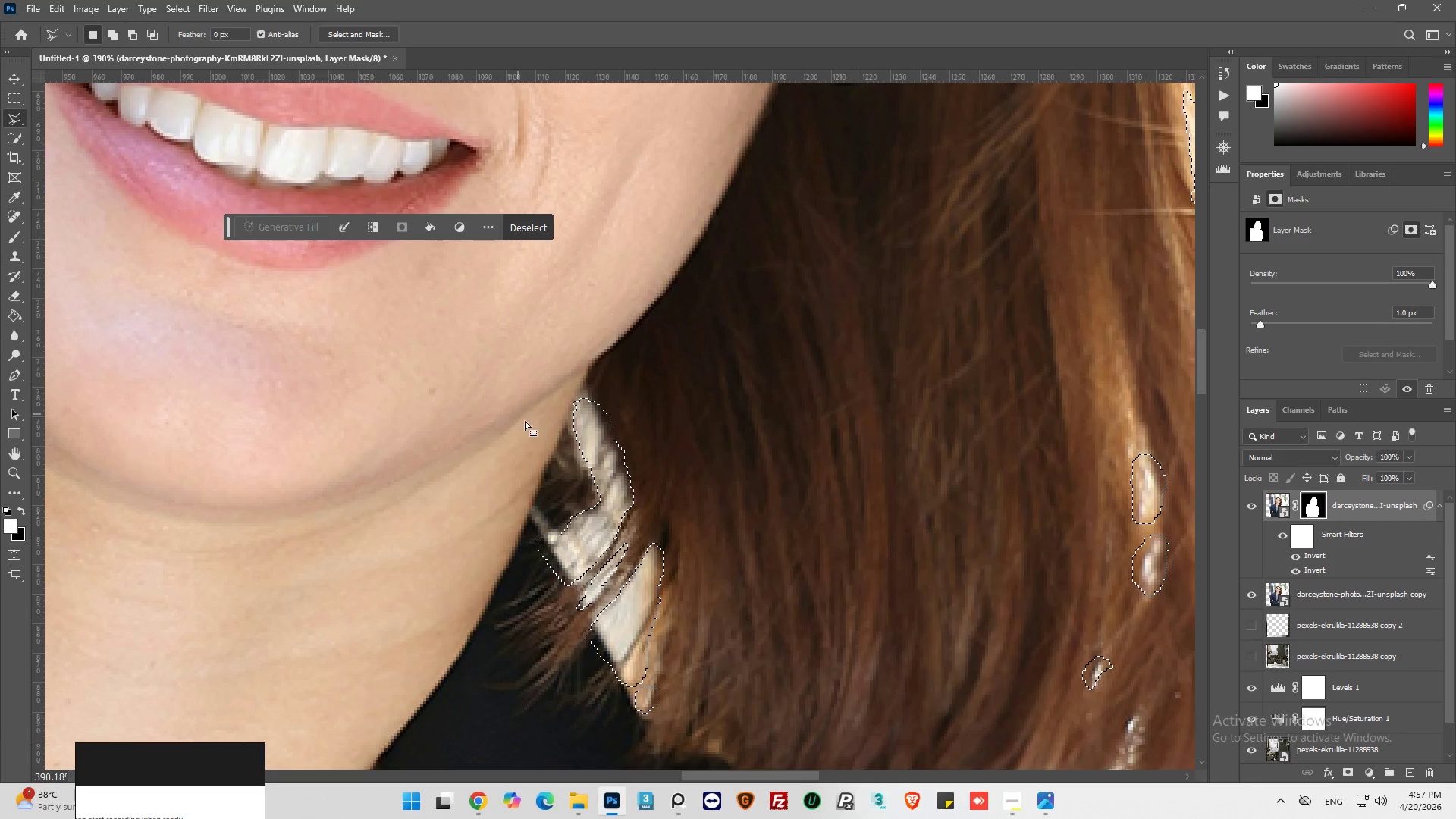 
key(Alt+AltLeft)
 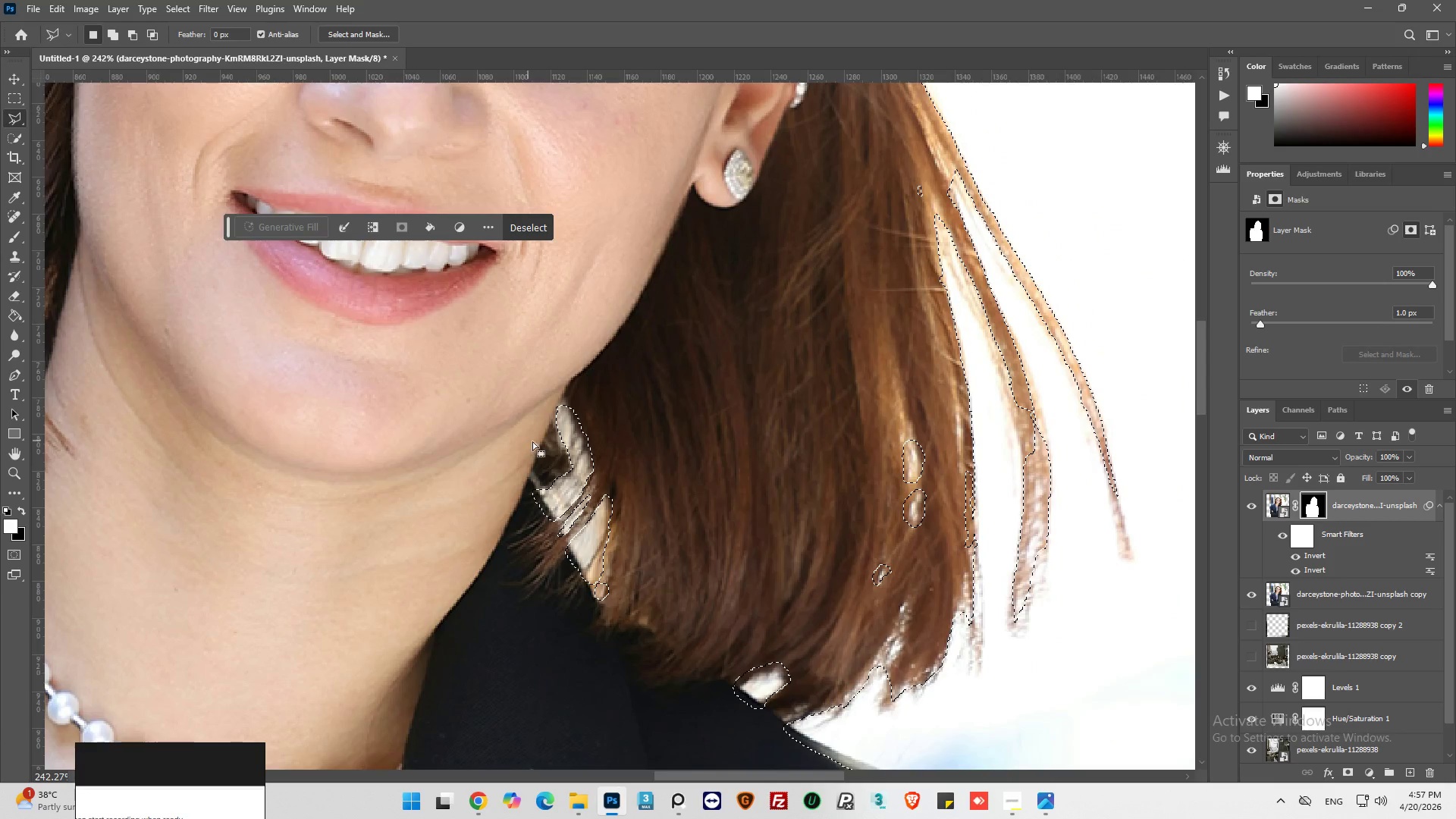 
key(Alt+AltLeft)
 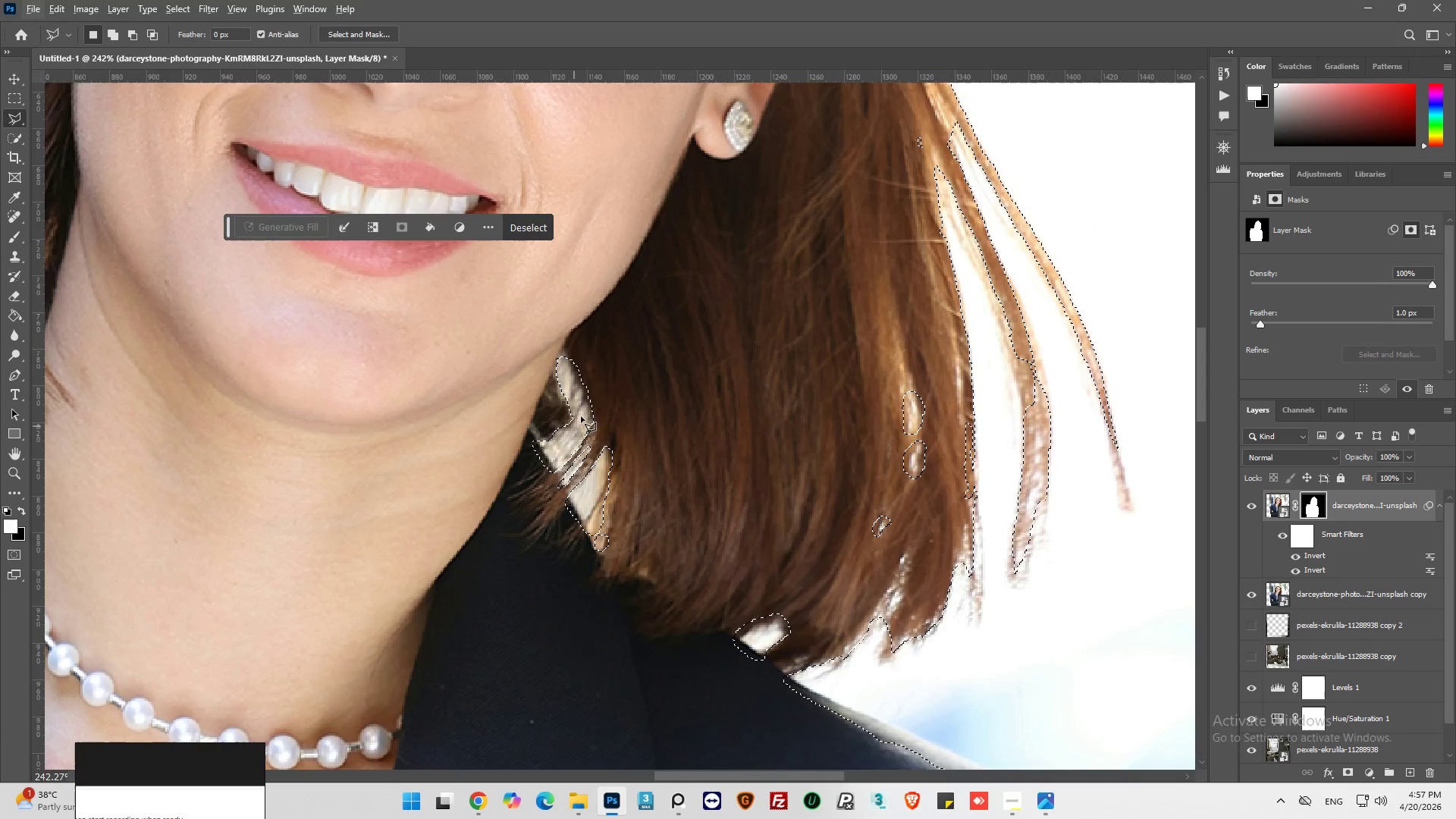 
scroll: coordinate [544, 445], scroll_direction: down, amount: 10.0
 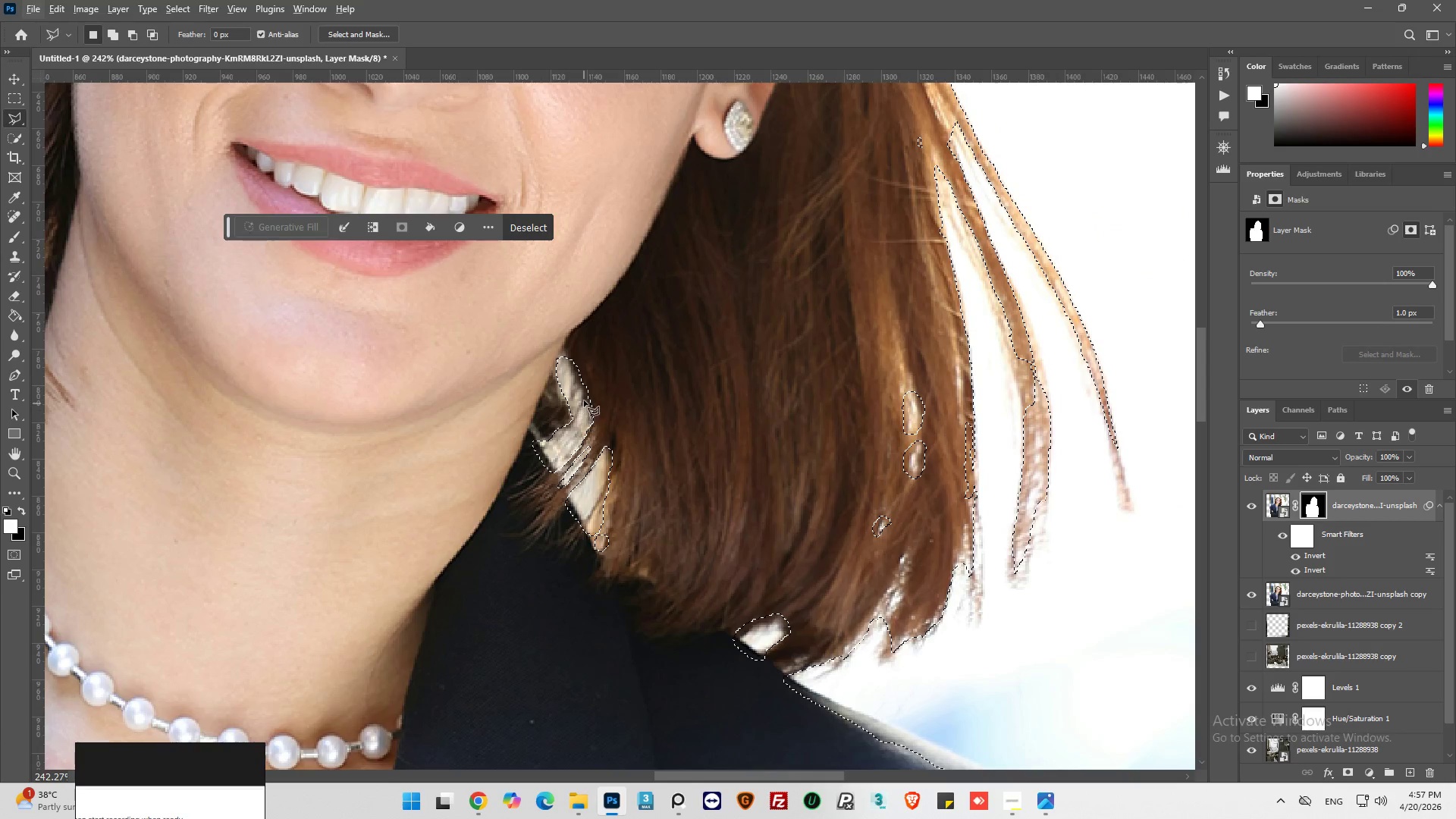 
hold_key(key=AltLeft, duration=0.41)
scroll: coordinate [571, 393], scroll_direction: up, amount: 9.0
 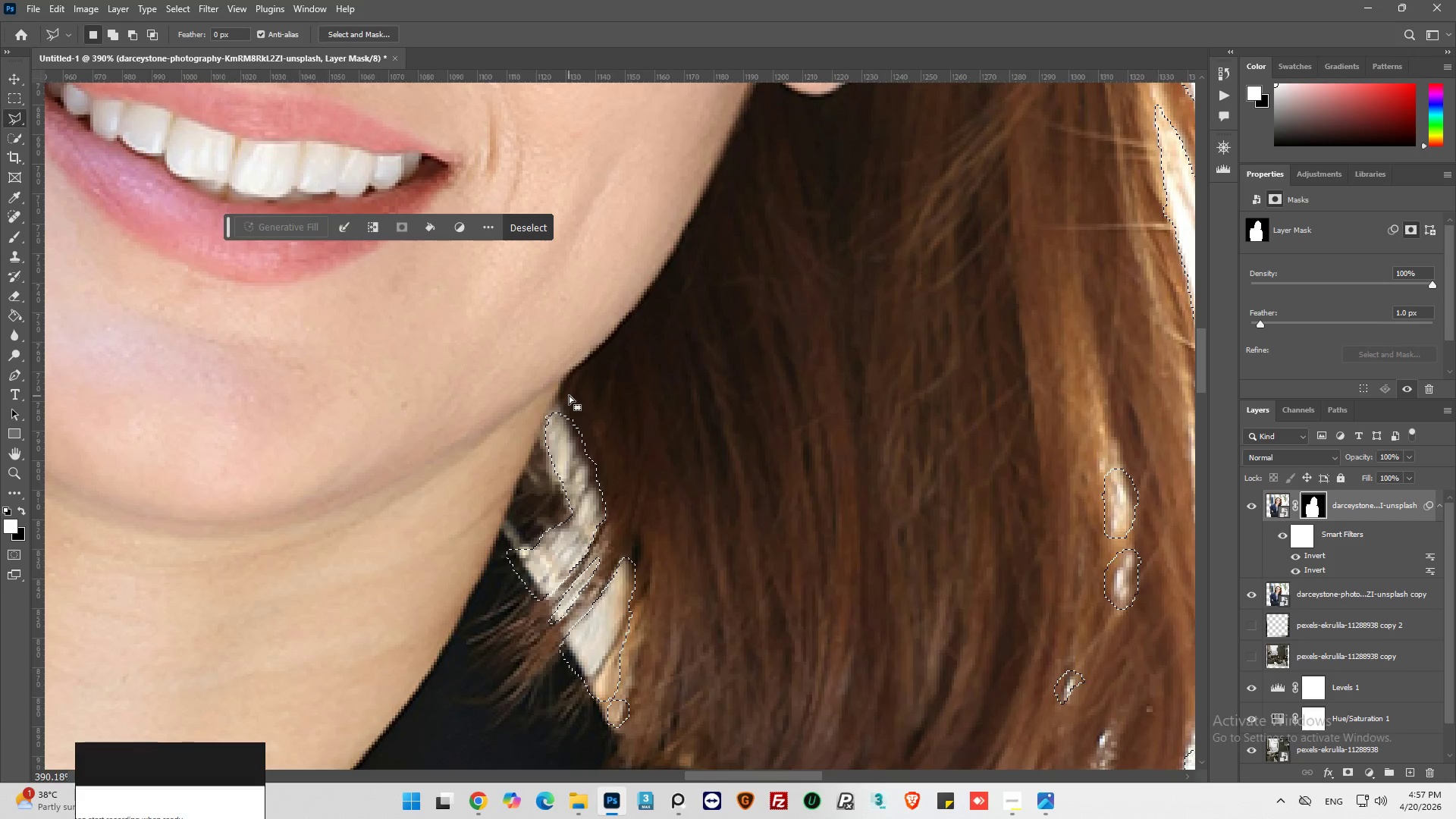 
hold_key(key=ShiftLeft, duration=0.5)
left_click_drag(start_coordinate=[569, 392], to_coordinate=[566, 401])
 